 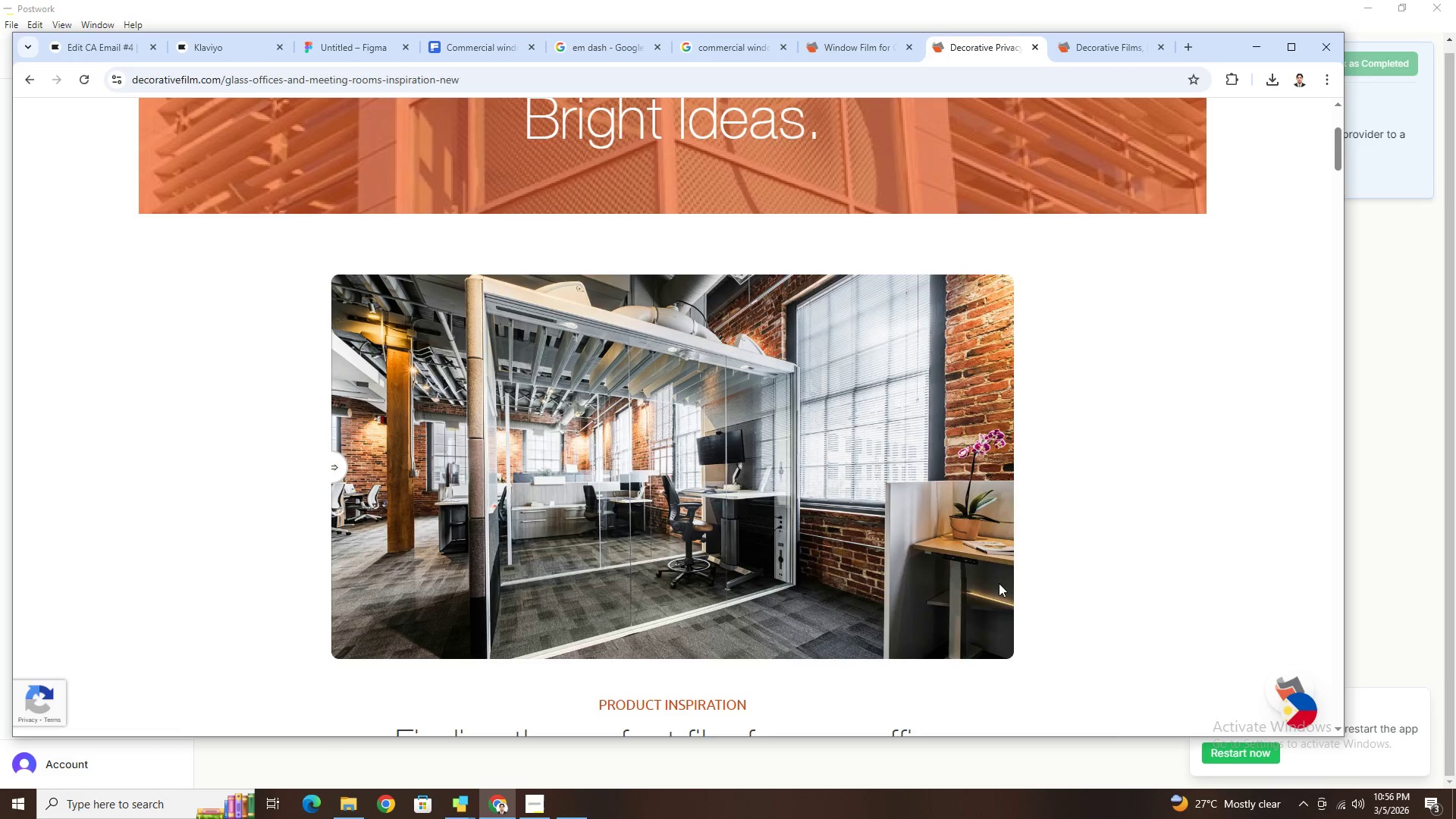 
key(Control+S)
 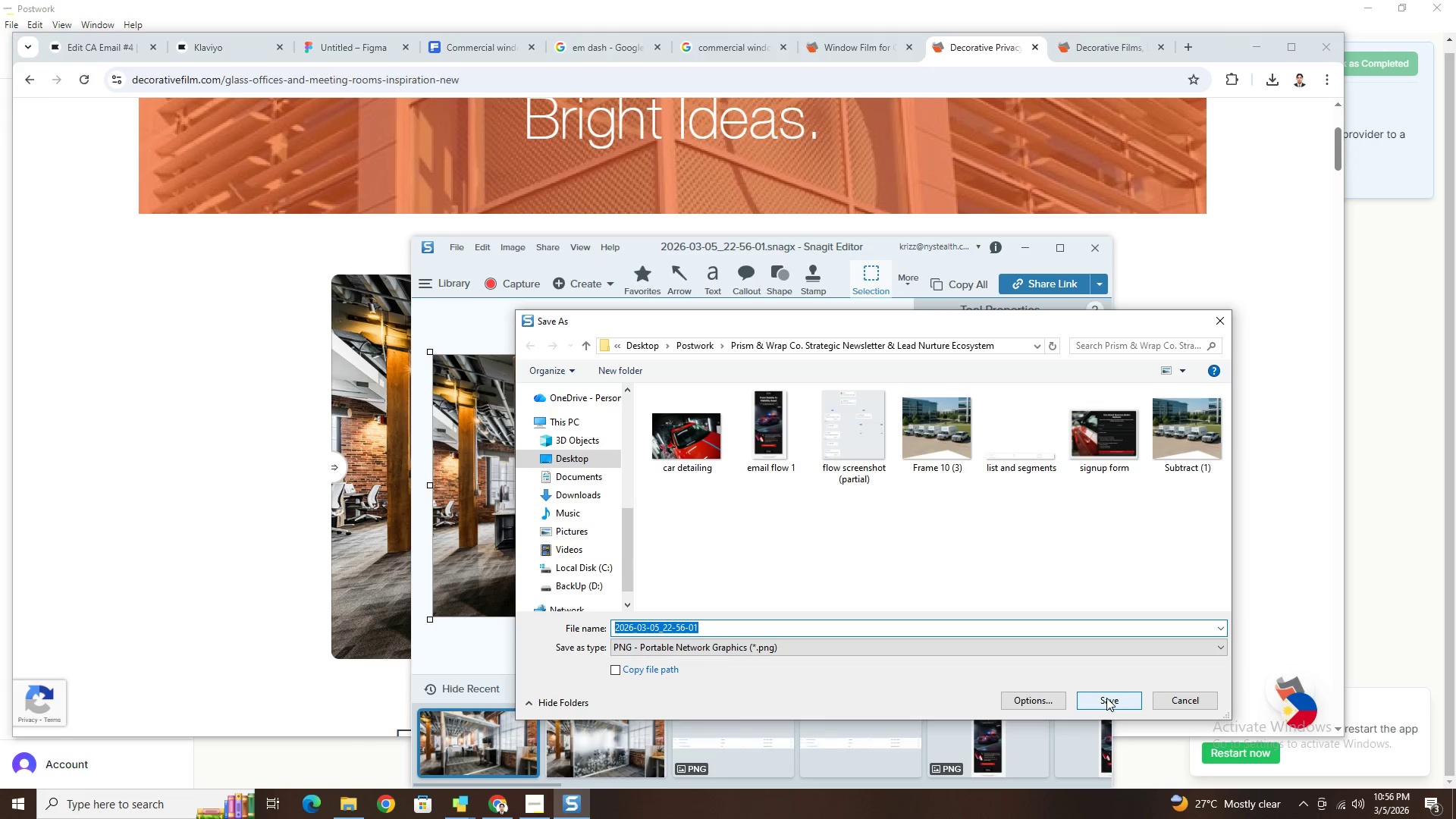 
scroll: coordinate [603, 444], scroll_direction: up, amount: 18.0
 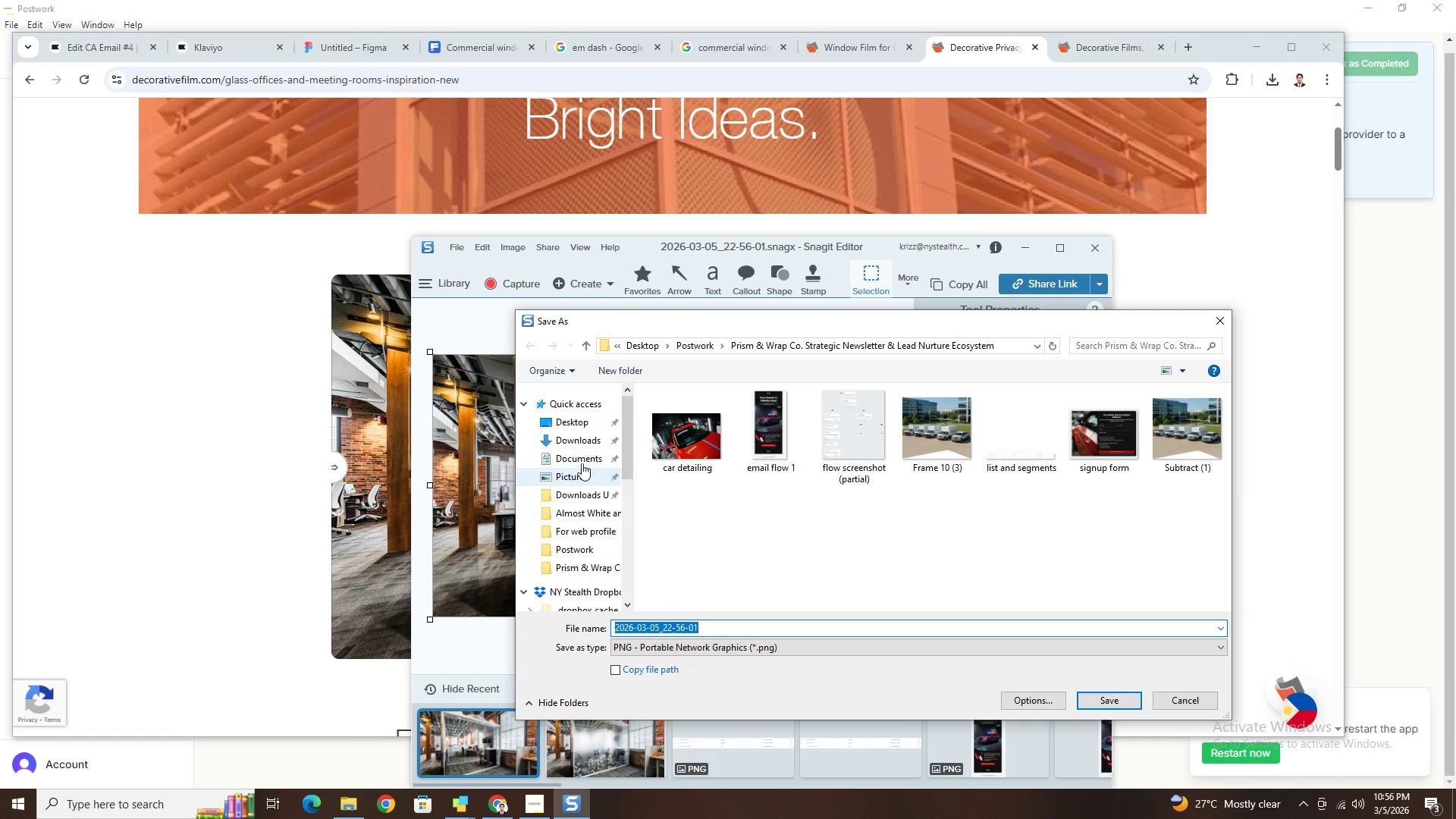 
left_click([577, 458])
 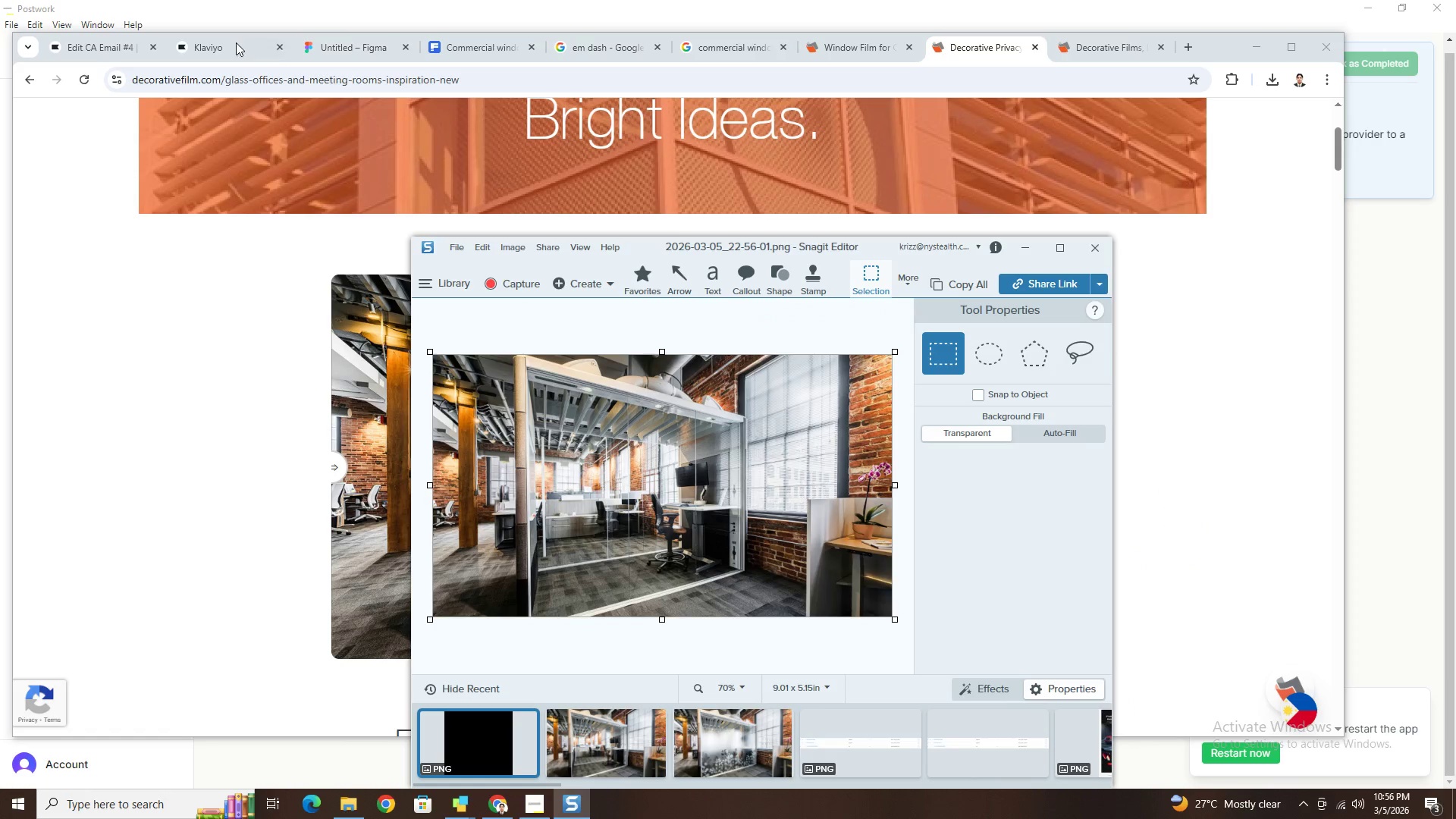 
wait(5.95)
 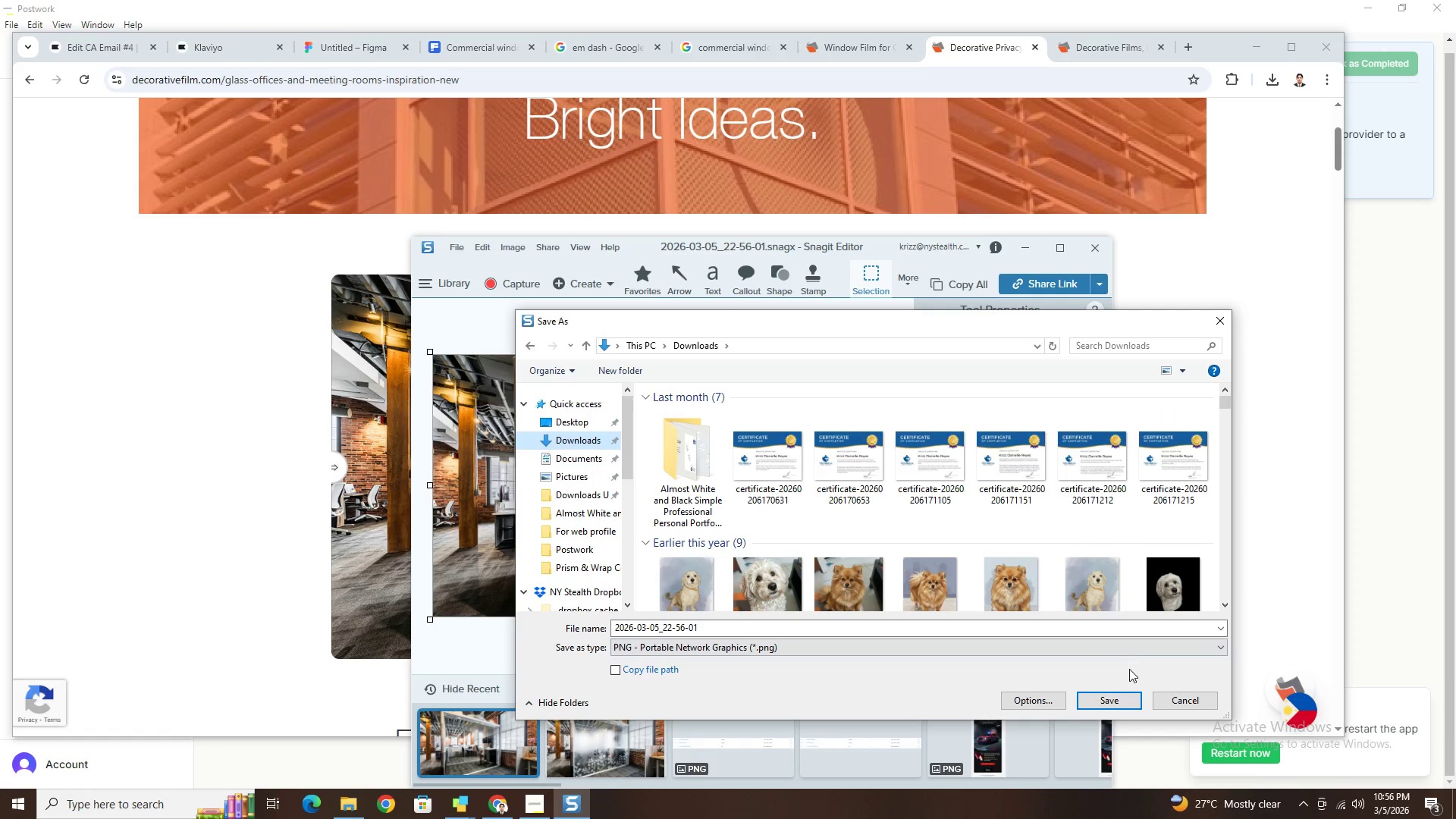 
left_click([1021, 245])
 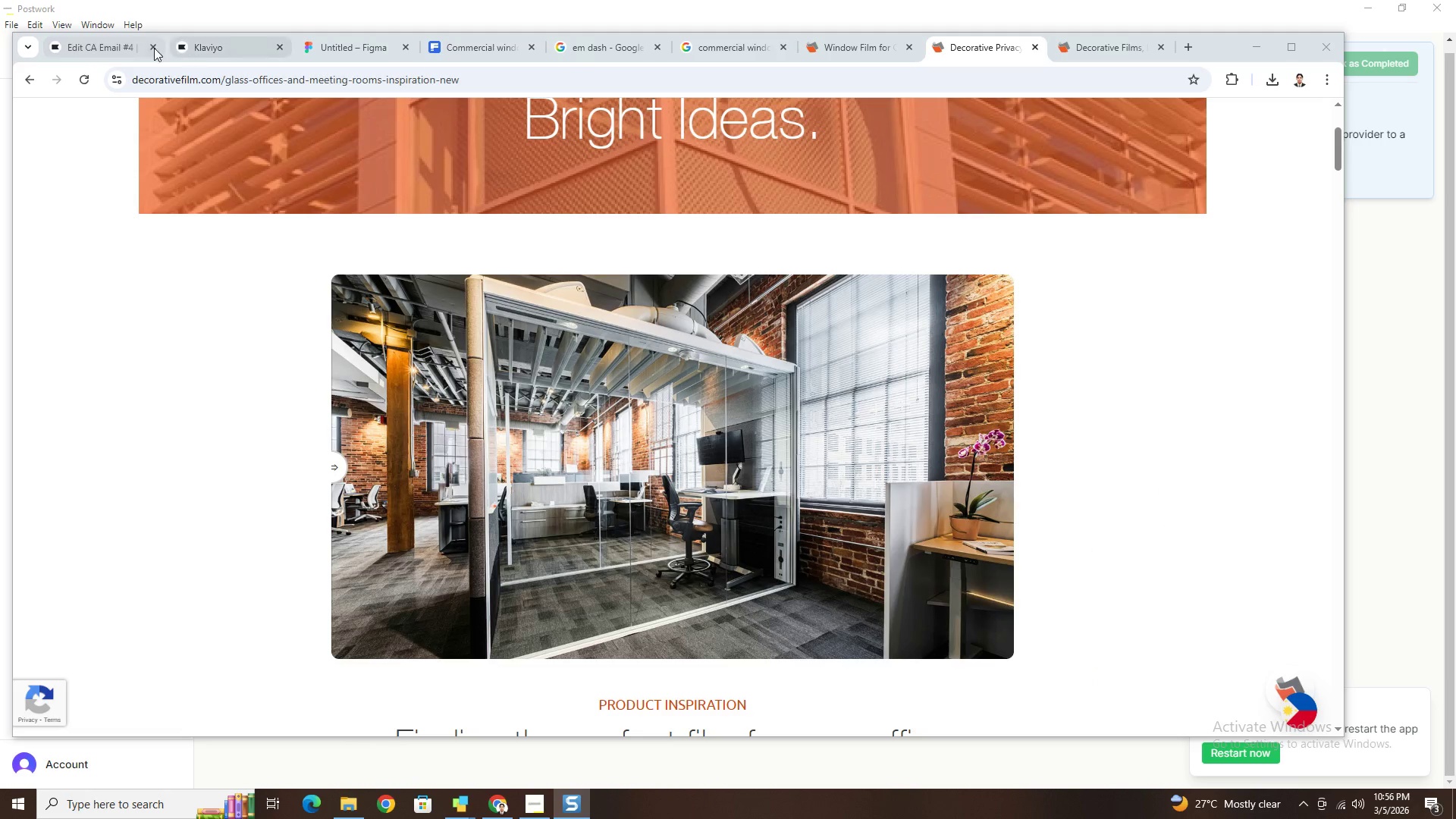 
left_click([118, 46])
 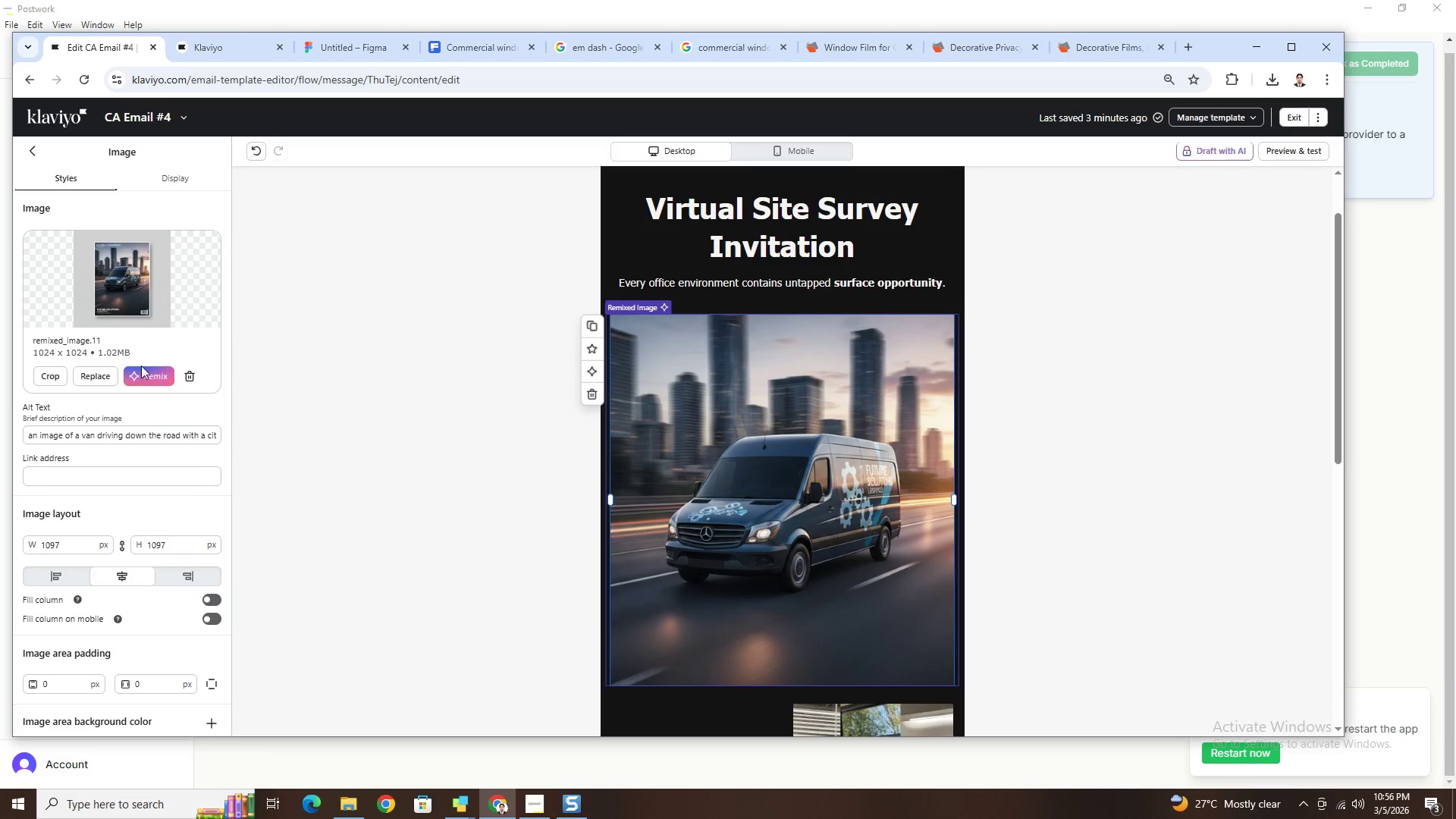 
left_click([101, 366])
 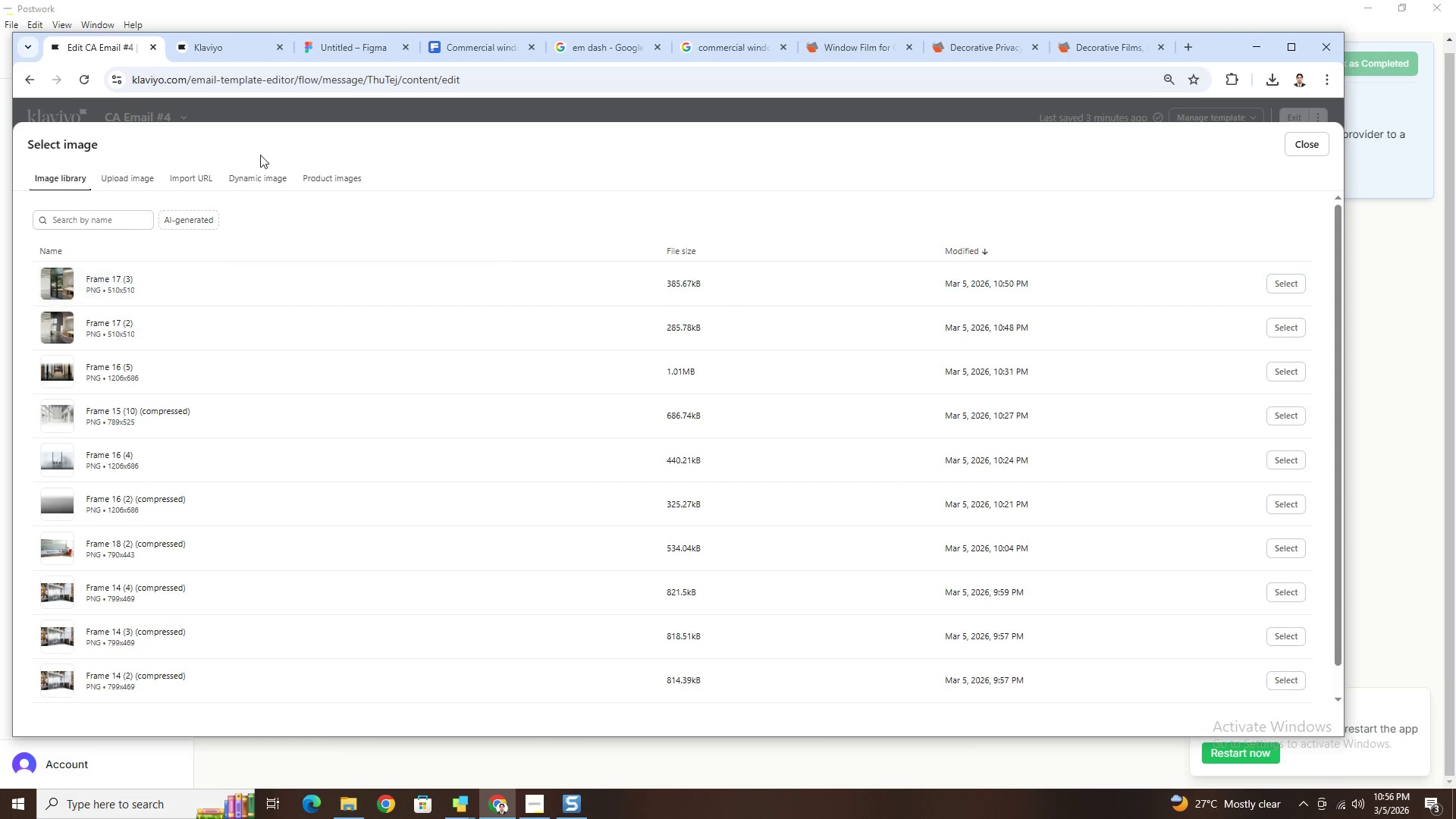 
left_click([123, 180])
 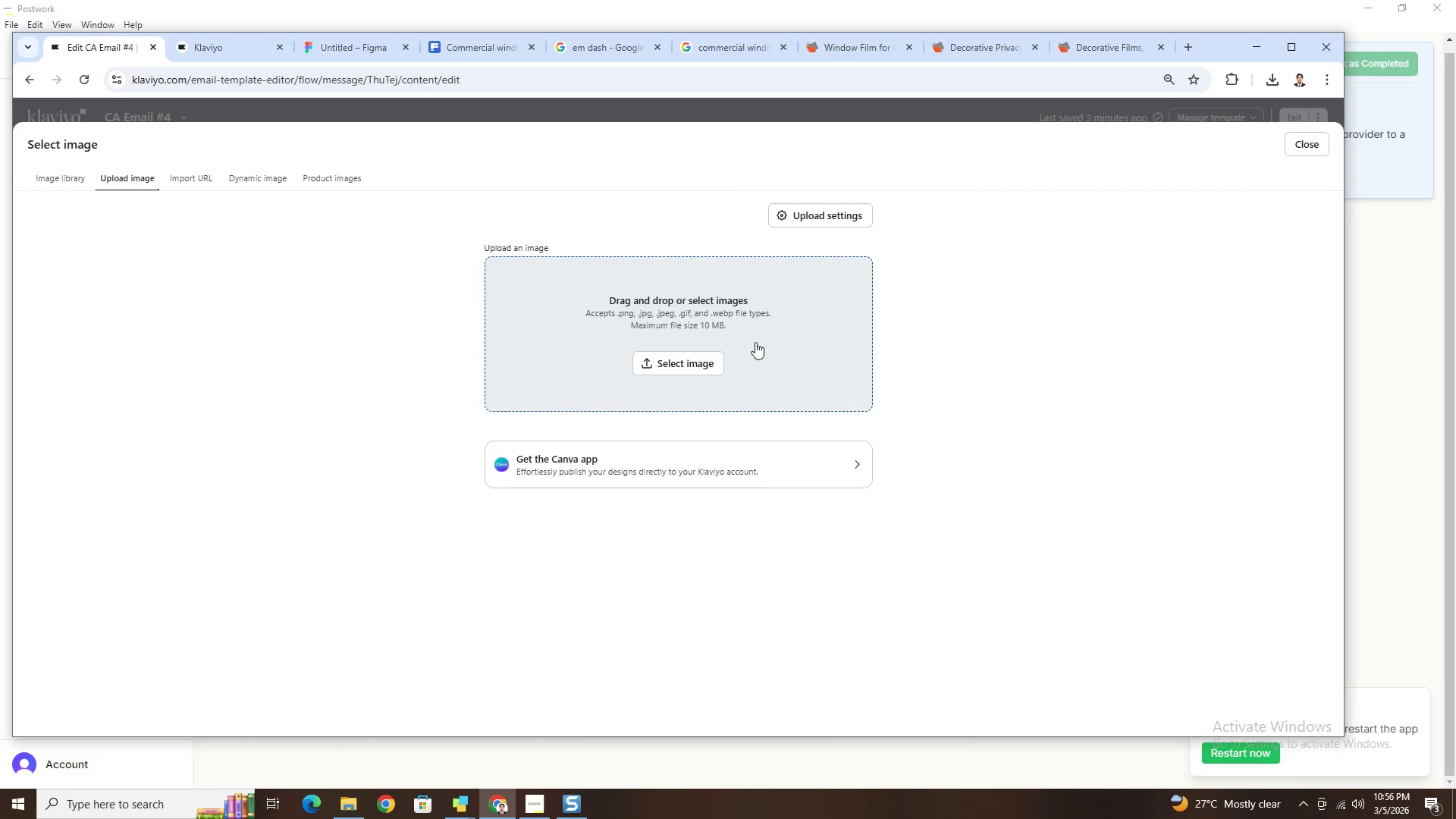 
left_click([717, 358])
 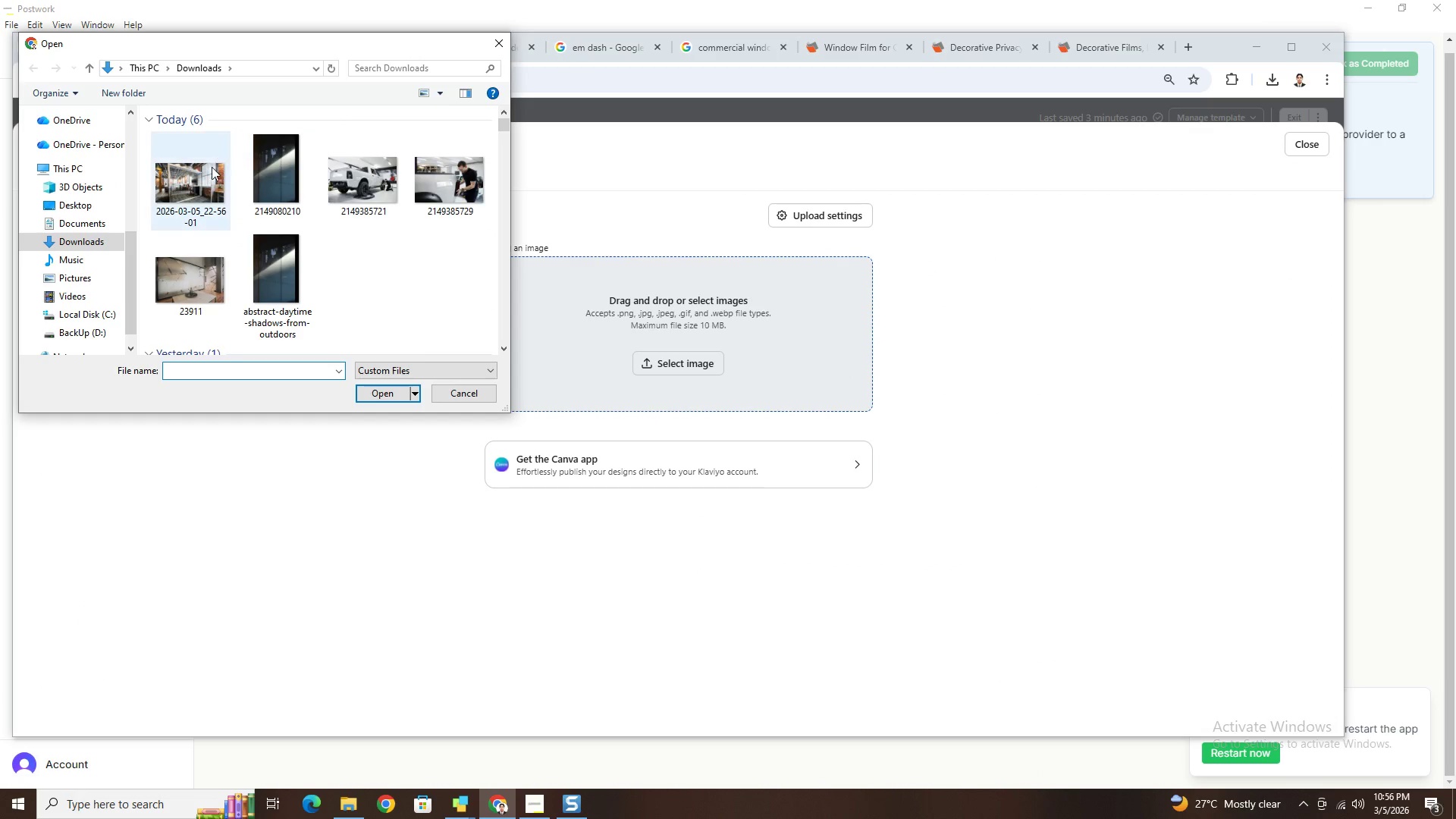 
left_click([210, 168])
 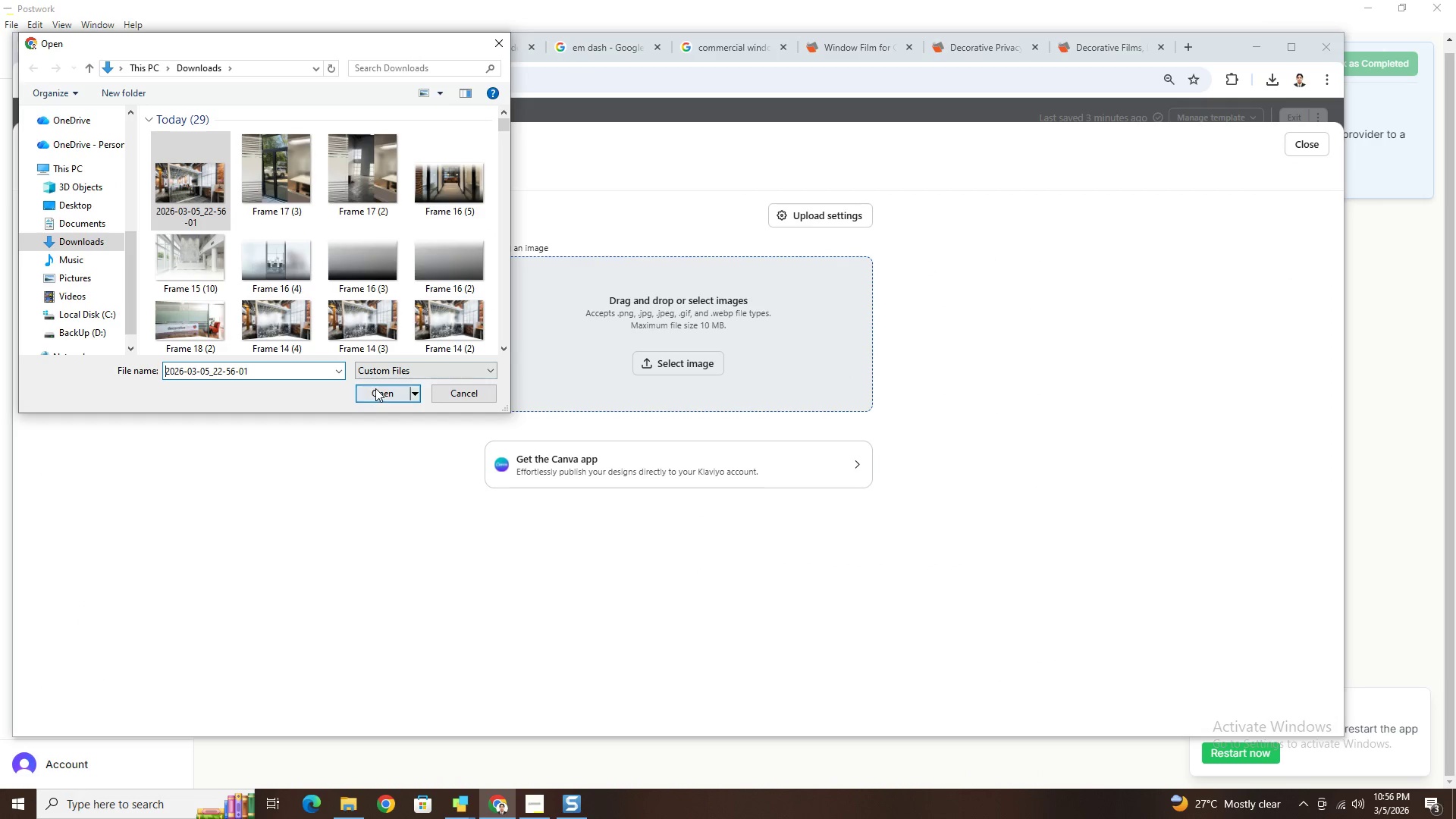 
left_click([375, 388])
 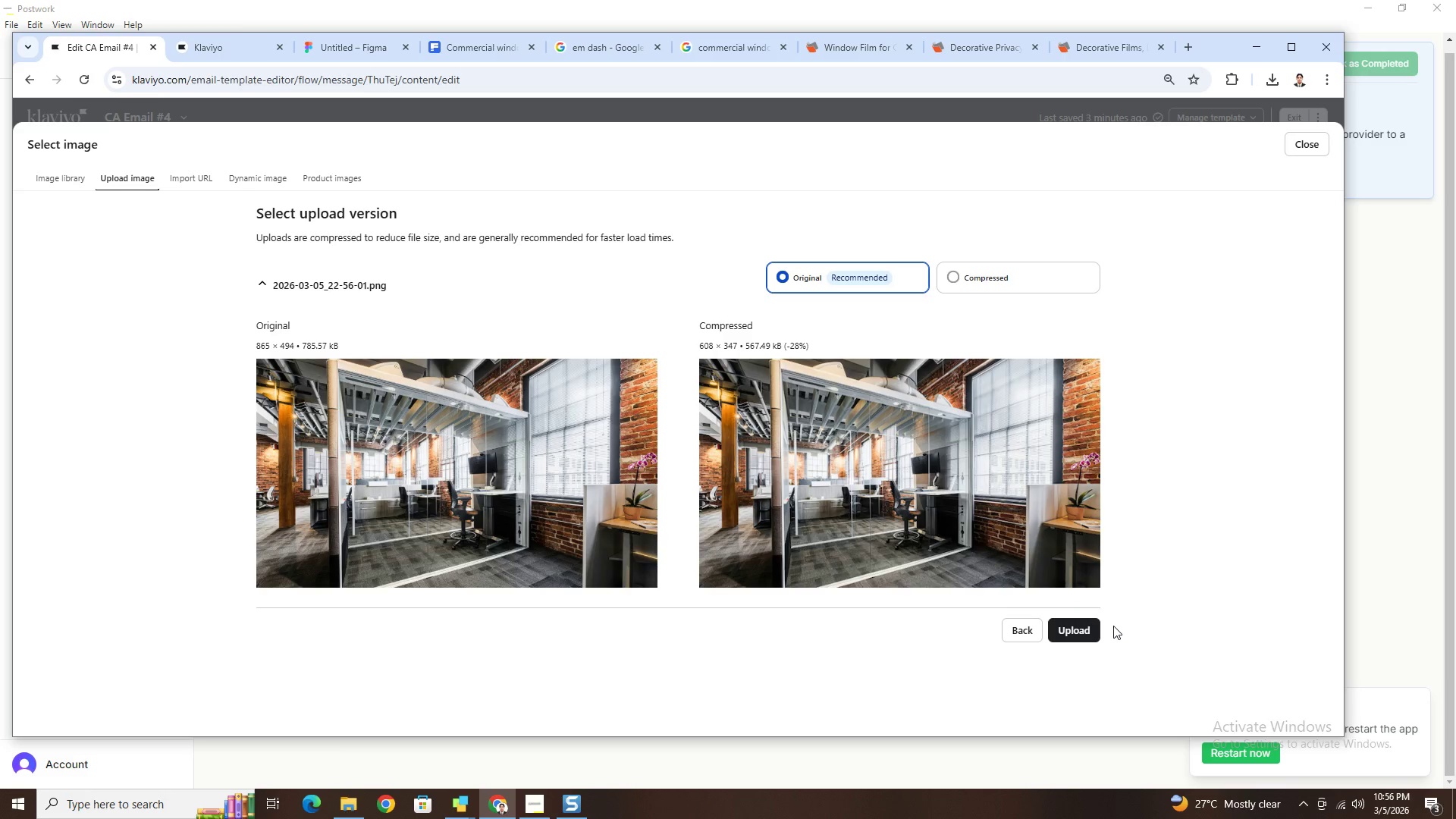 
left_click([1073, 626])
 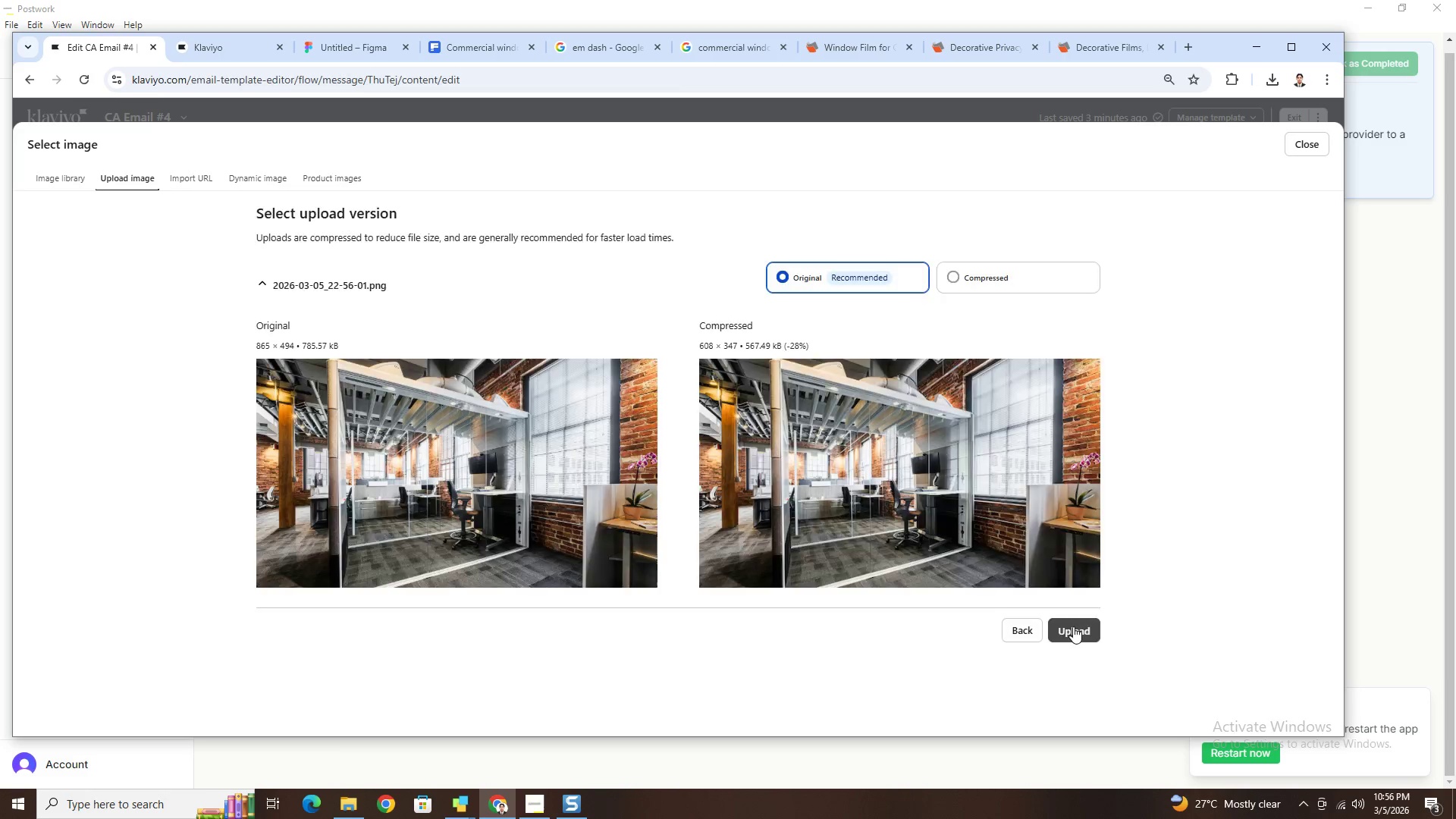 
mouse_move([1130, 590])
 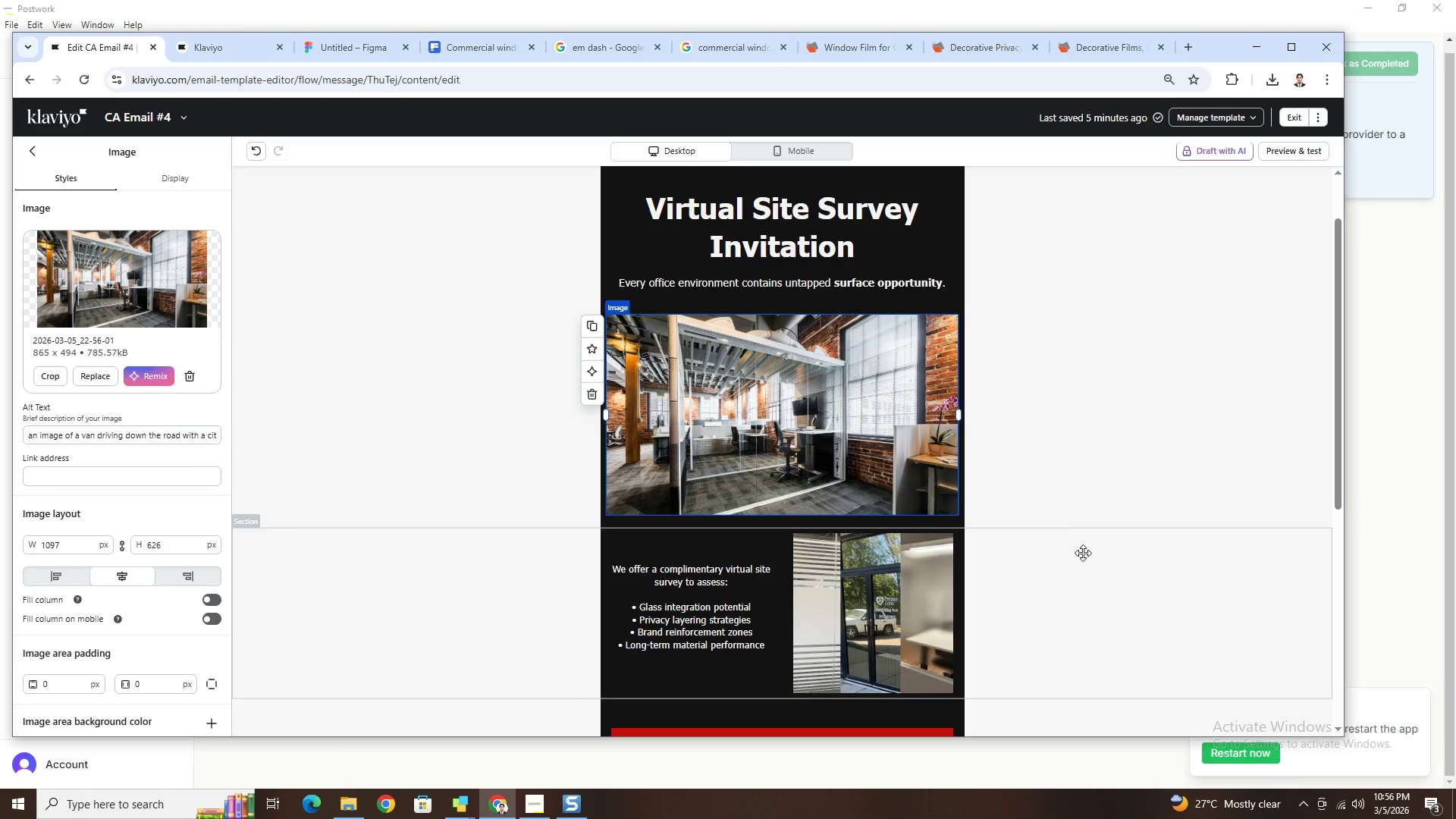 
left_click_drag(start_coordinate=[961, 413], to_coordinate=[1017, 413])
 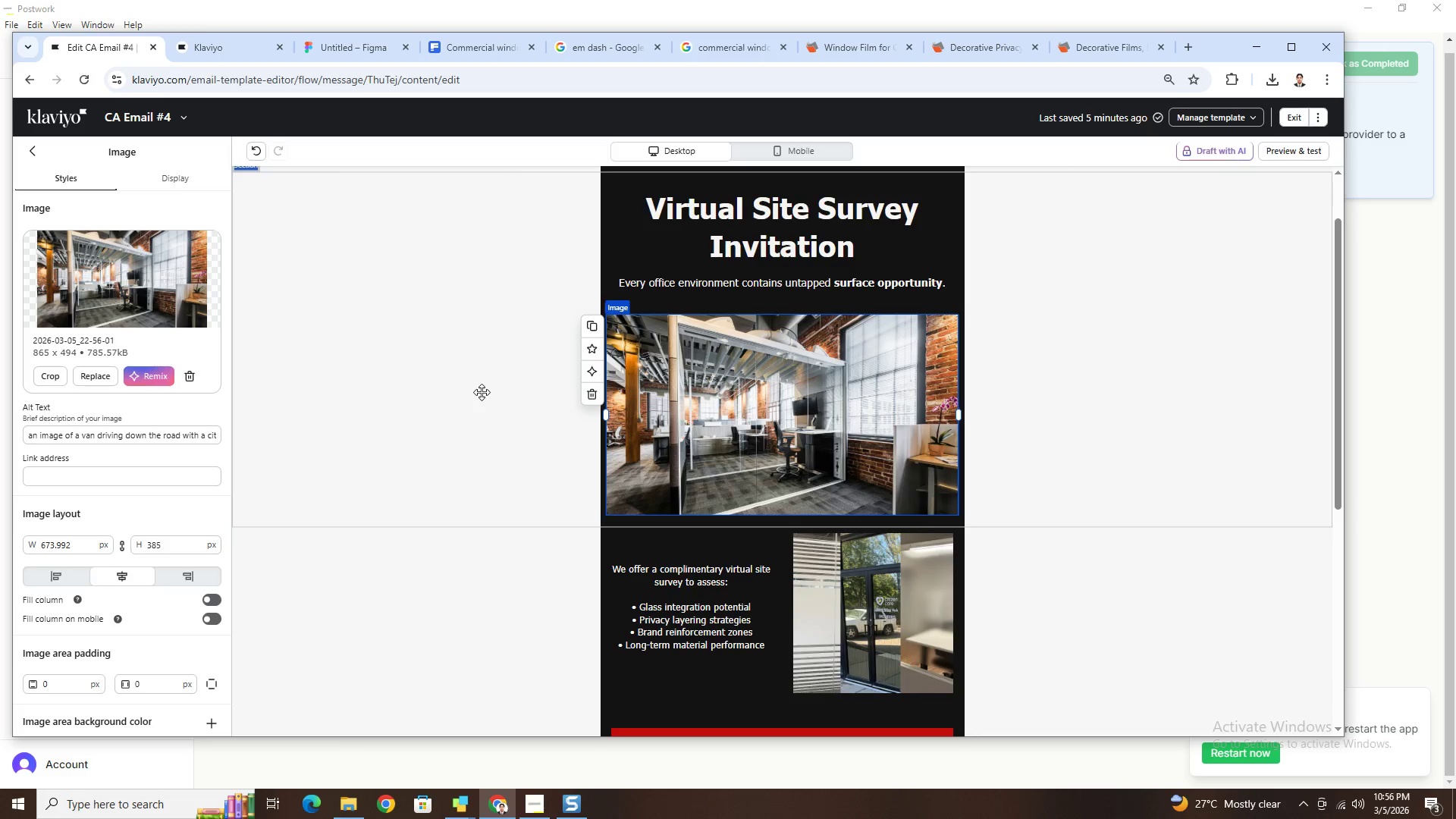 
left_click([482, 391])
 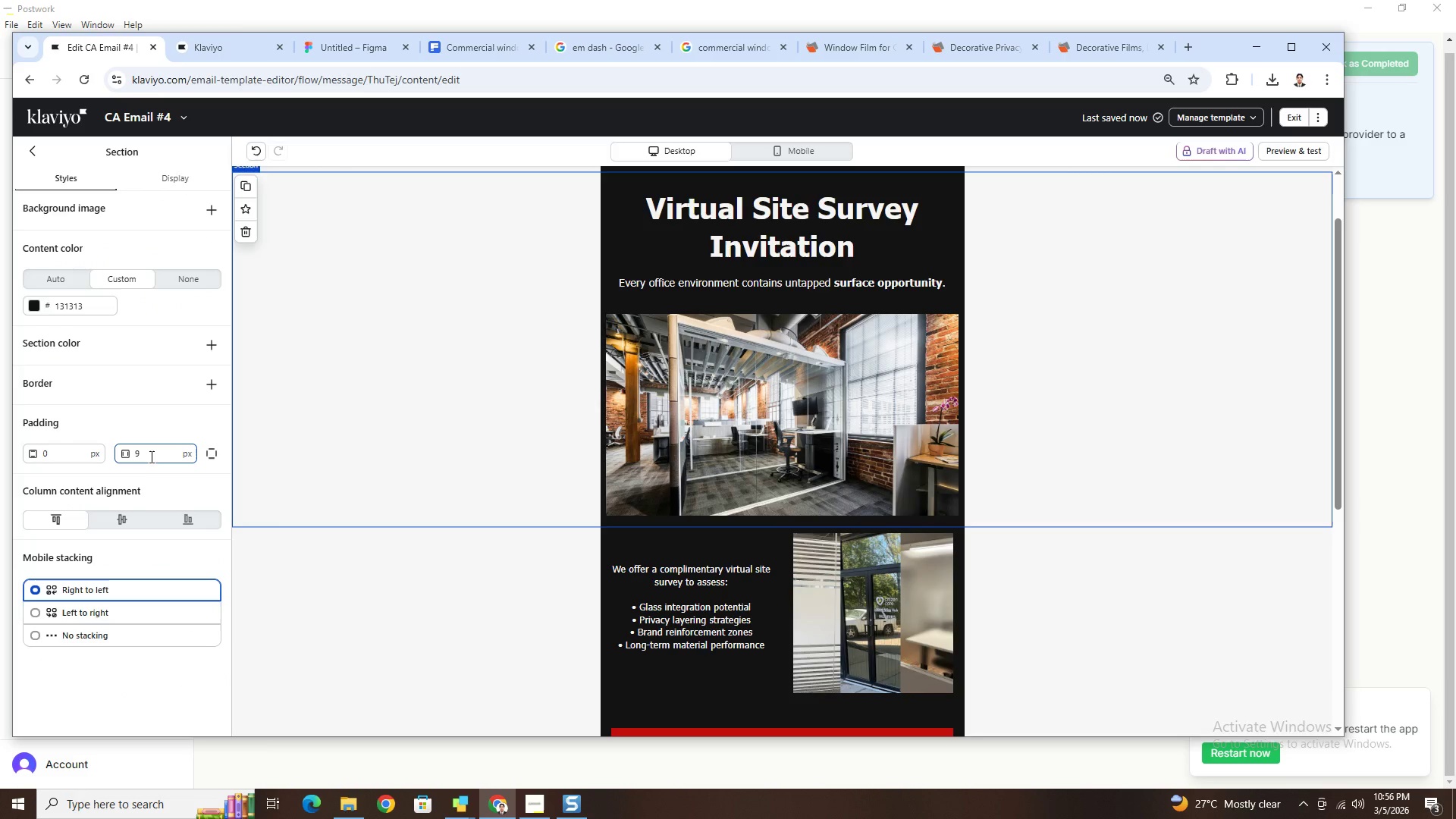 
double_click([150, 455])
 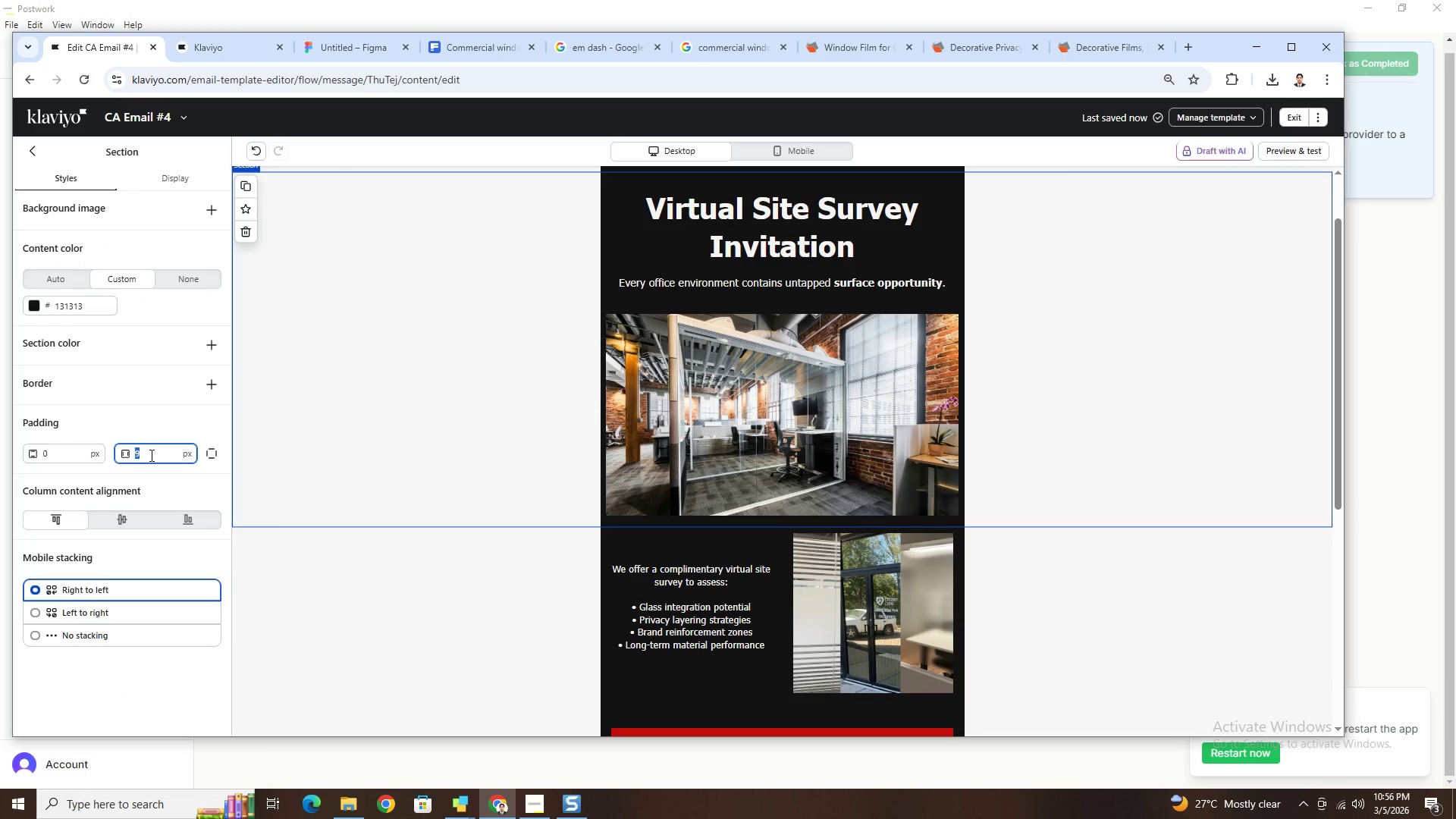 
key(Numpad0)
 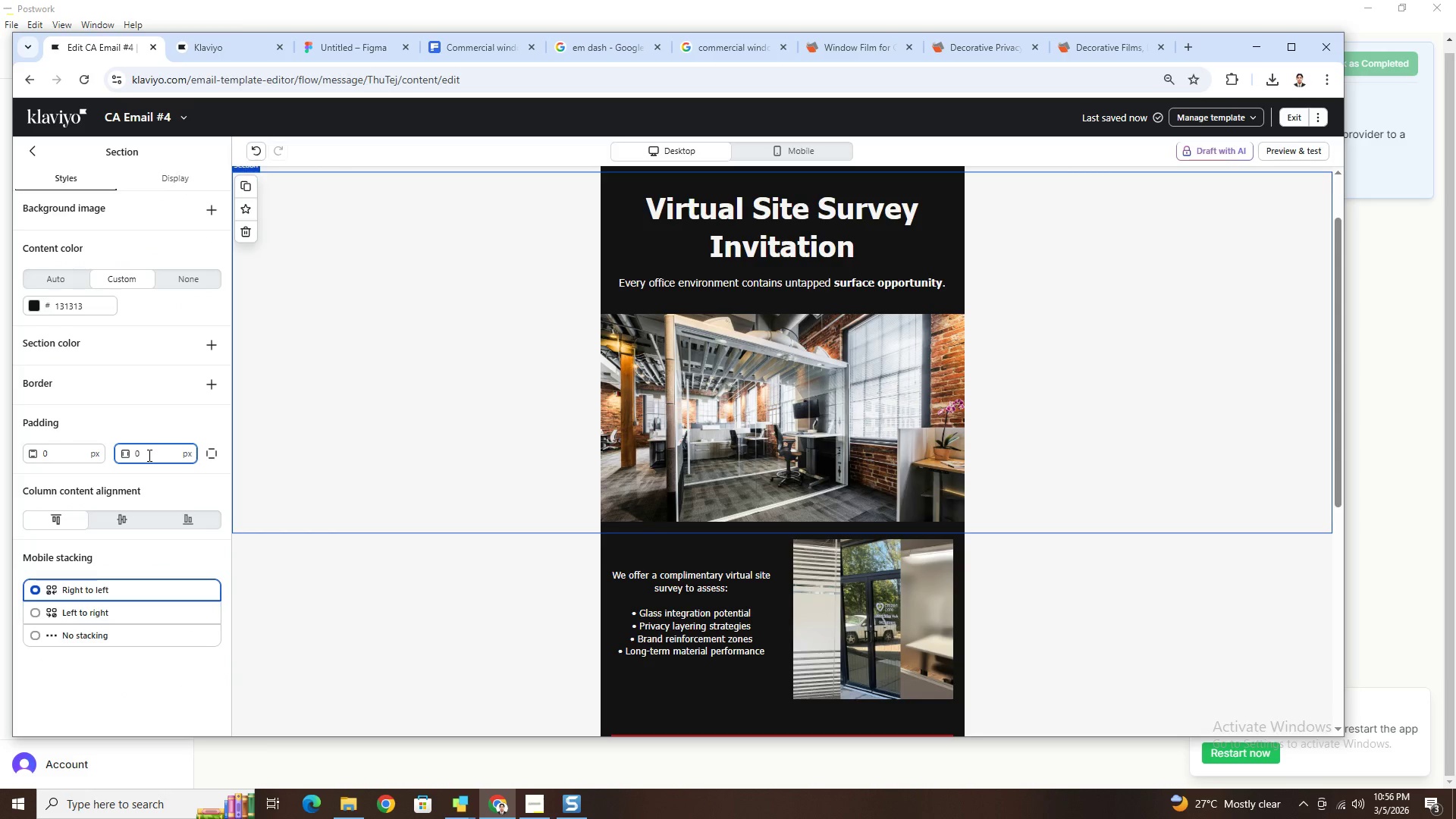 
key(Control+Z)
 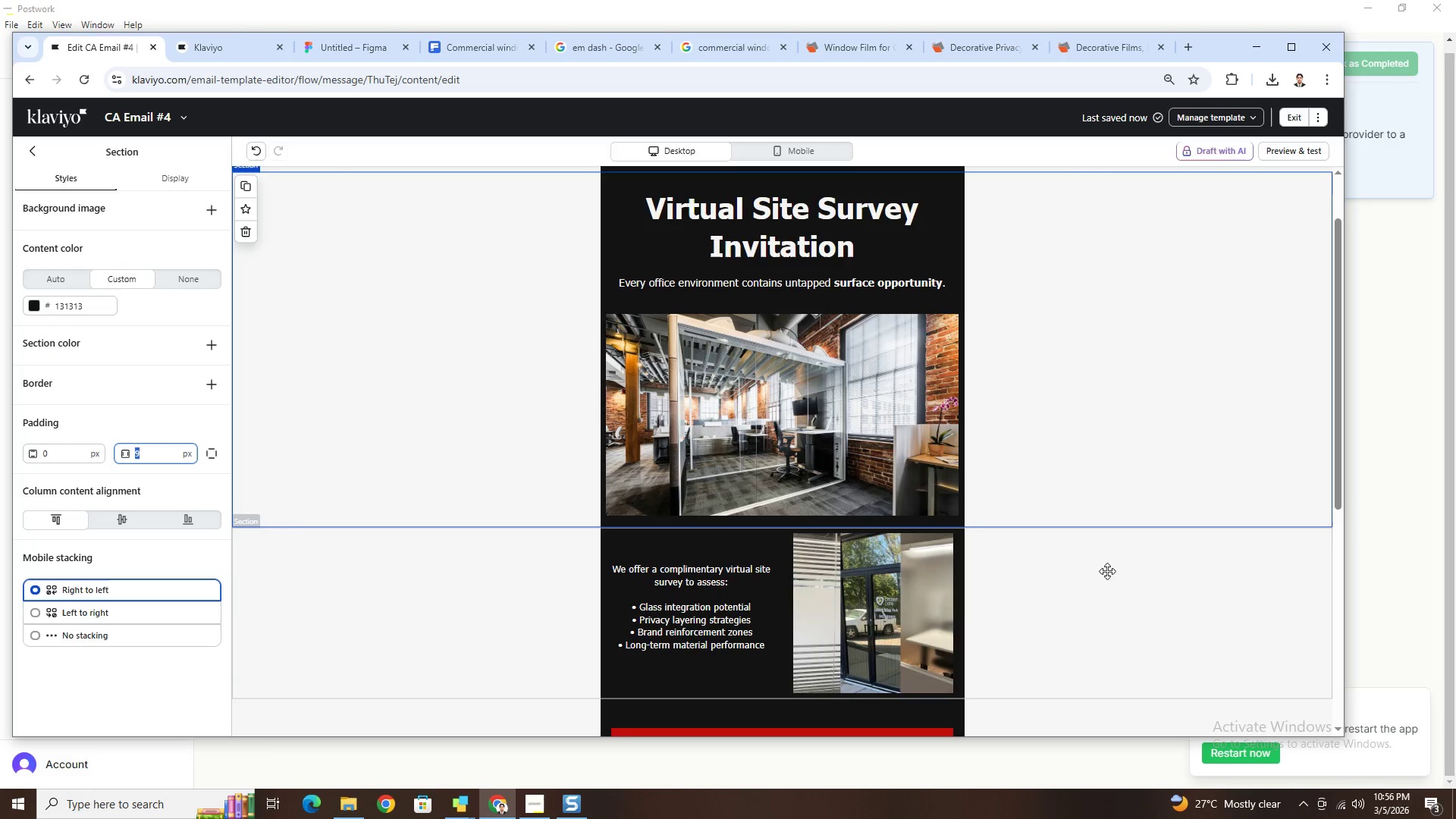 
left_click([1113, 601])
 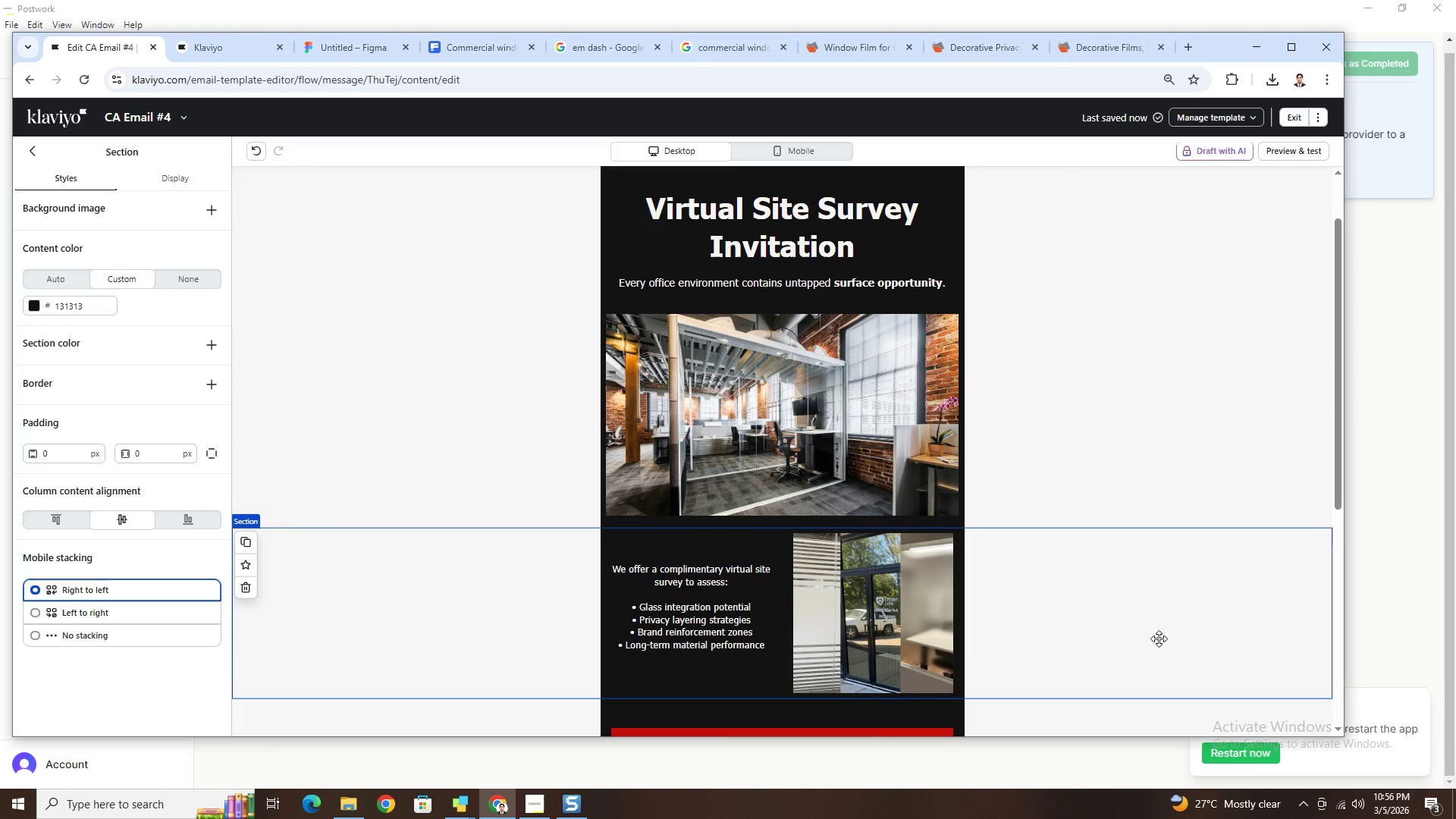 
scroll: coordinate [1159, 639], scroll_direction: down, amount: 2.0
 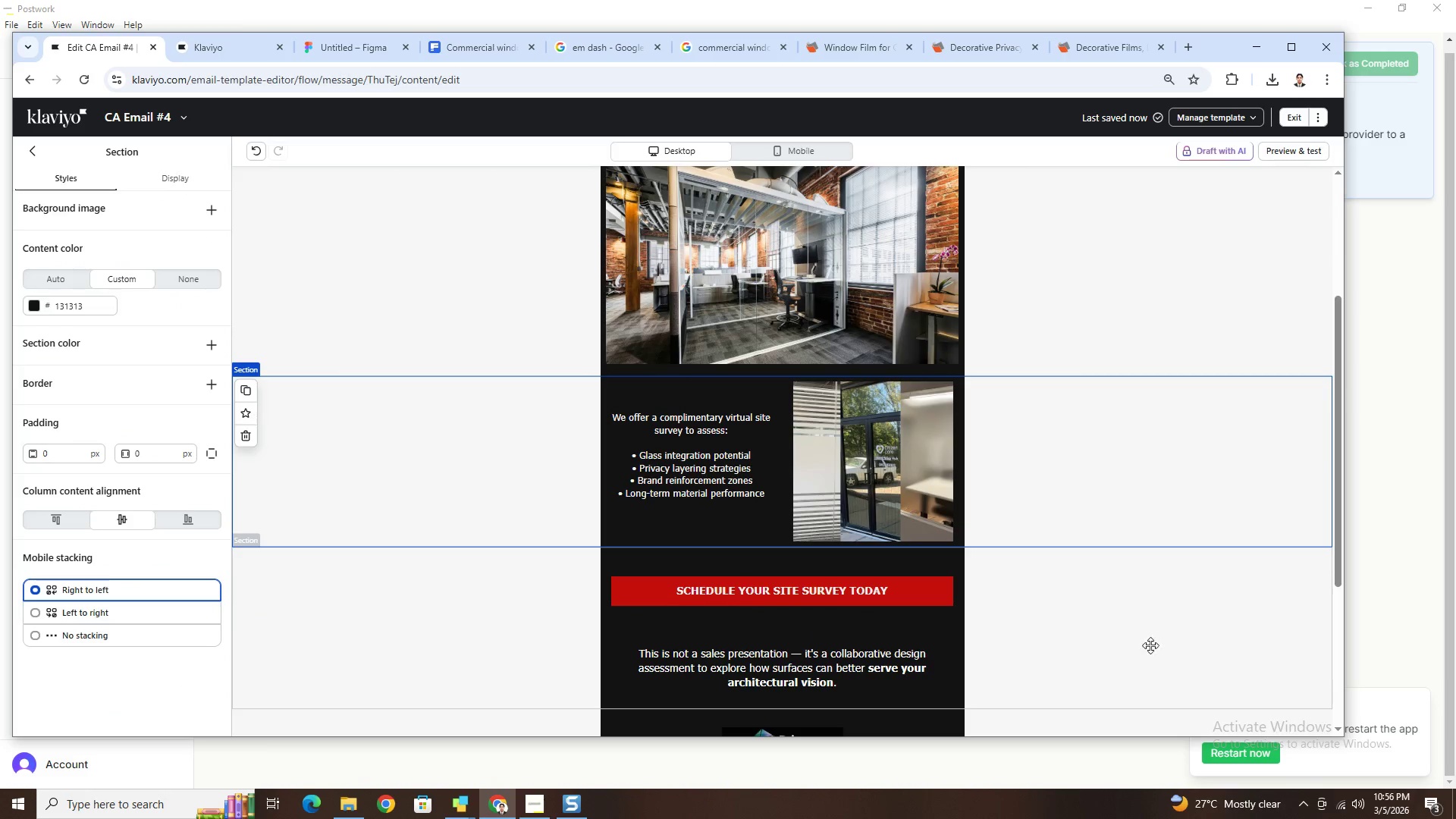 
left_click([1147, 647])
 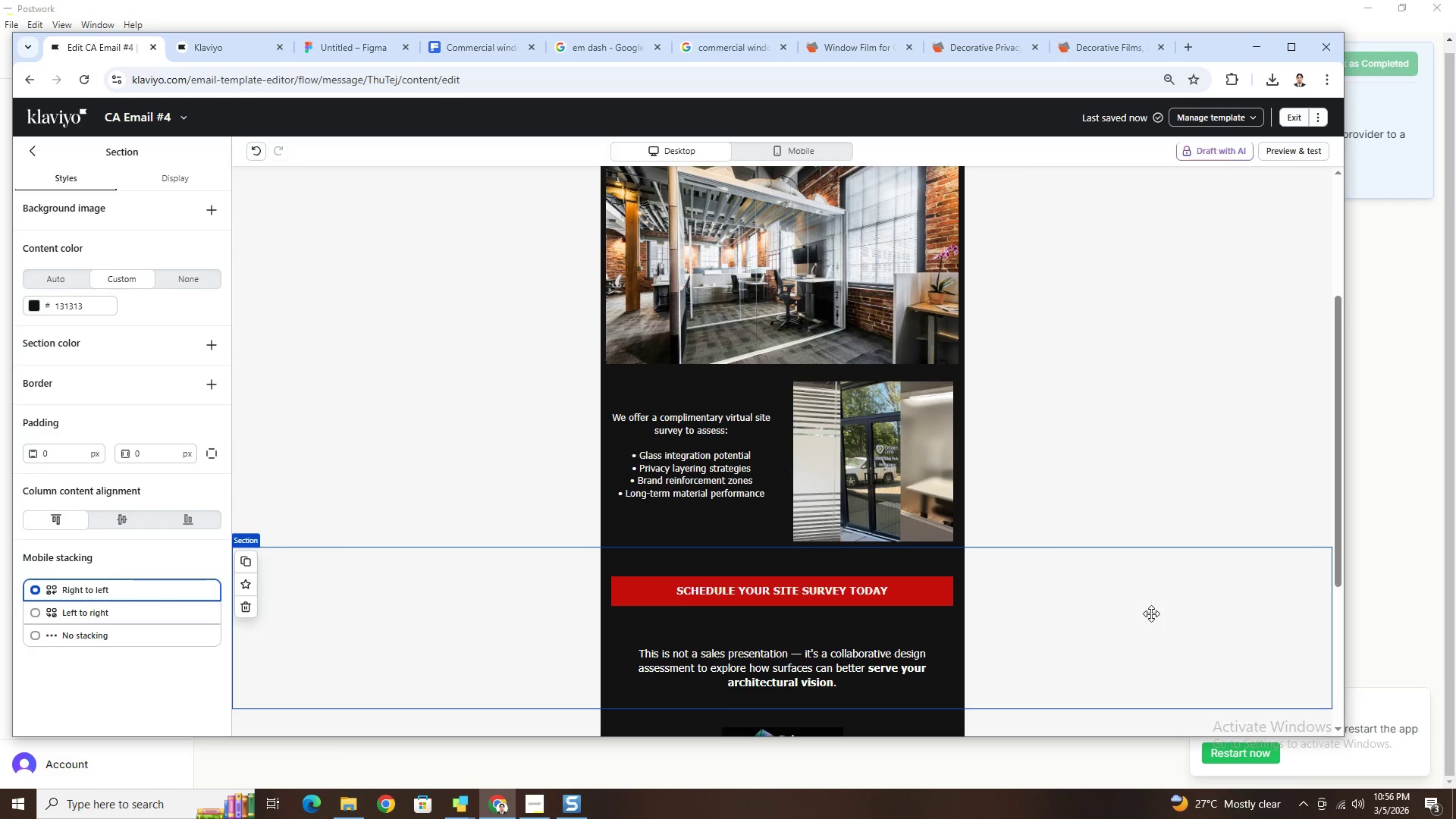 
scroll: coordinate [1151, 613], scroll_direction: up, amount: 2.0
 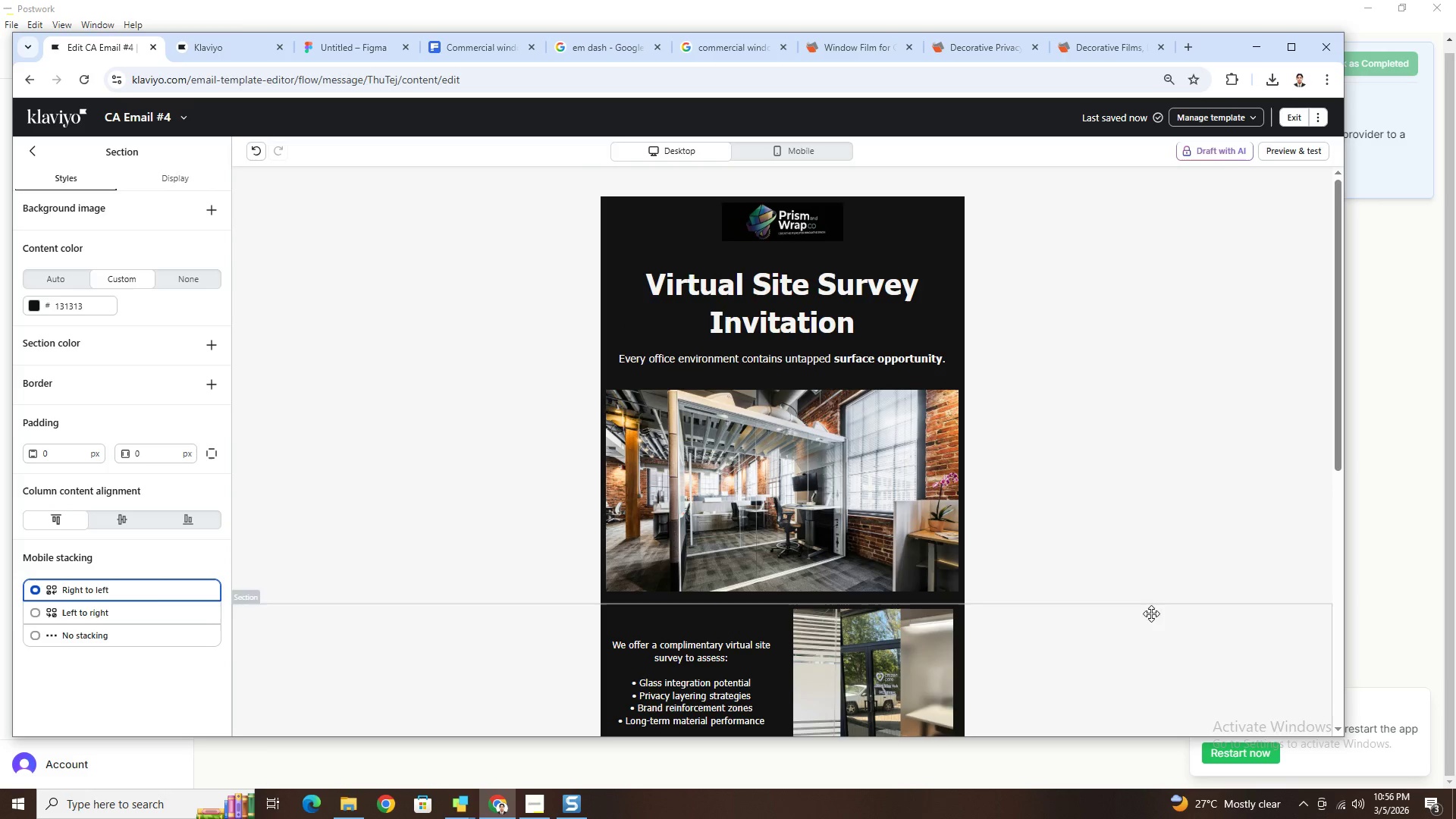 
left_click([1191, 507])
 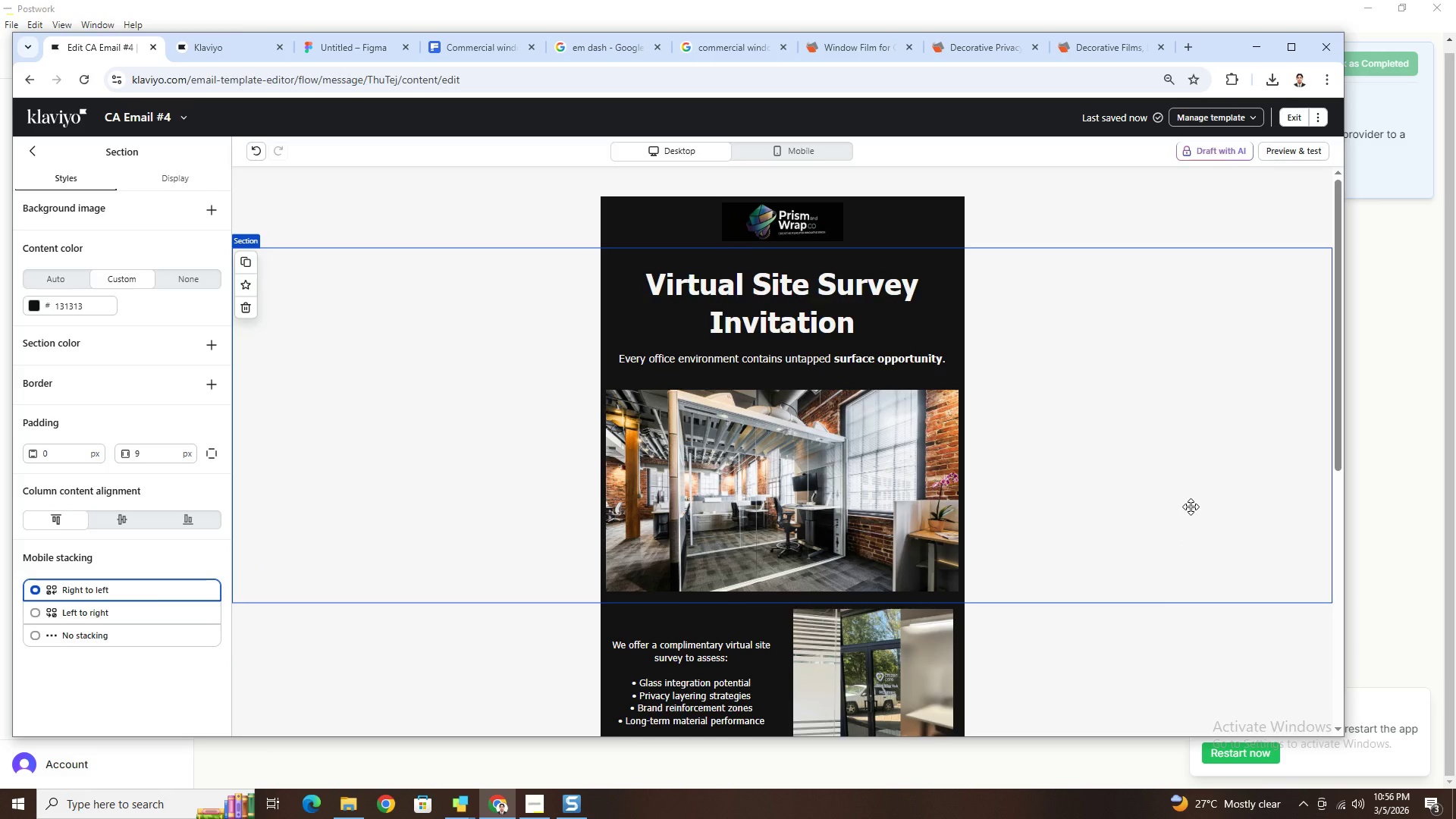 
scroll: coordinate [1191, 507], scroll_direction: down, amount: 4.0
 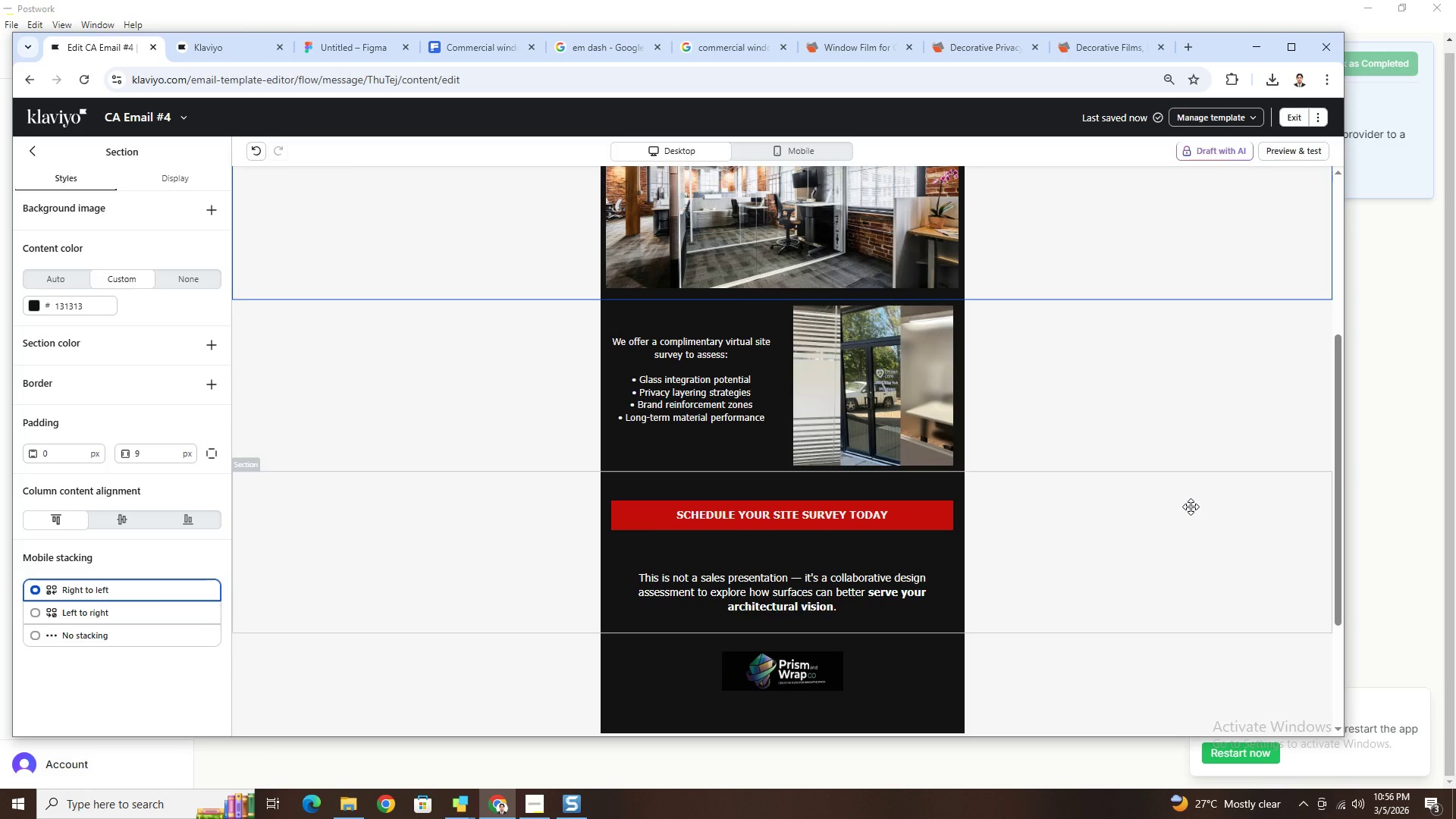 
scroll: coordinate [1193, 504], scroll_direction: up, amount: 3.0
 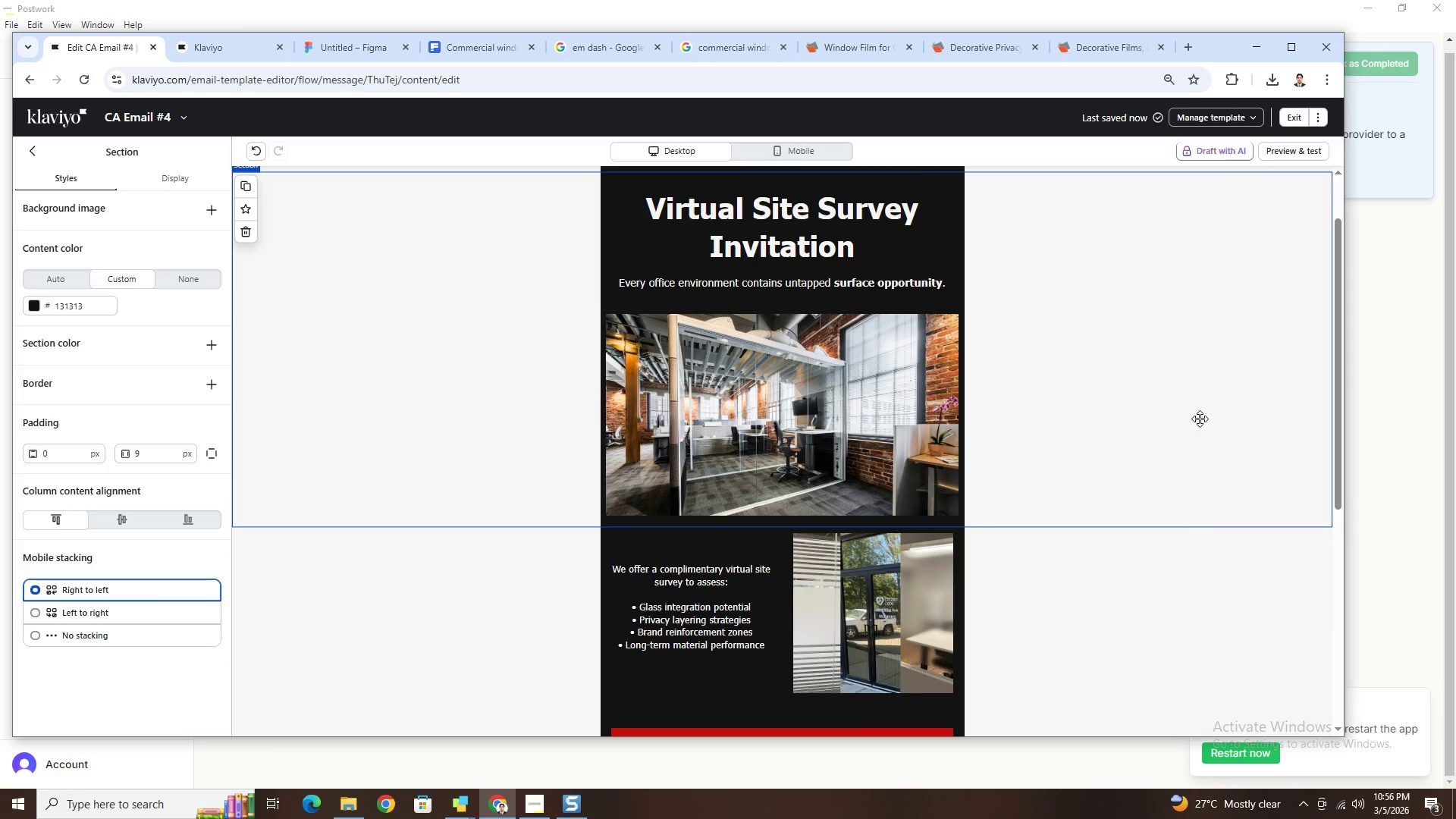 
left_click([1200, 419])
 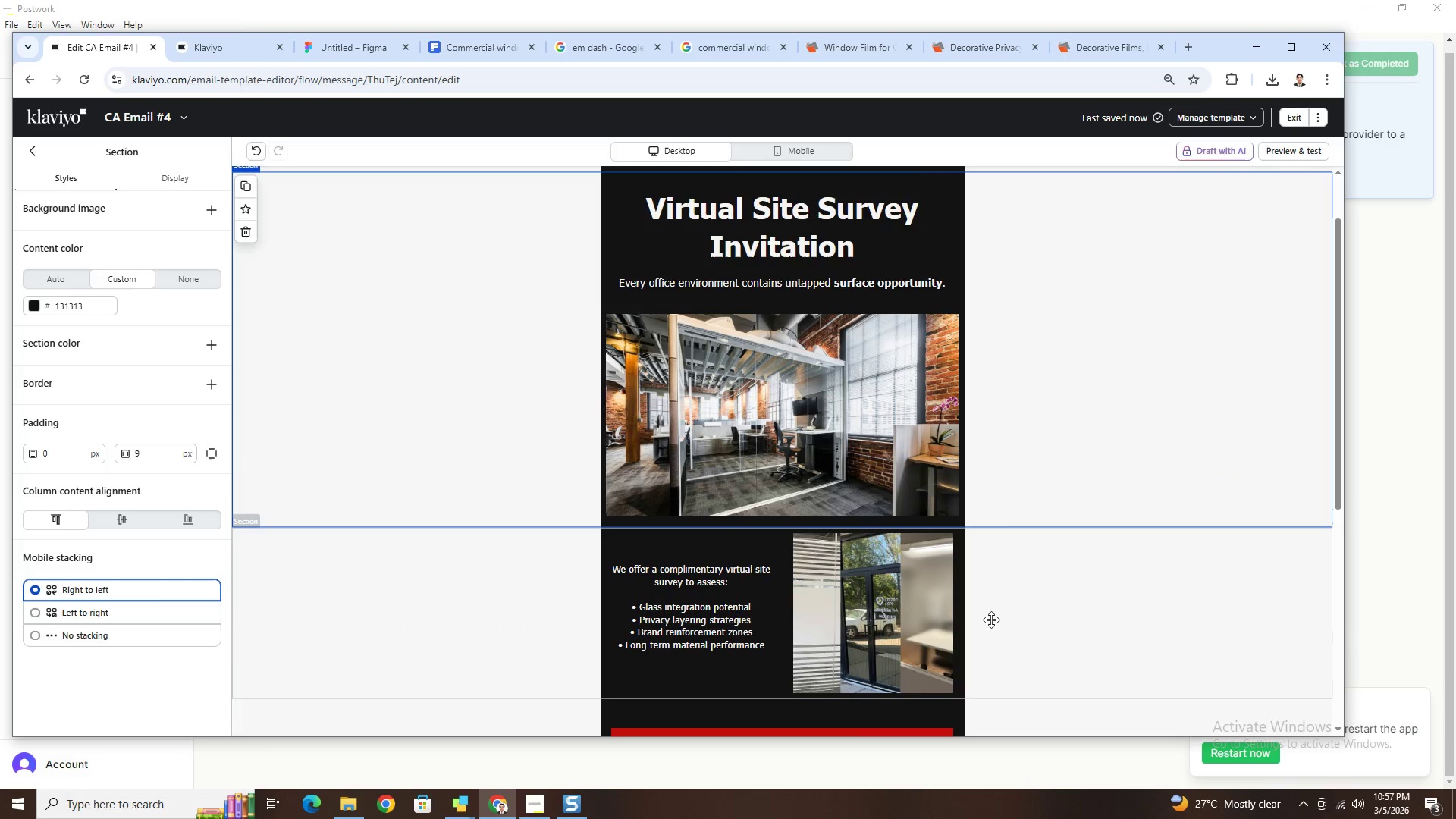 
left_click([890, 621])
 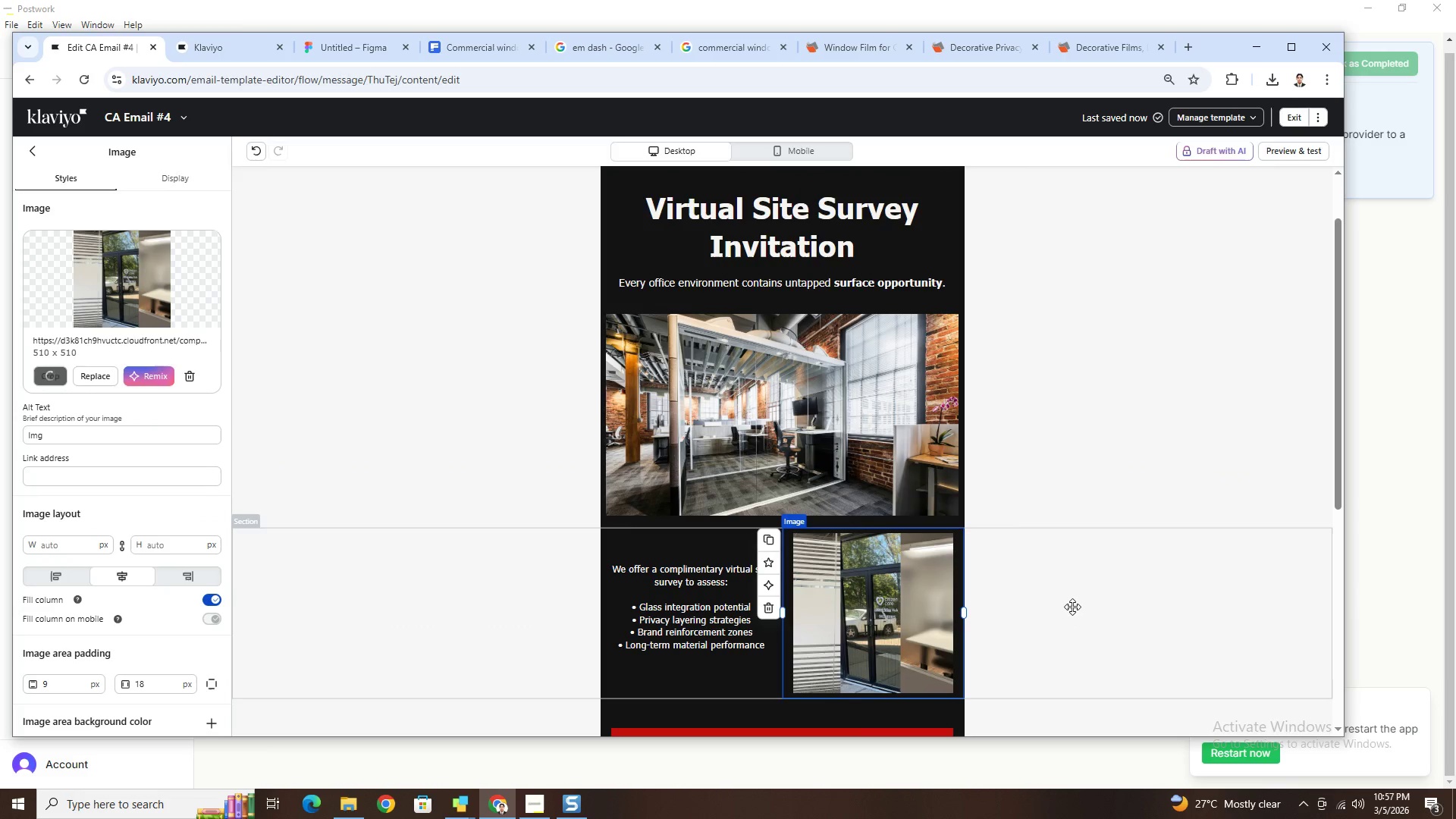 
left_click([1072, 607])
 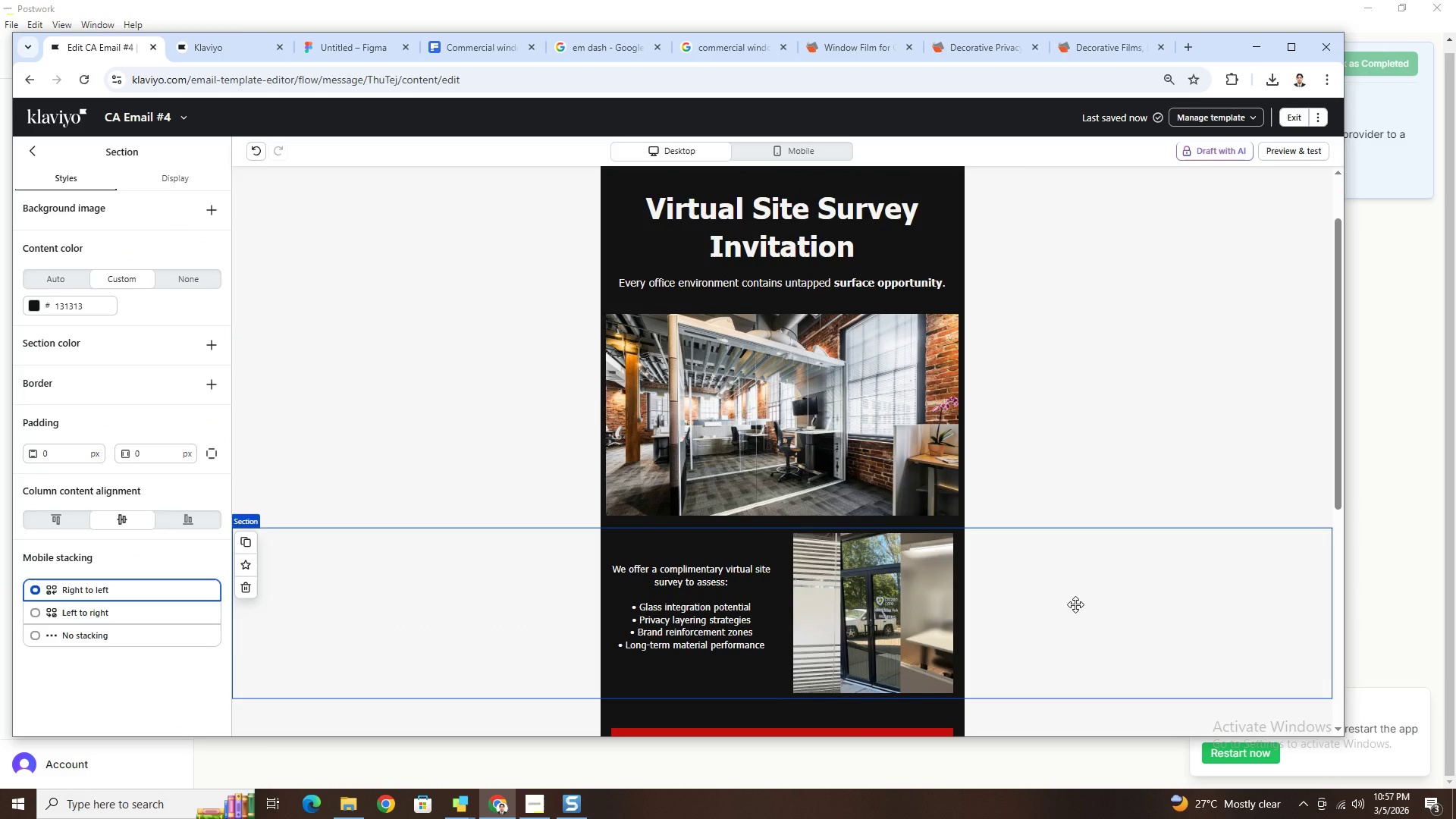 
scroll: coordinate [1085, 666], scroll_direction: up, amount: 1.0
 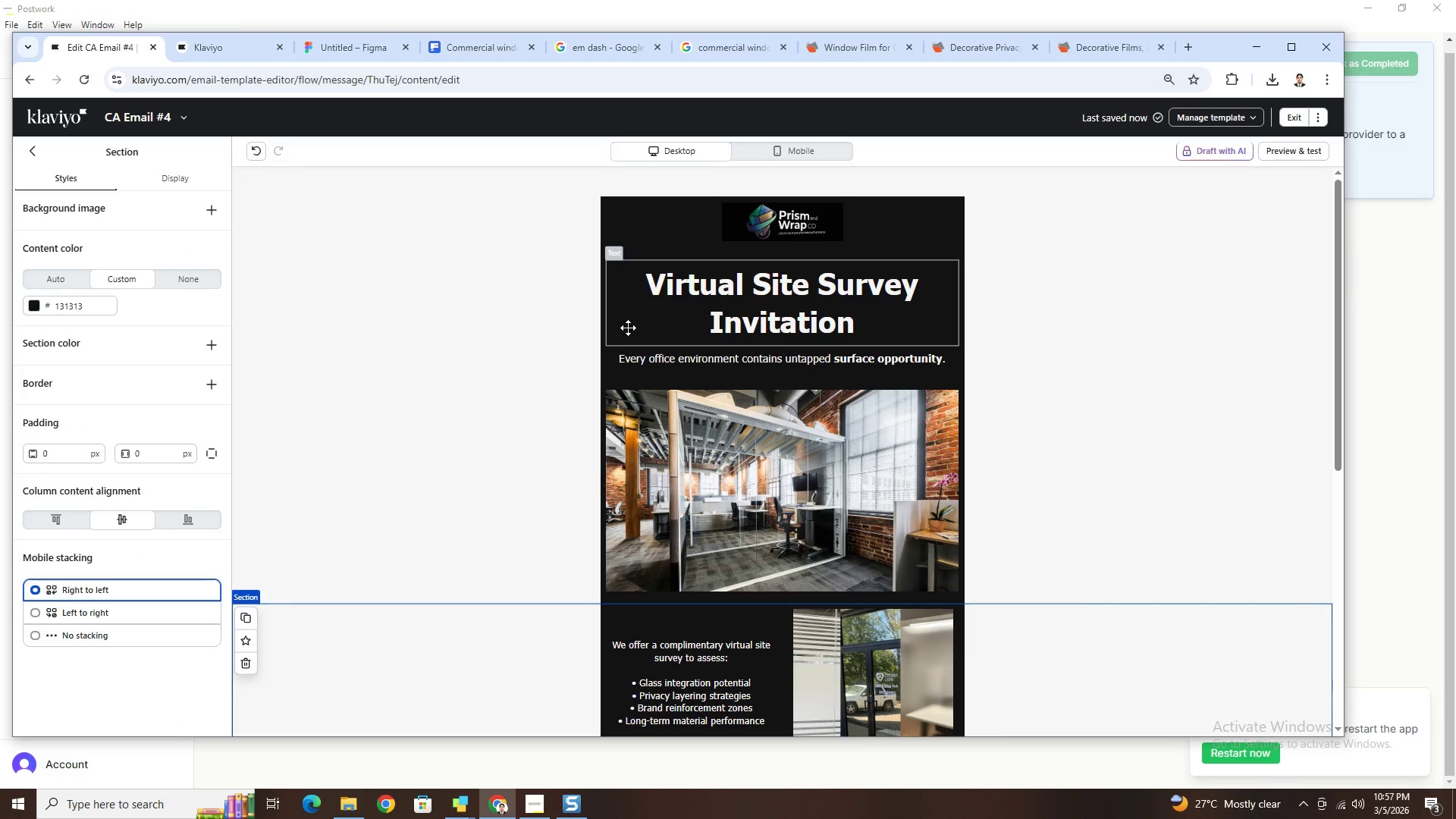 
left_click([673, 299])
 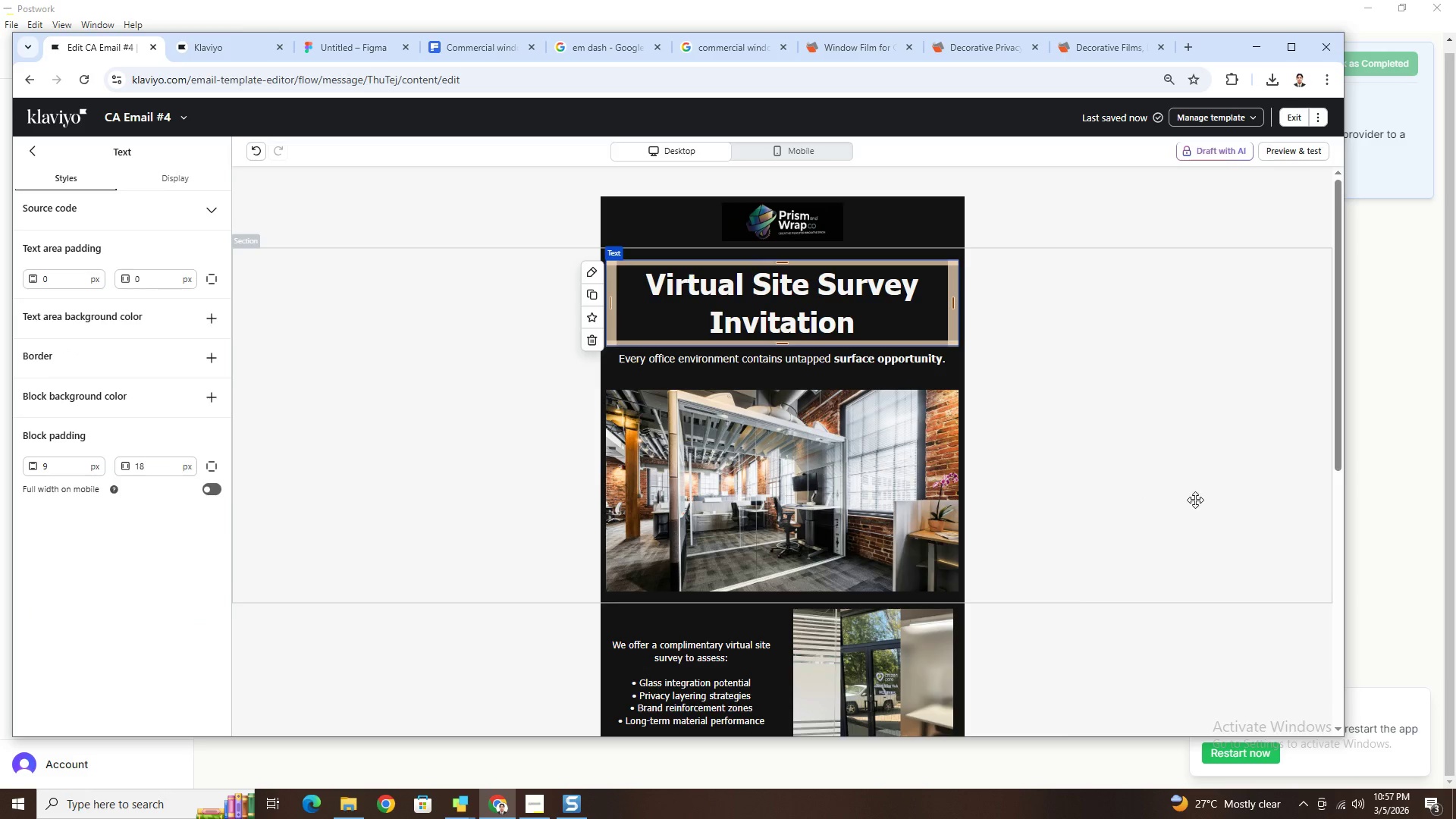 
left_click([1196, 500])
 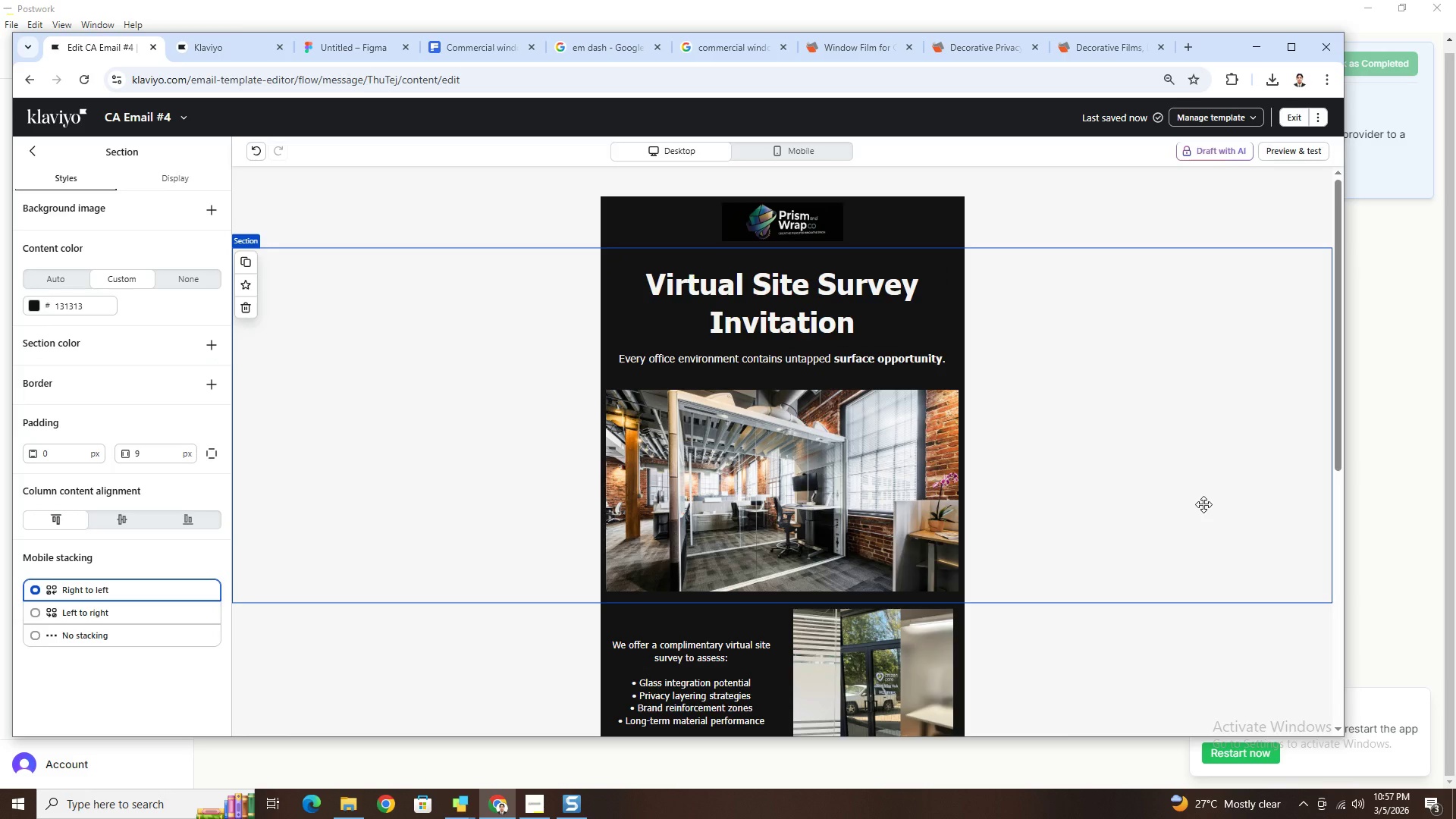 
wait(8.36)
 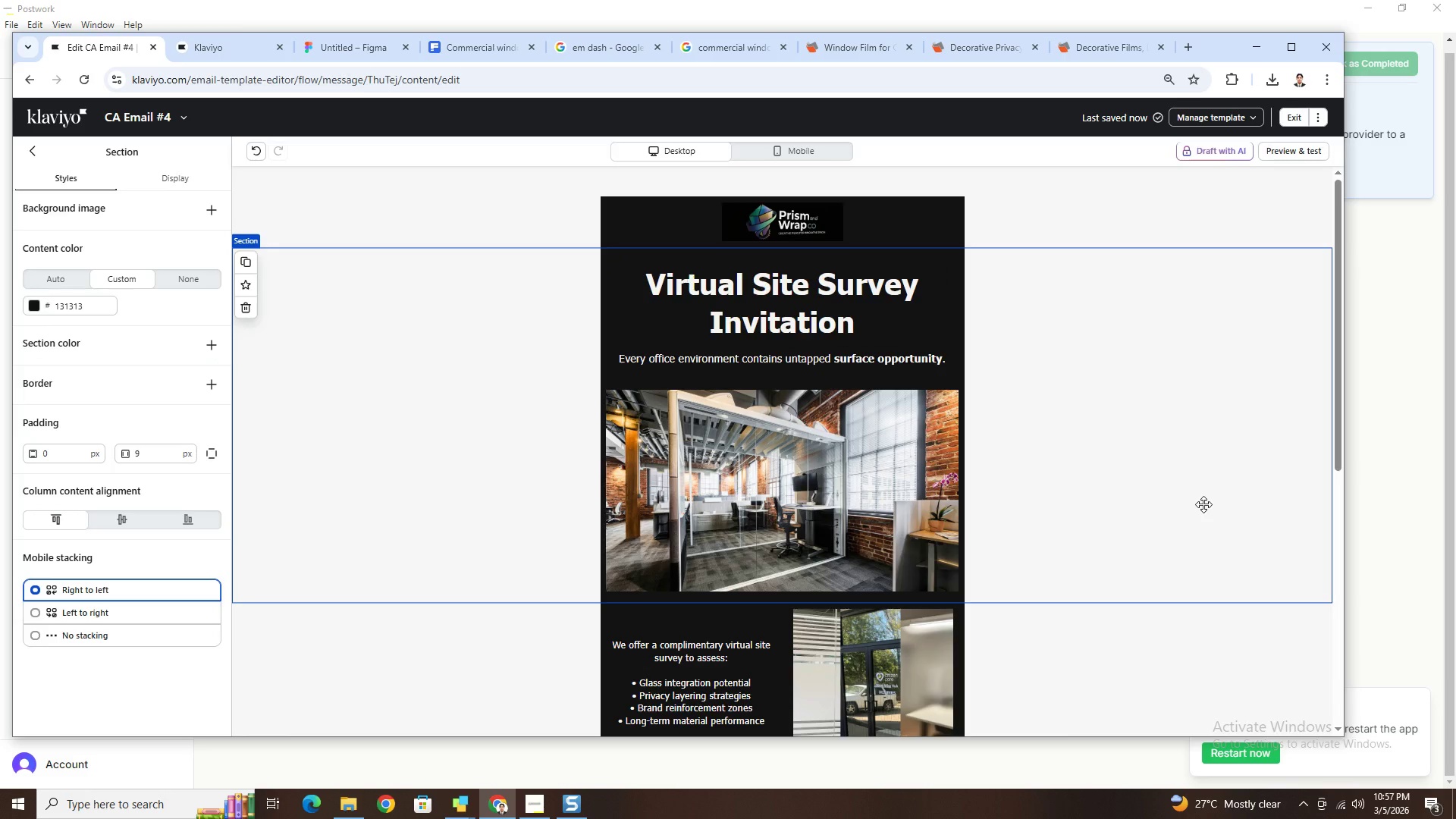 
left_click([855, 491])
 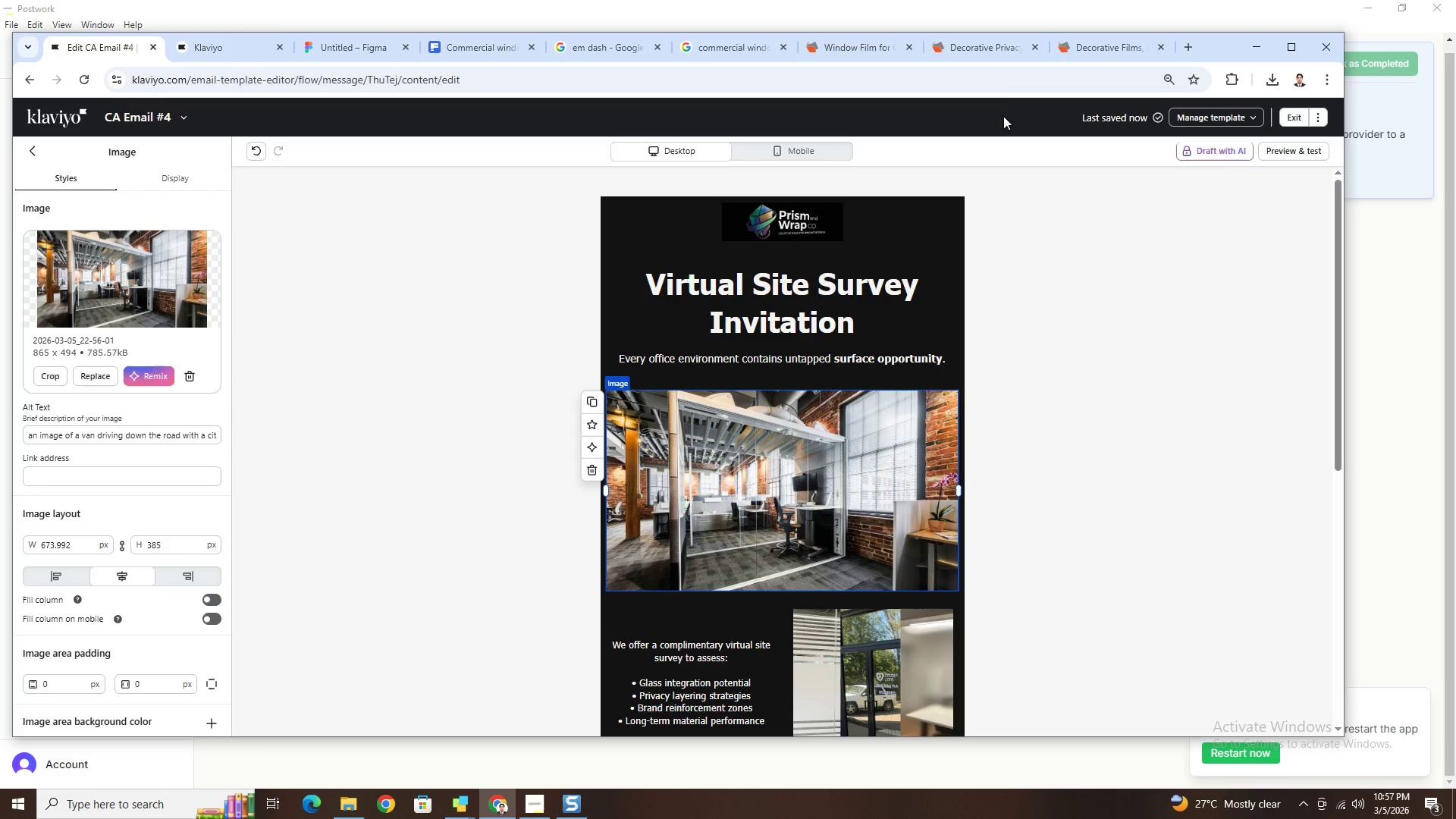 
left_click([999, 52])
 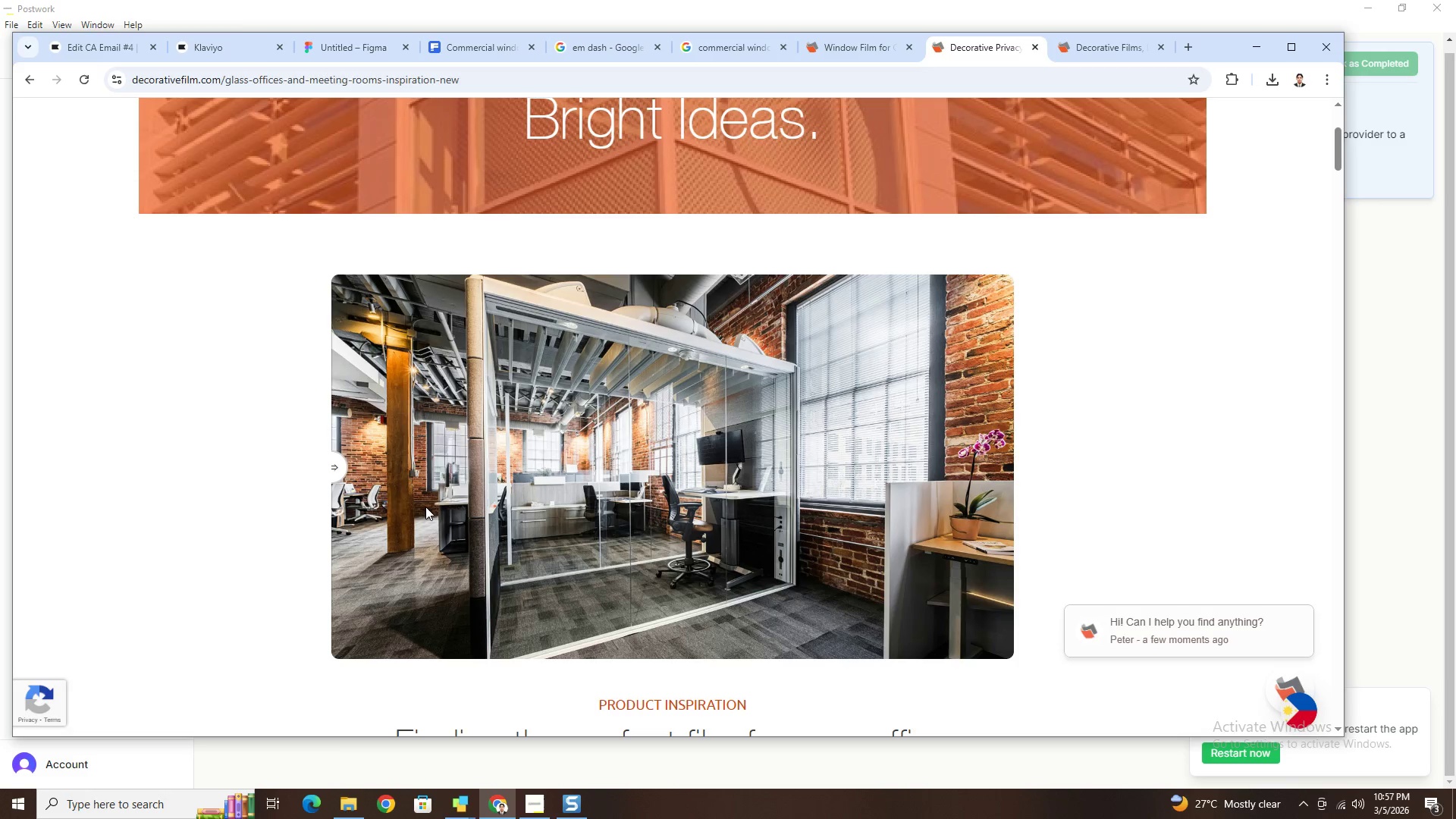 
left_click_drag(start_coordinate=[336, 463], to_coordinate=[242, 466])
 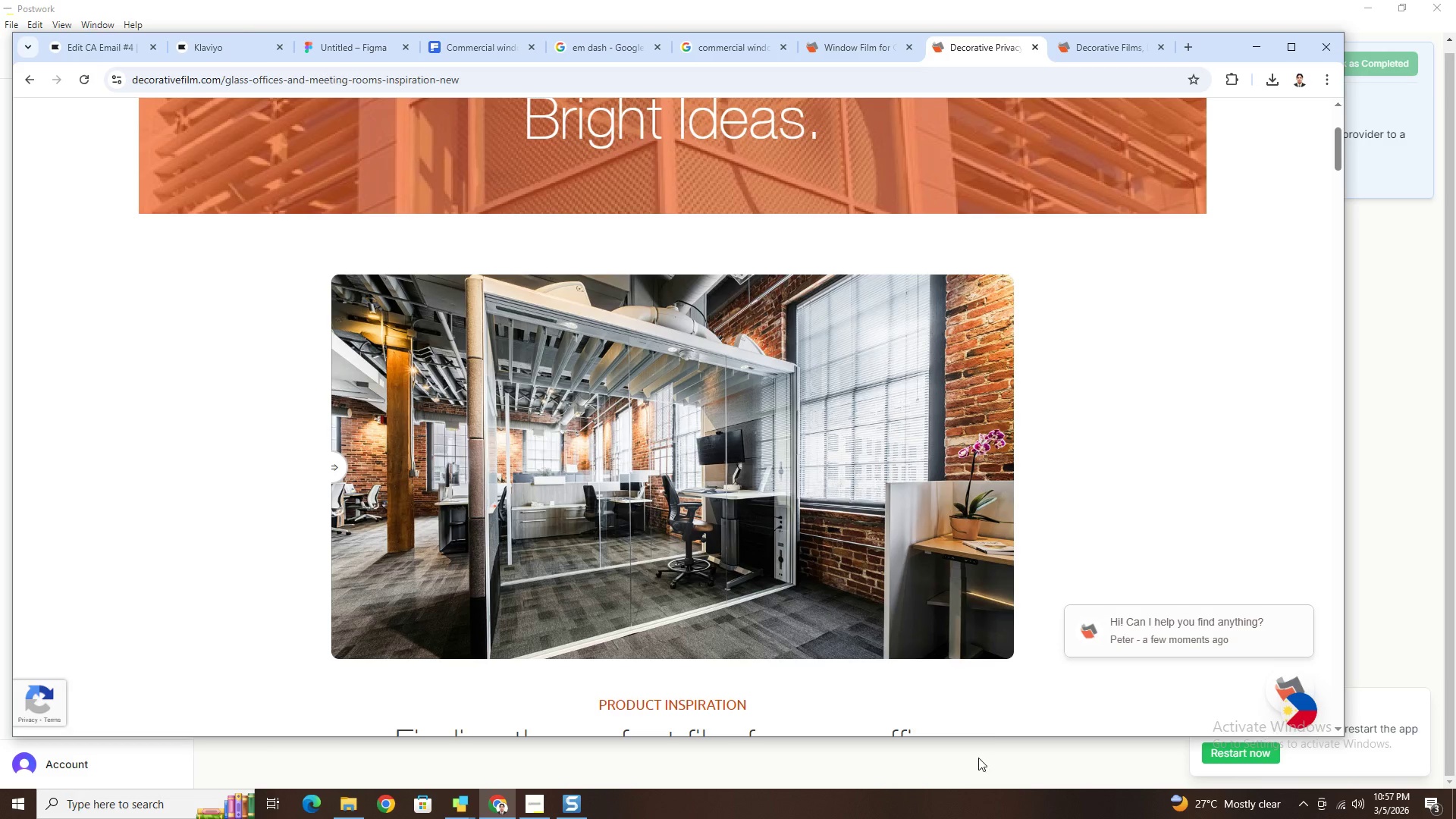 
key(PrintScreen)
 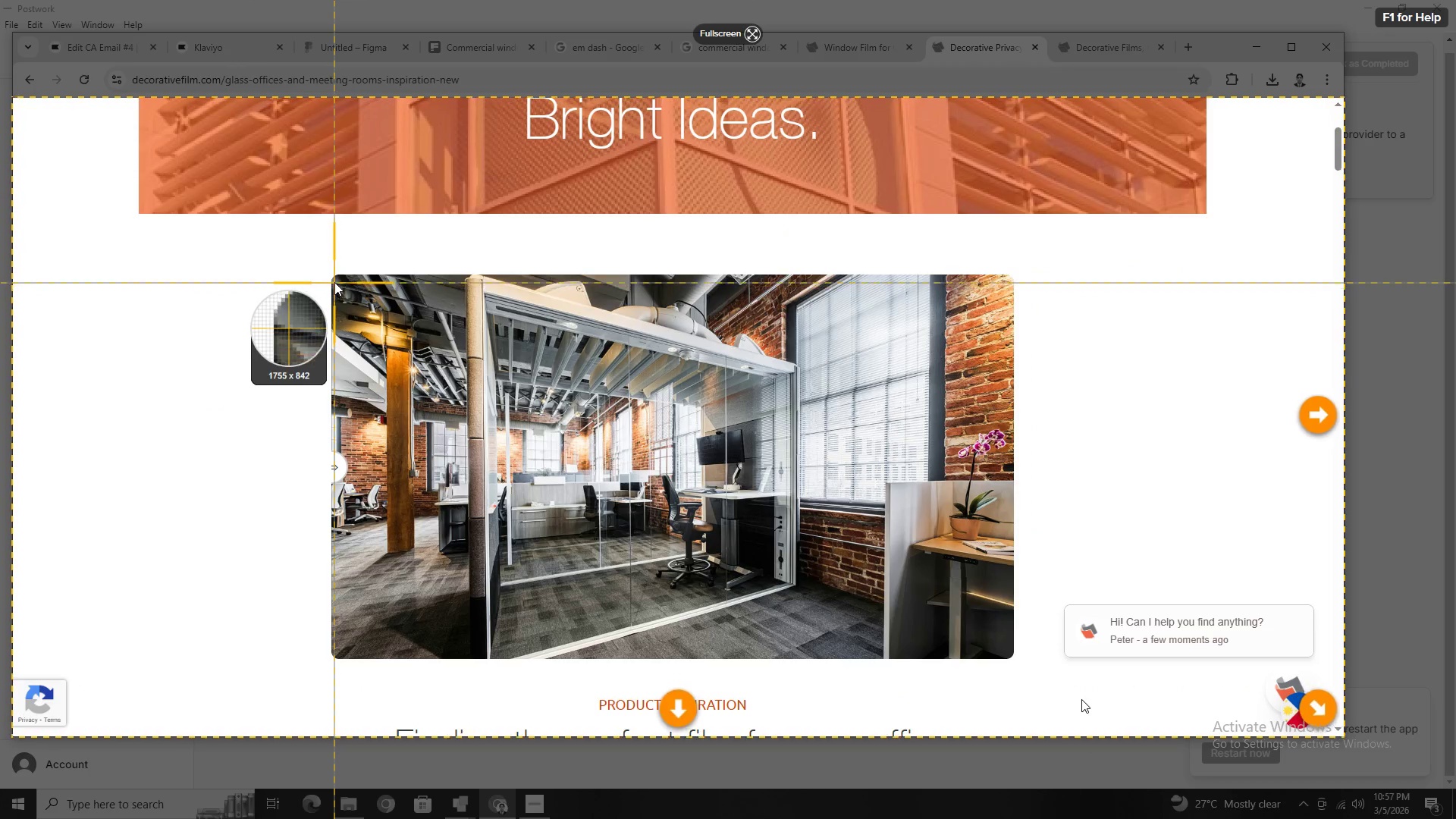 
wait(9.88)
 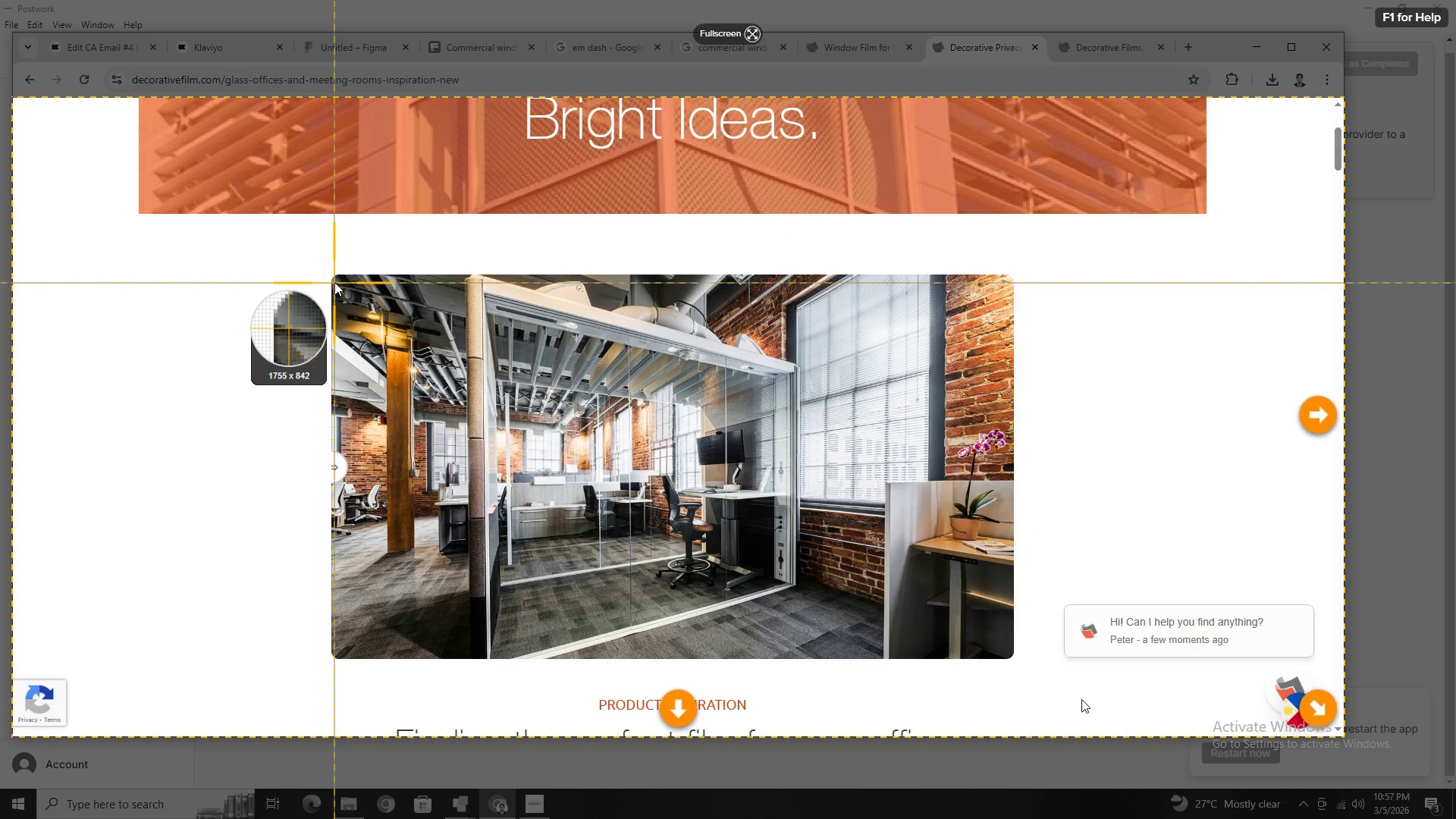 
left_click_drag(start_coordinate=[350, 278], to_coordinate=[1005, 649])
 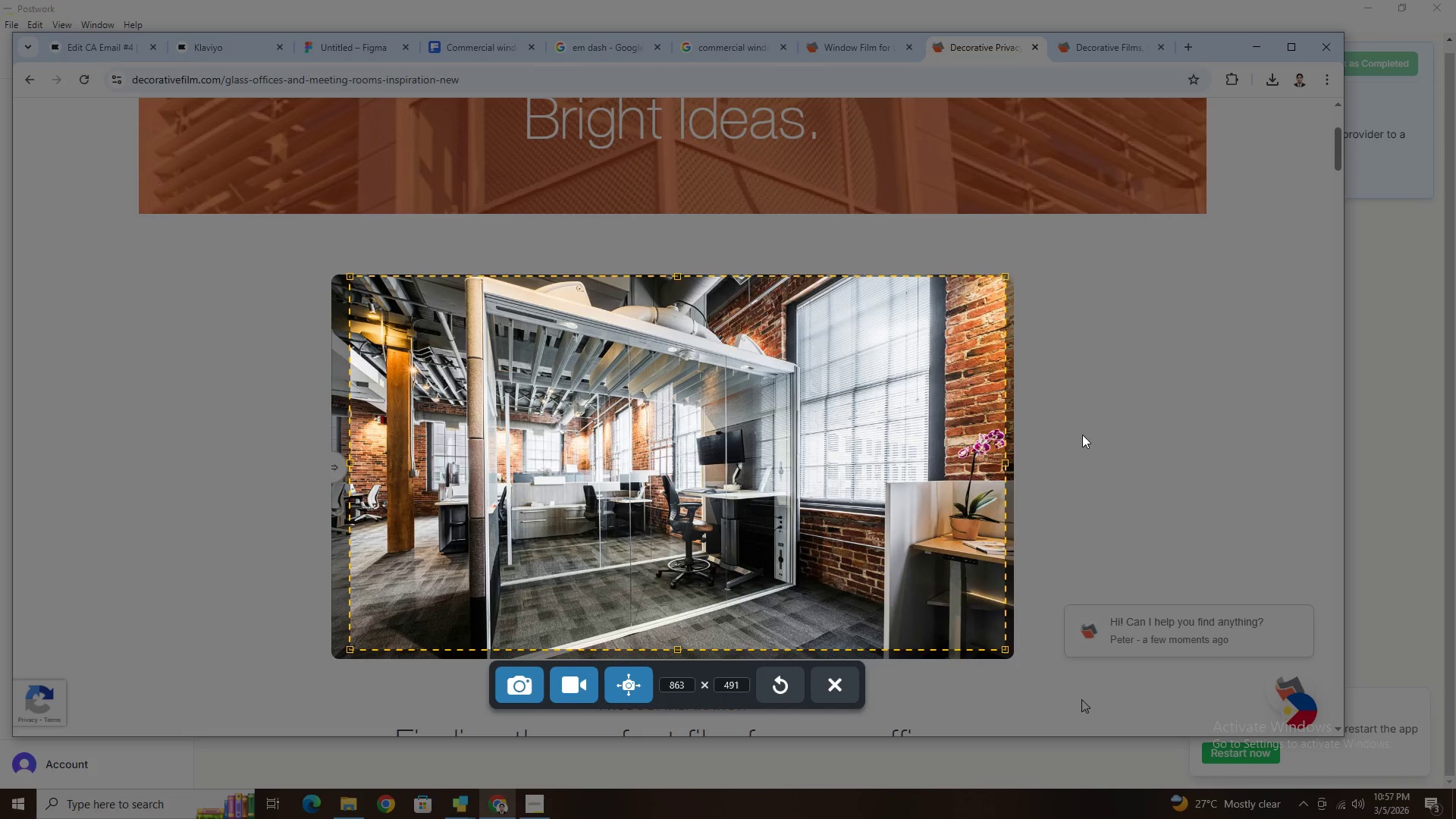 
wait(7.8)
 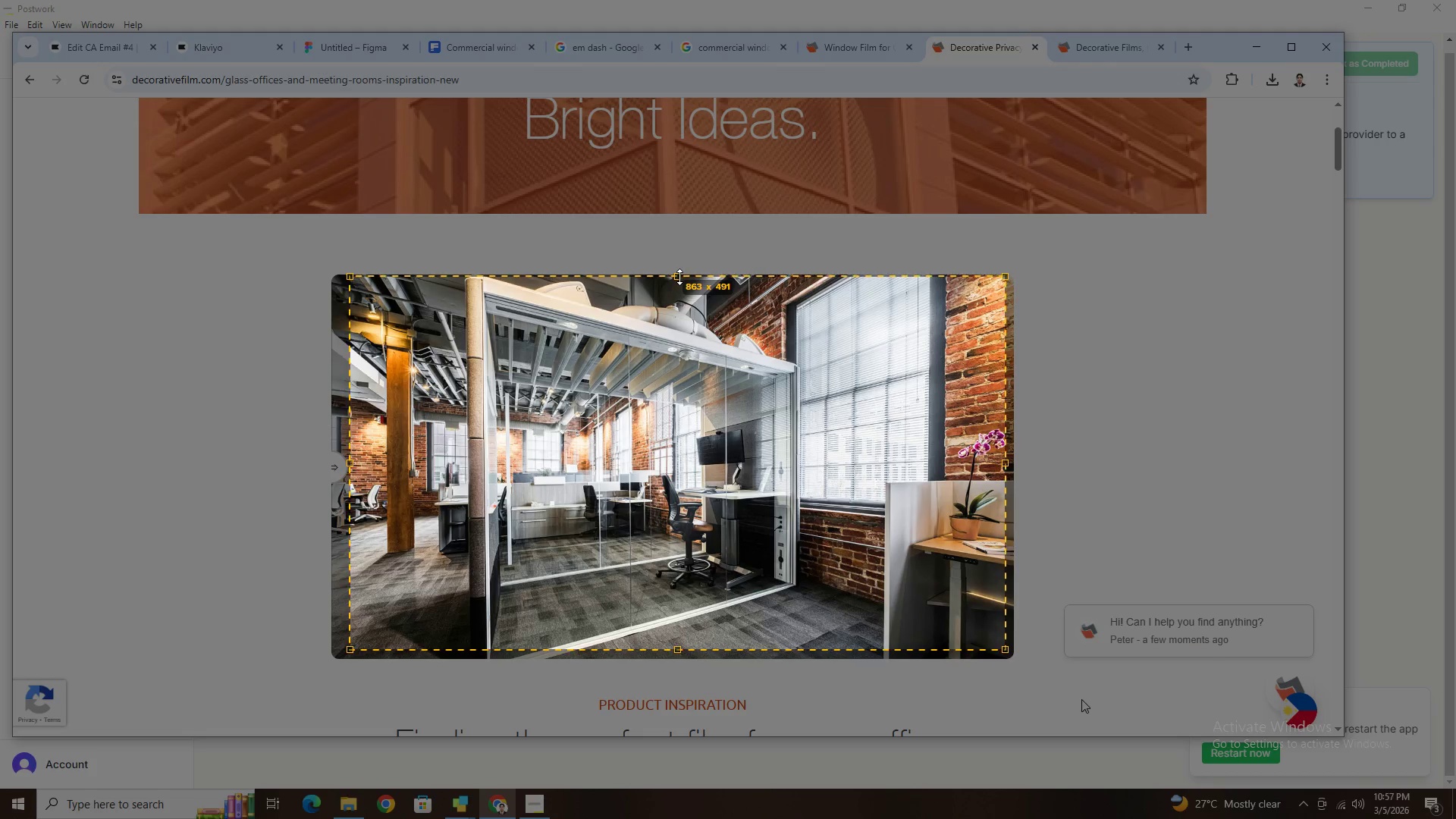 
left_click([573, 679])
 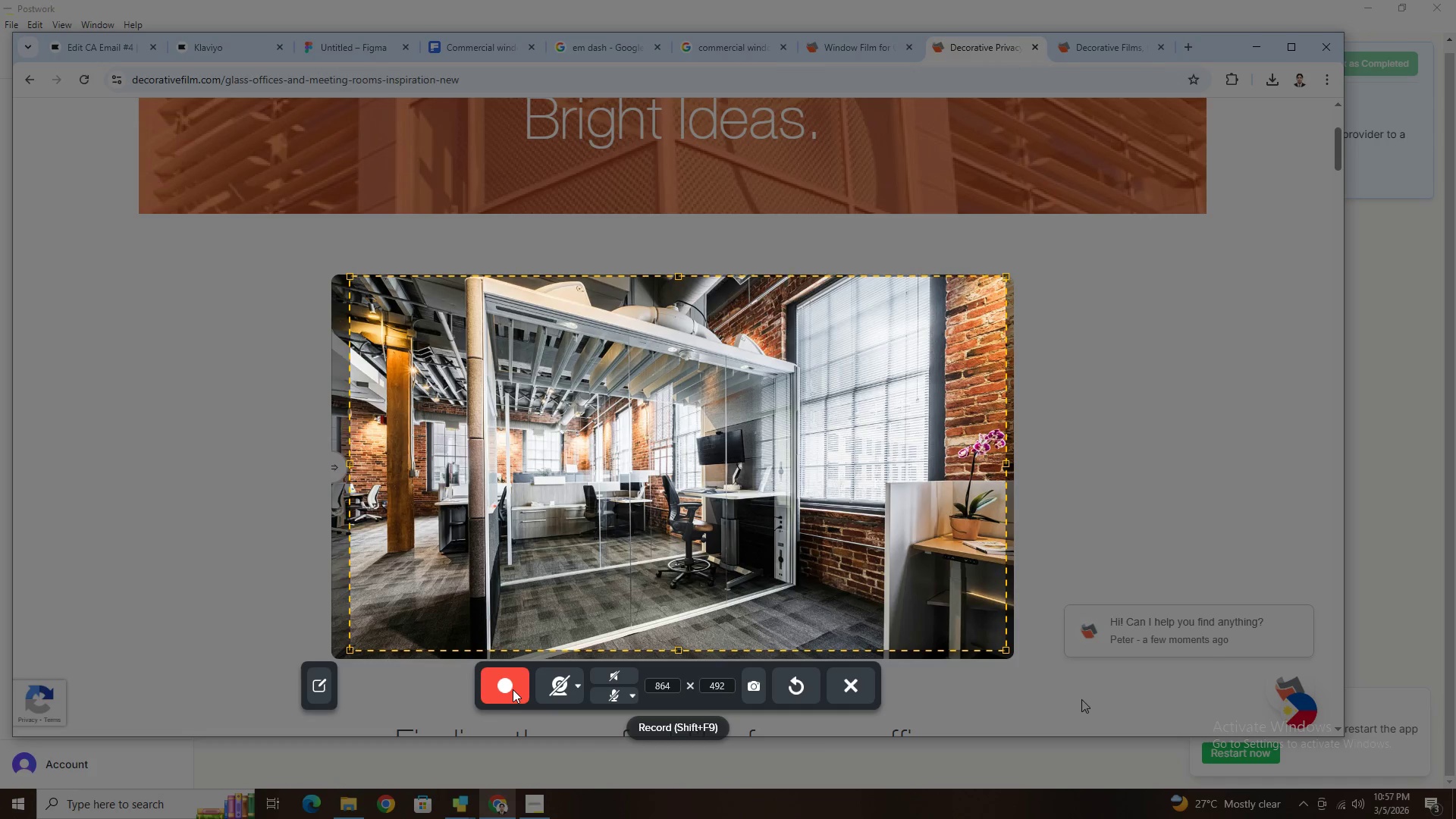 
wait(5.51)
 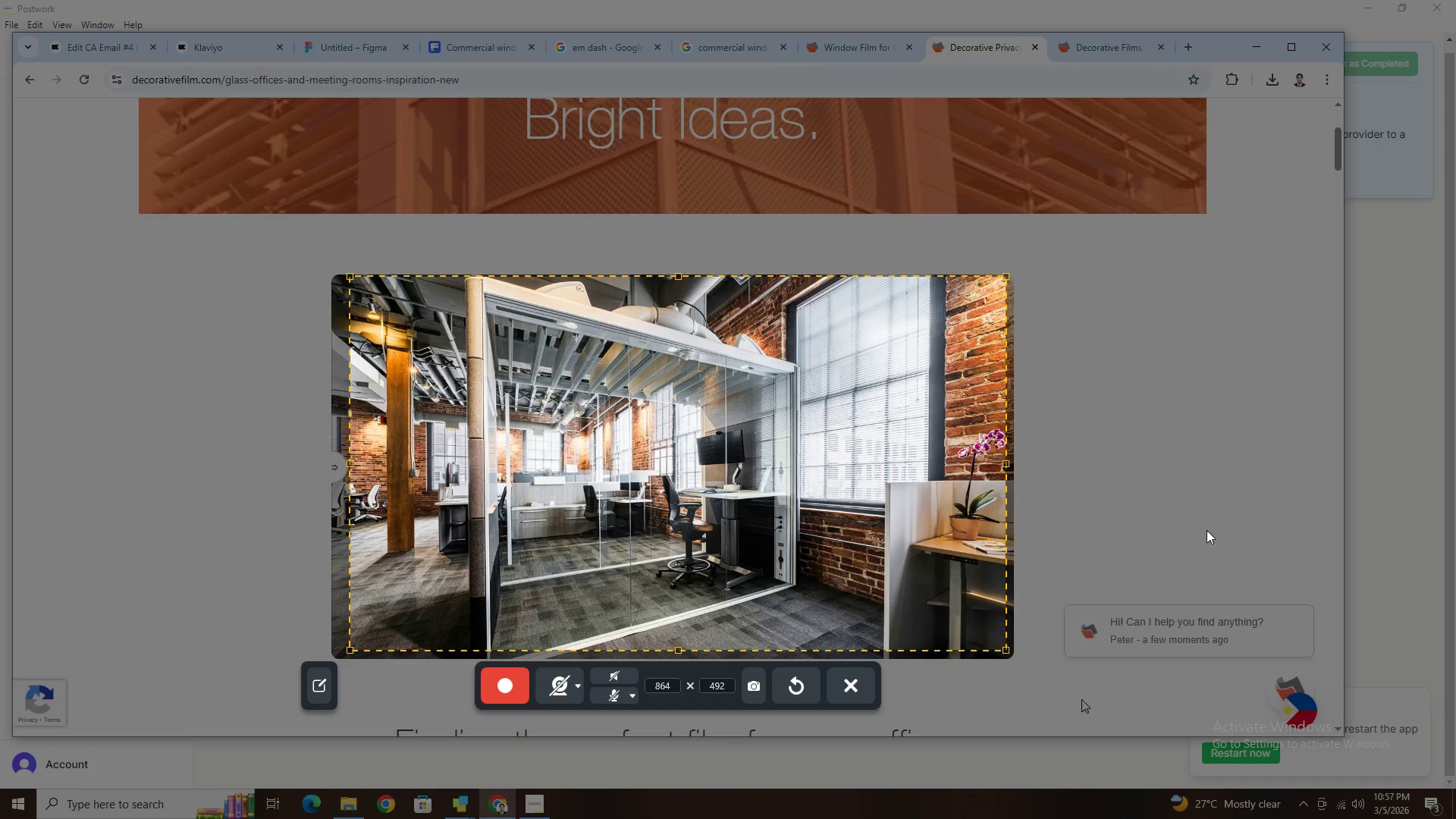 
left_click([513, 689])
 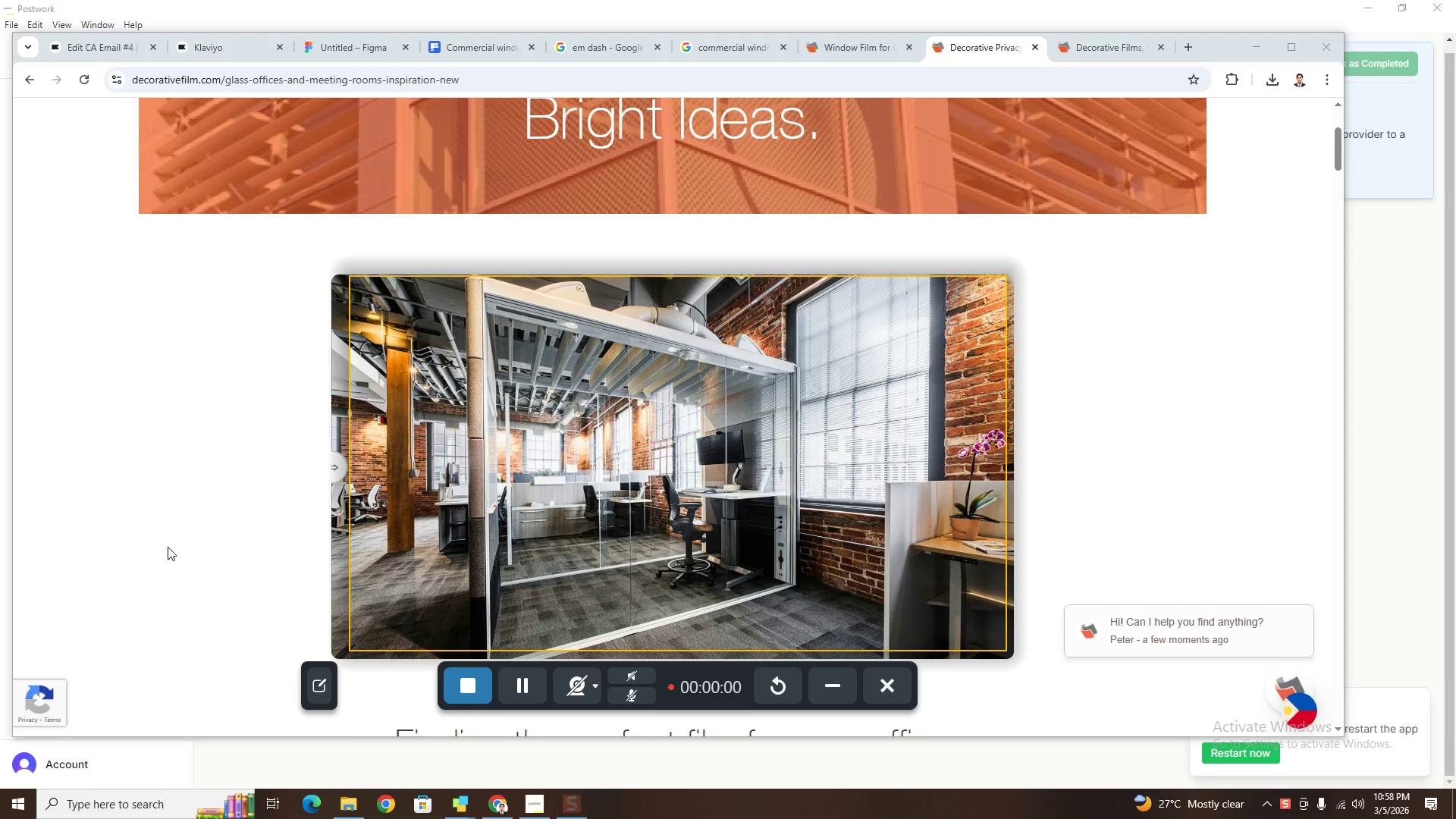 
wait(5.3)
 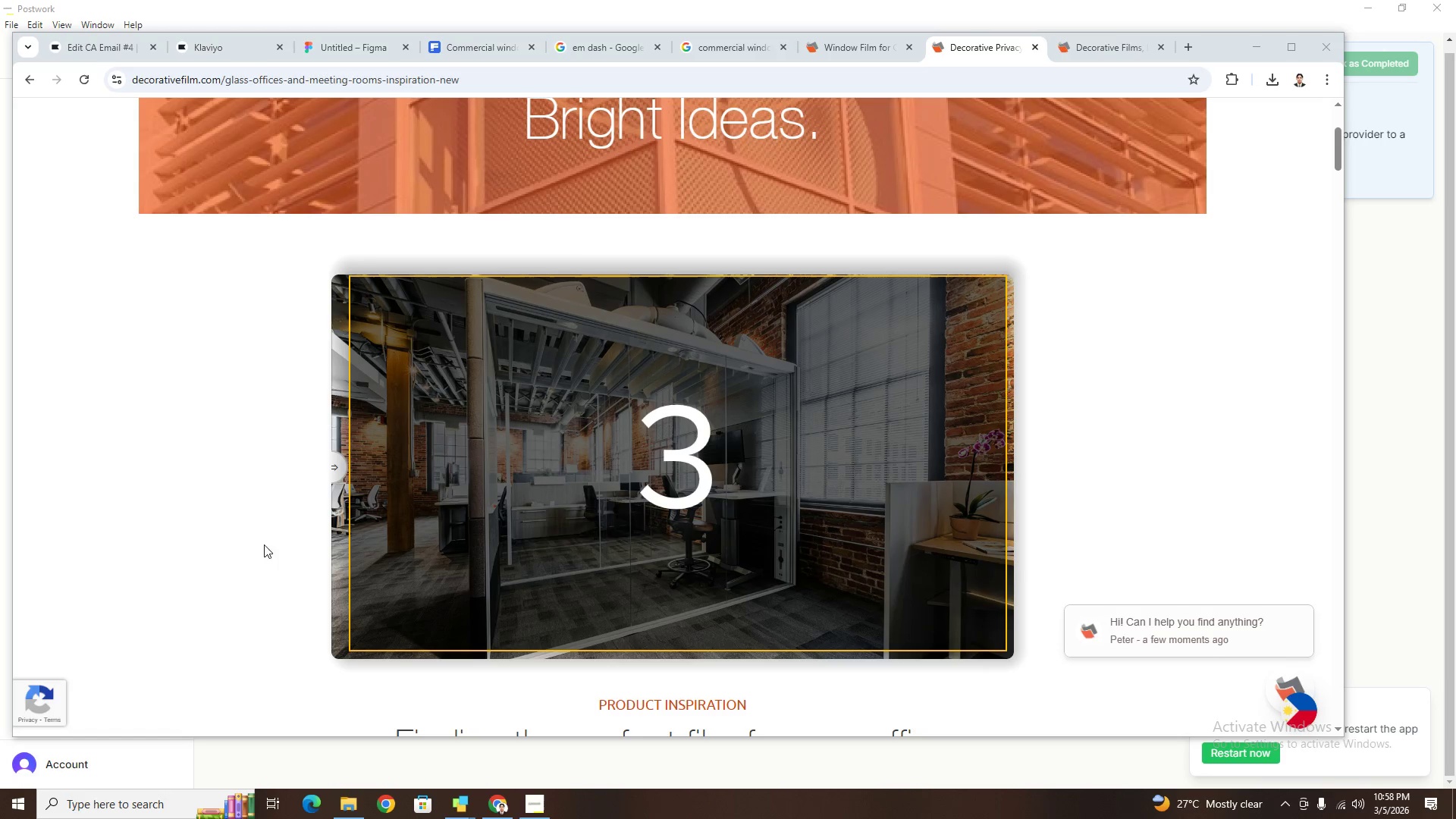 
left_click_drag(start_coordinate=[337, 470], to_coordinate=[413, 469])
 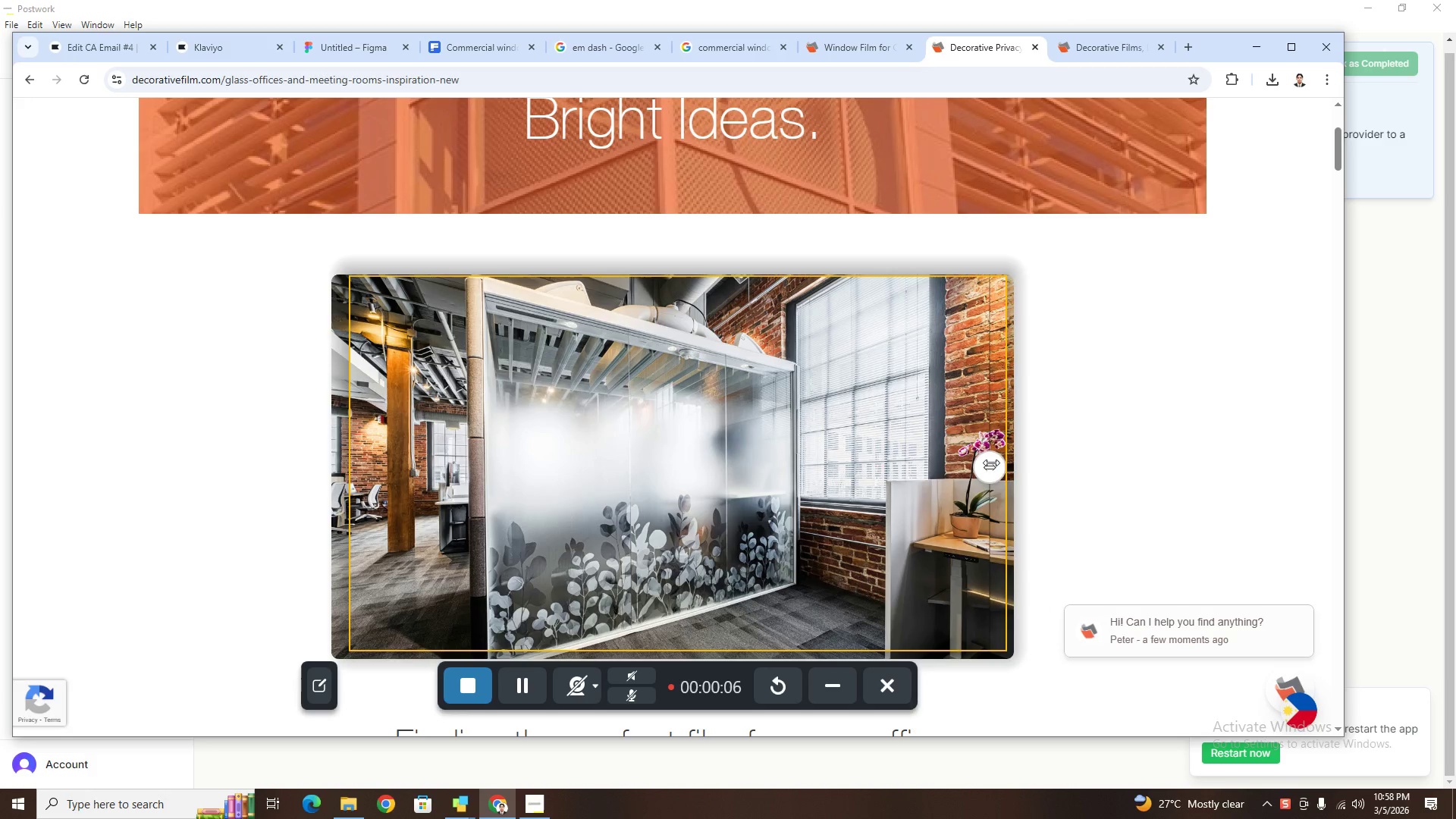 
left_click([1015, 462])
 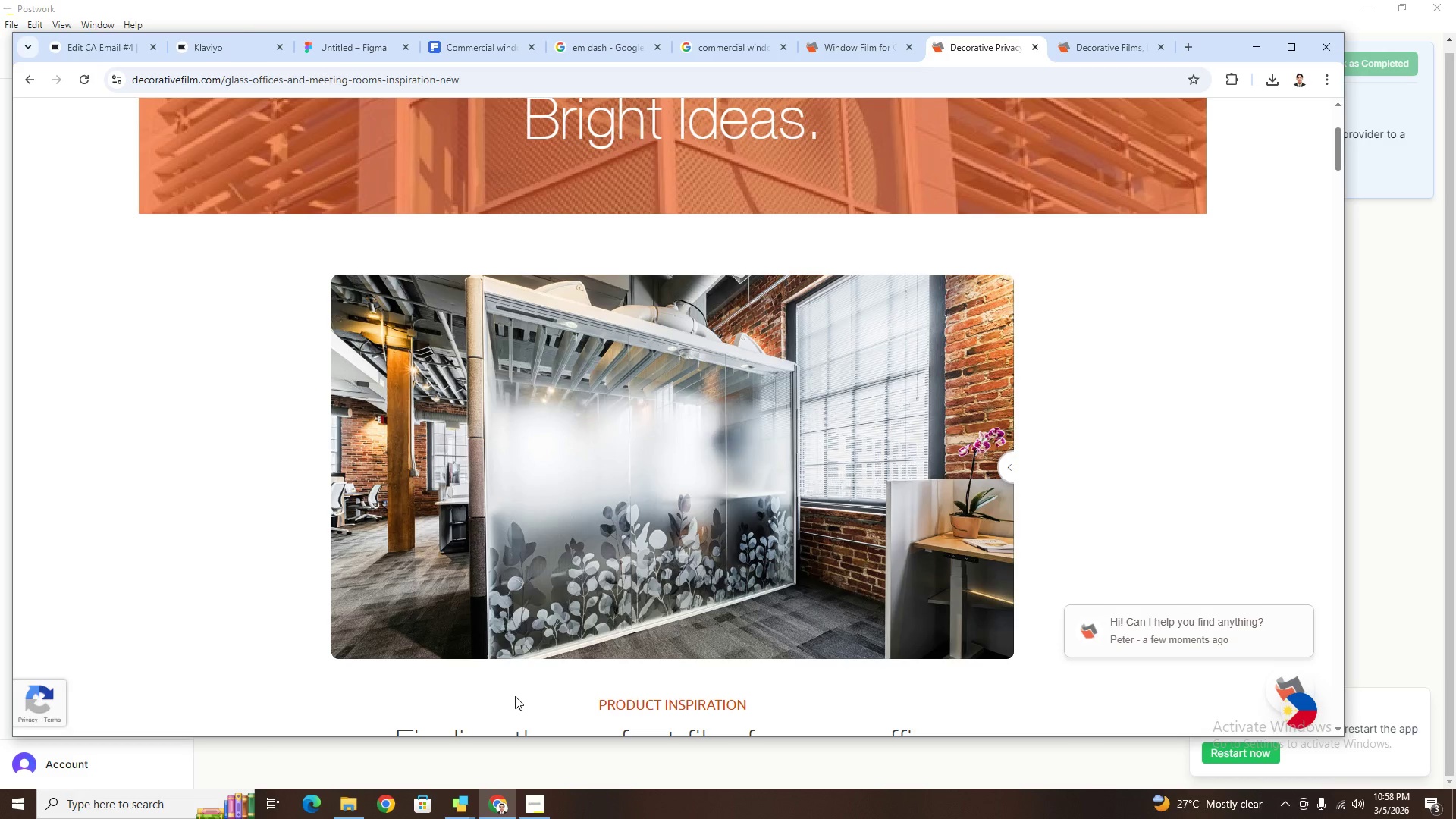 
mouse_move([777, 652])
 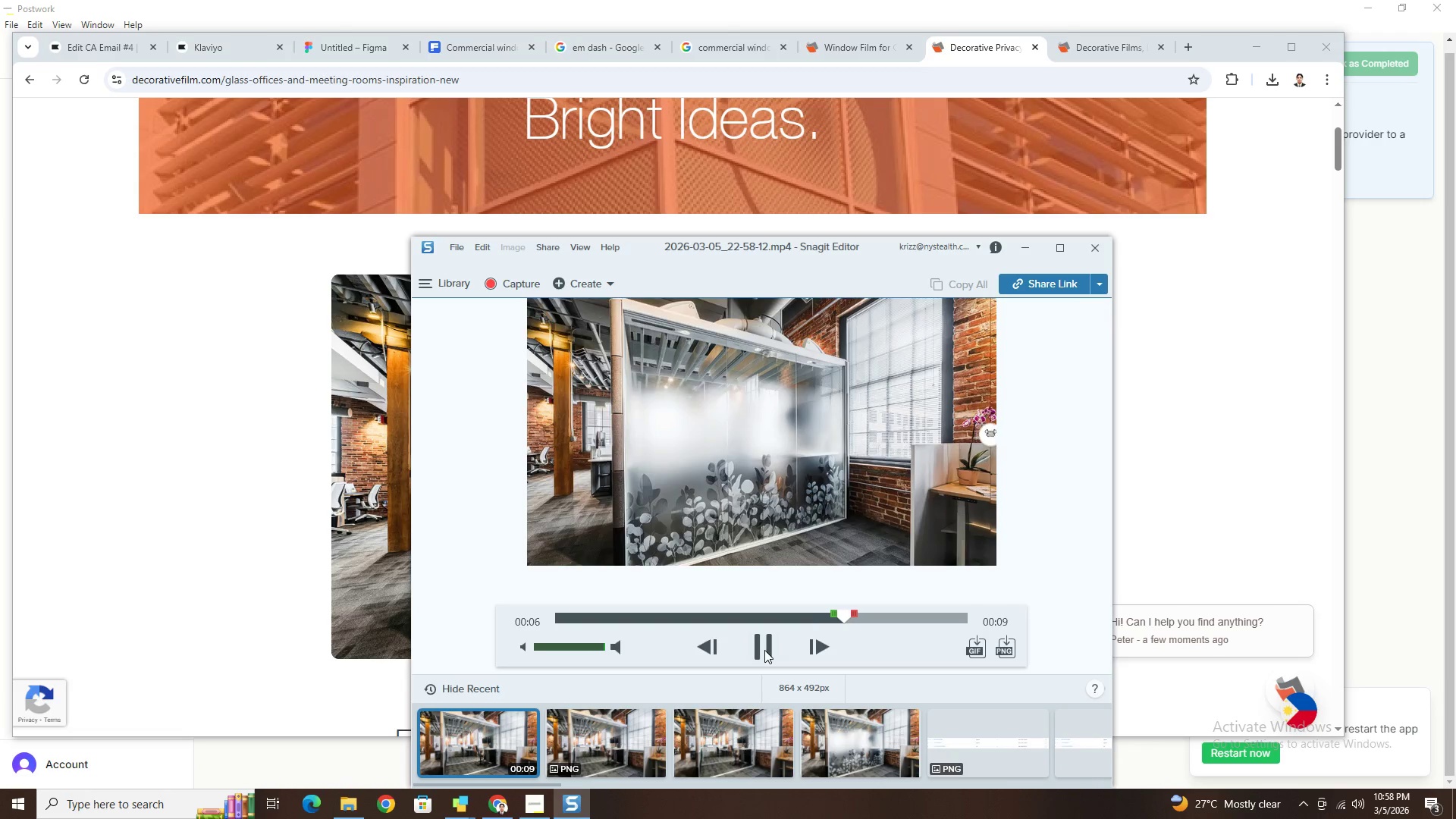 
left_click([764, 650])
 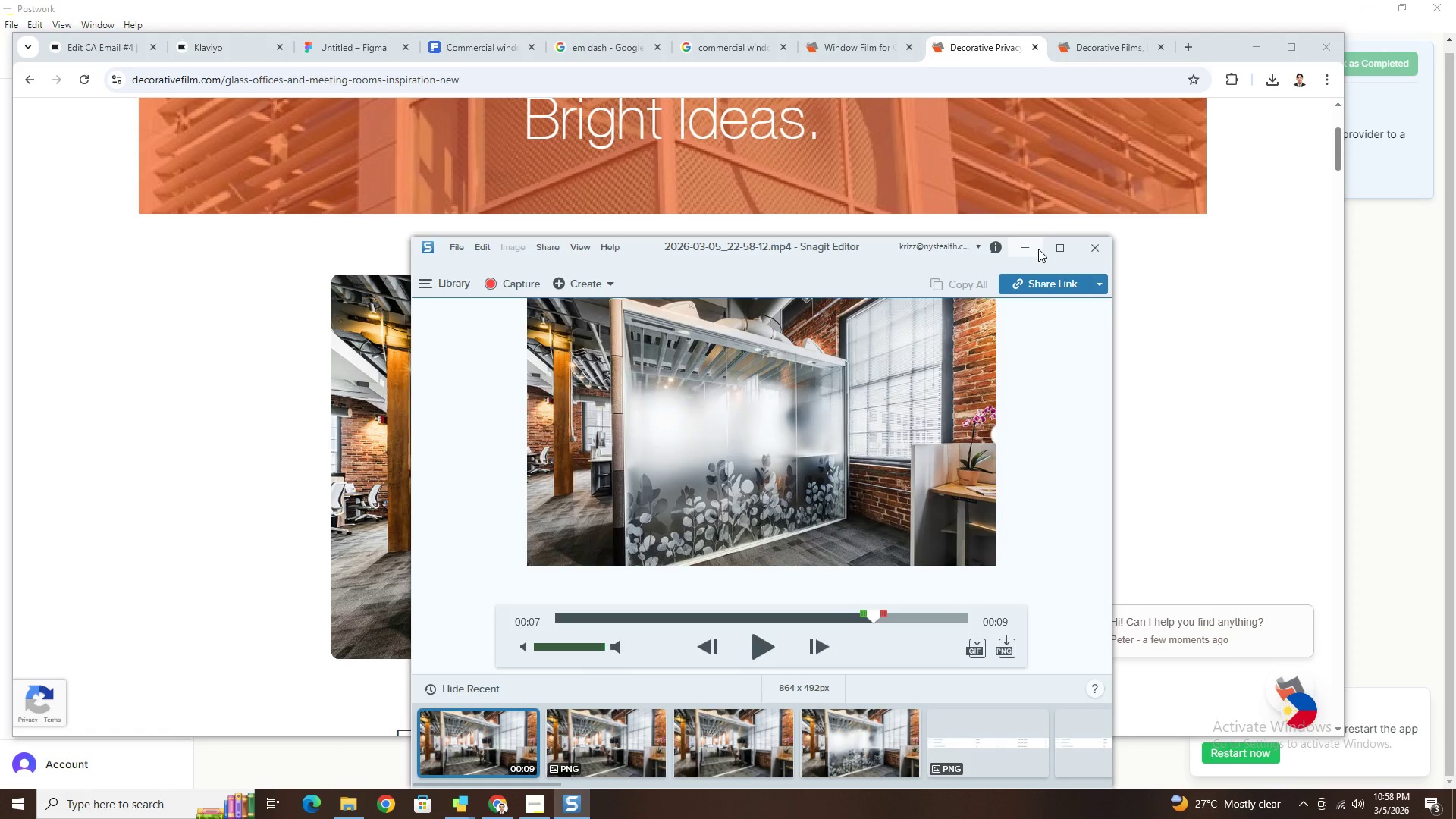 
wait(6.45)
 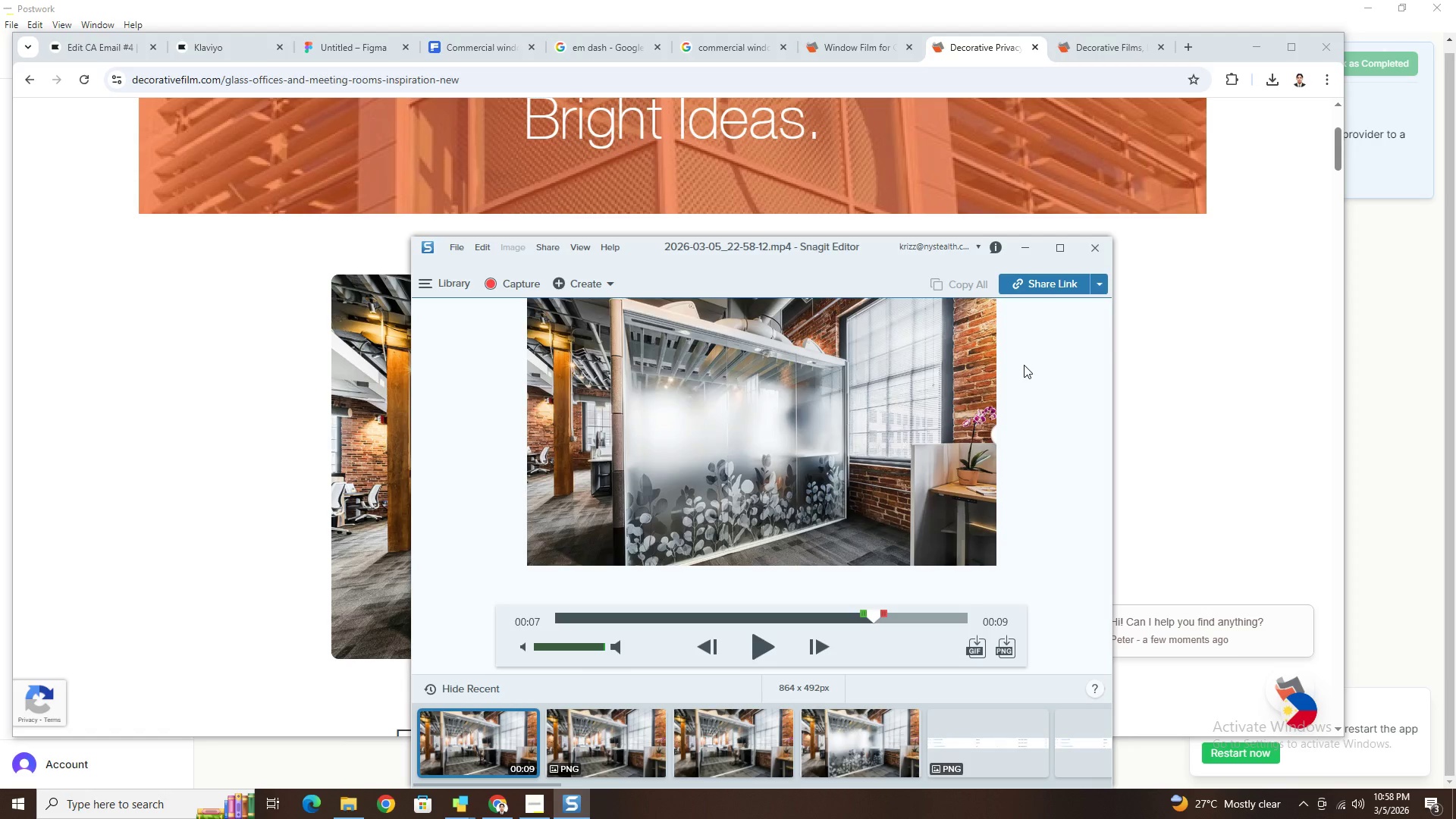 
left_click([534, 714])
 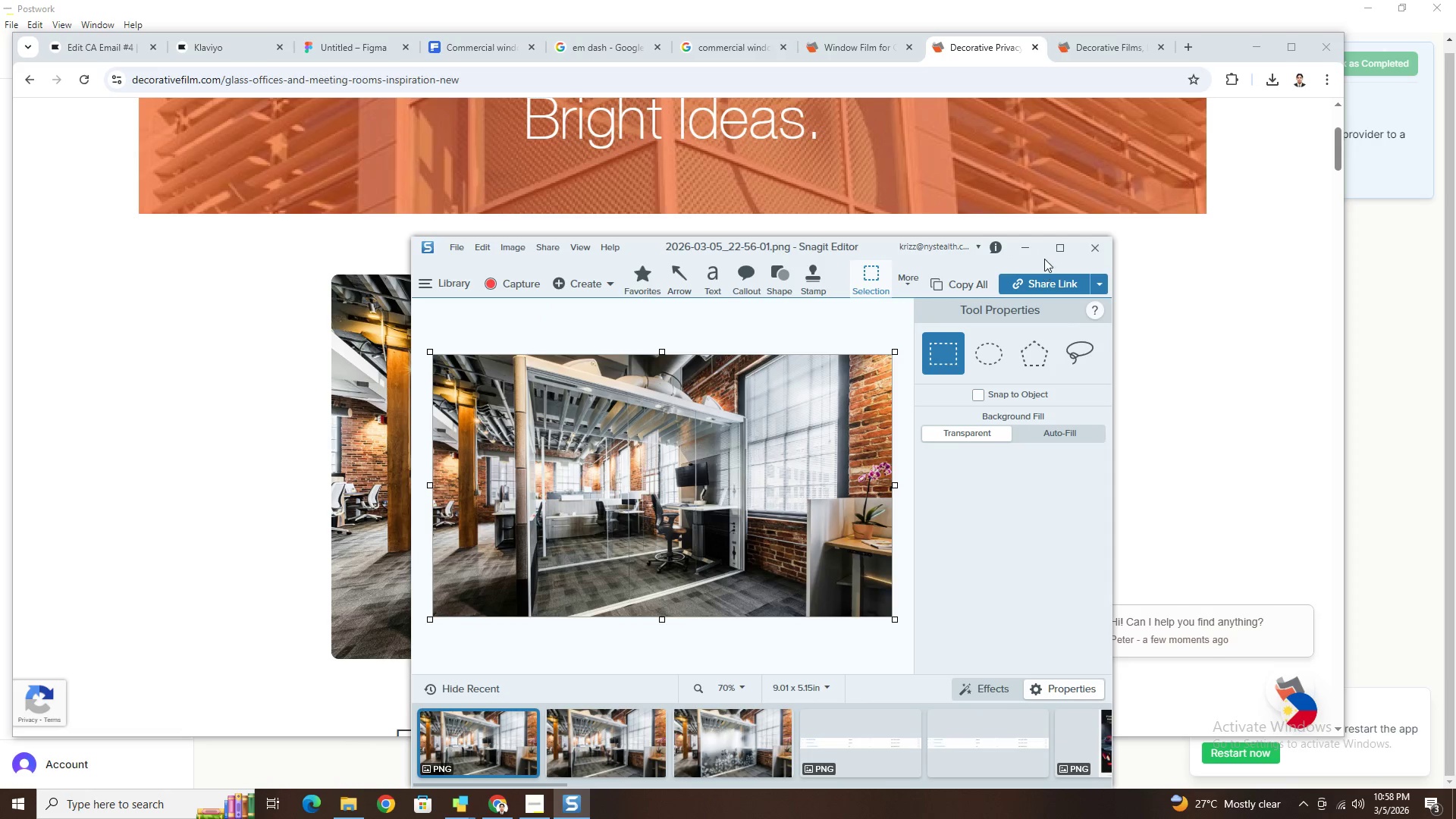 
left_click([1028, 251])
 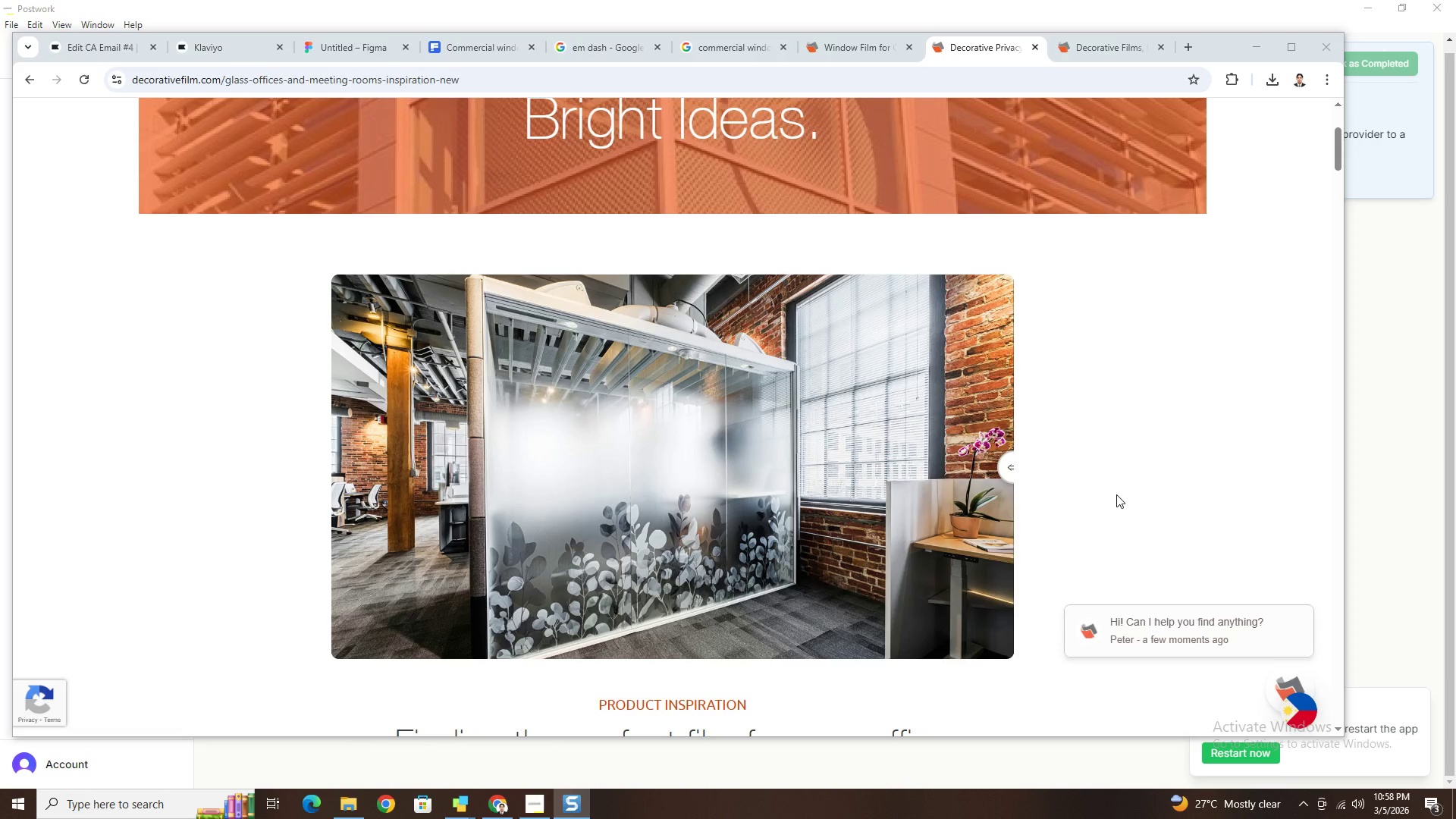 
key(PrintScreen)
 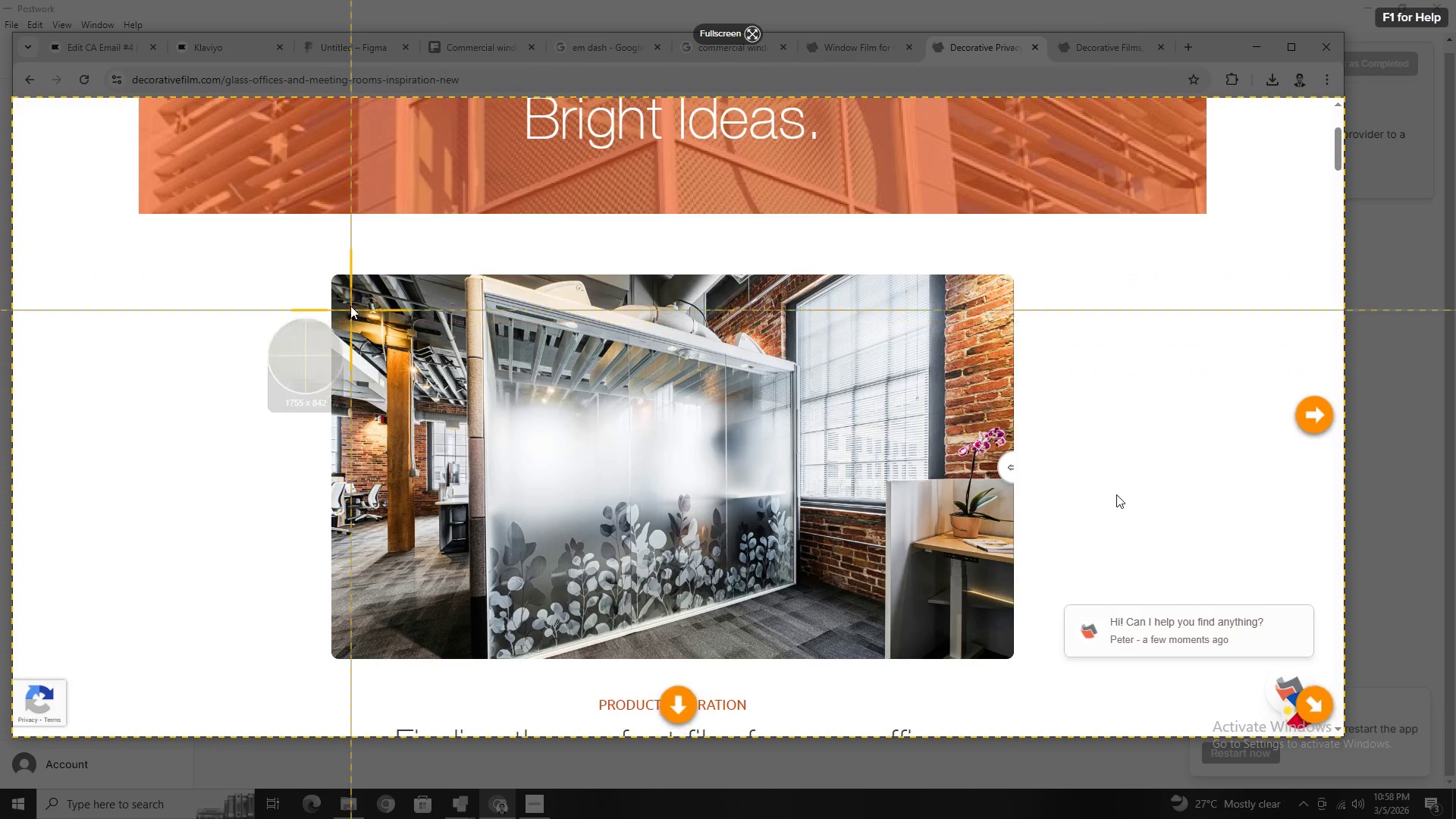 
left_click_drag(start_coordinate=[340, 284], to_coordinate=[993, 651])
 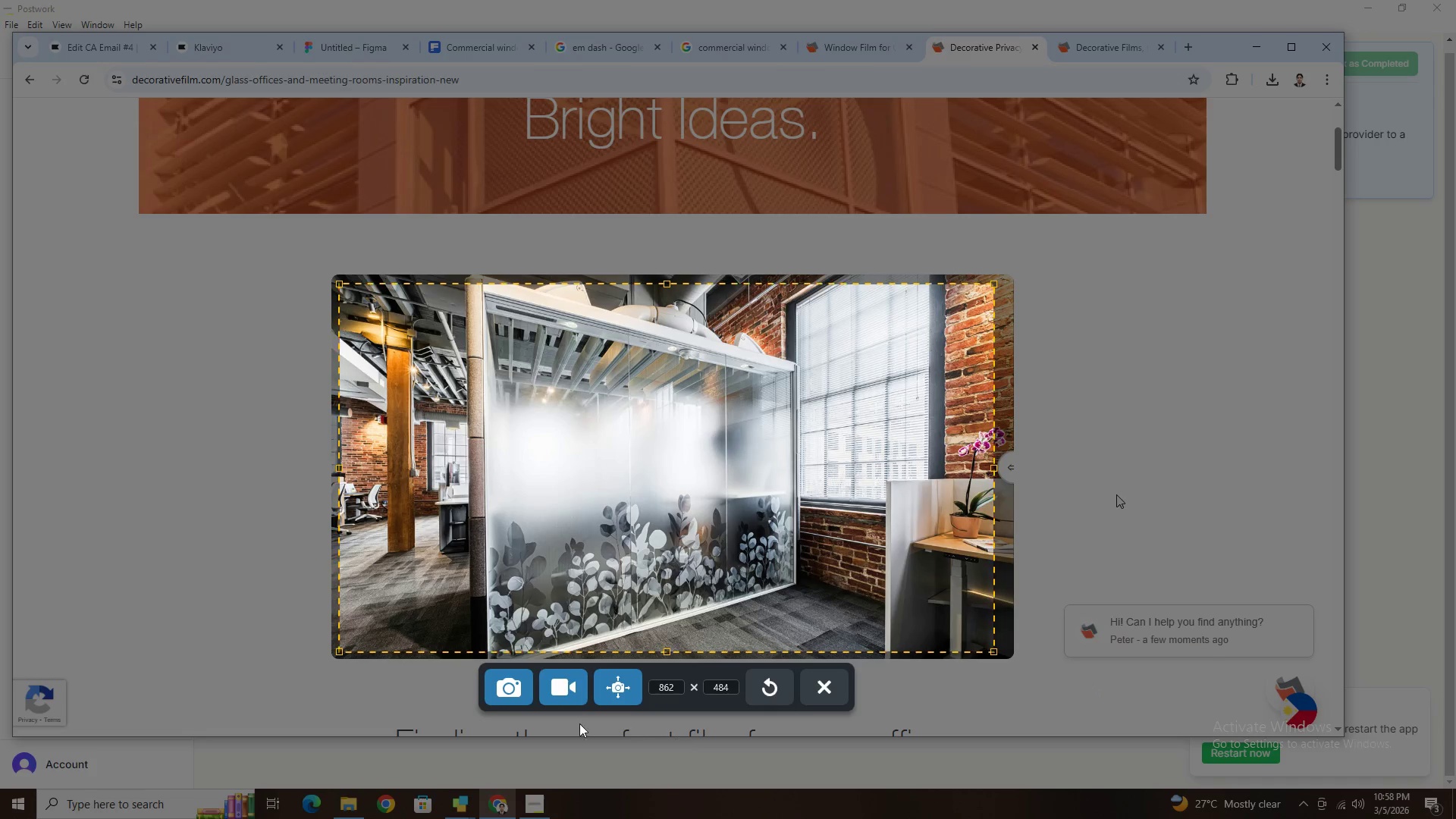 
left_click([562, 692])
 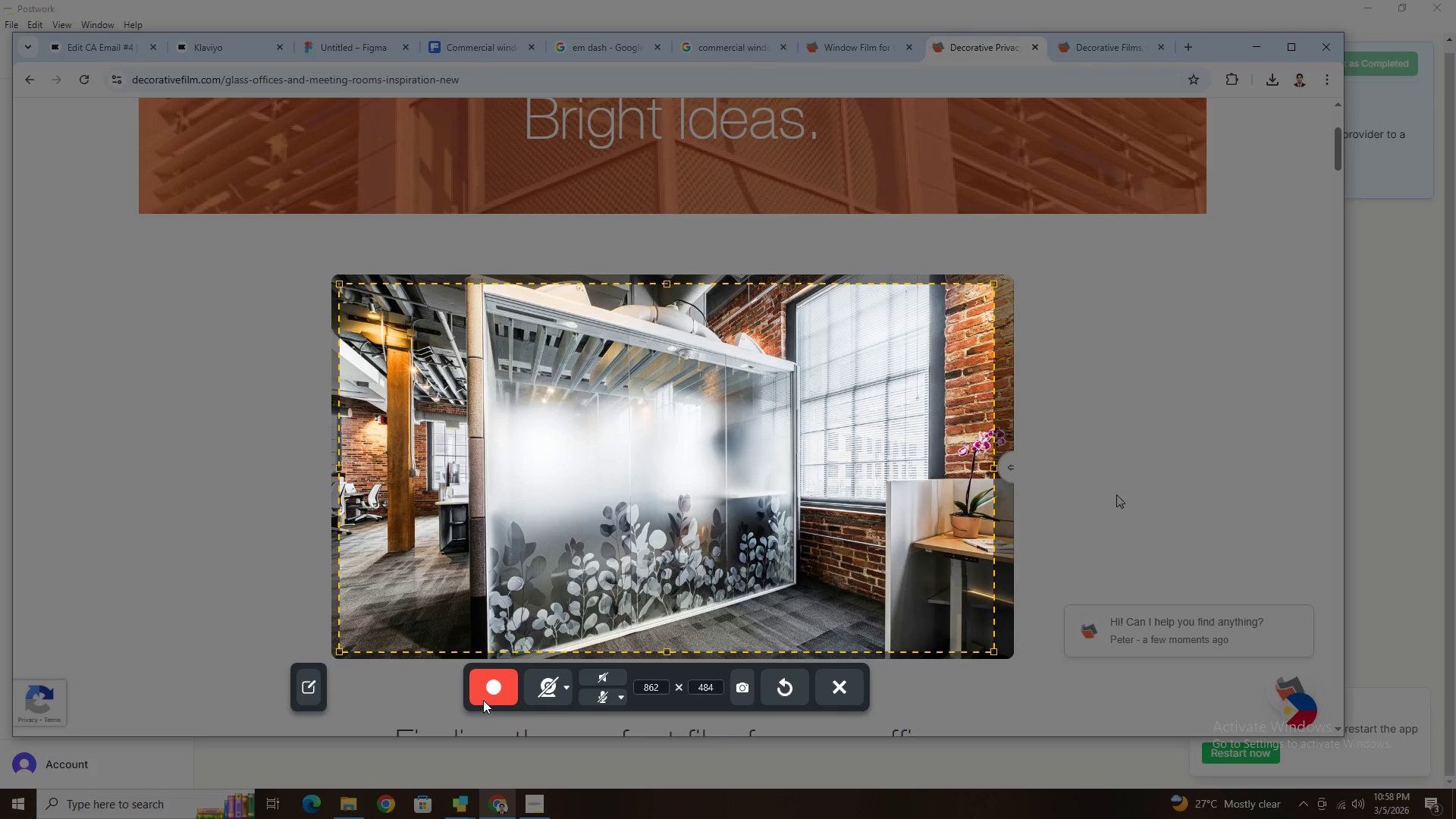 
left_click([484, 695])
 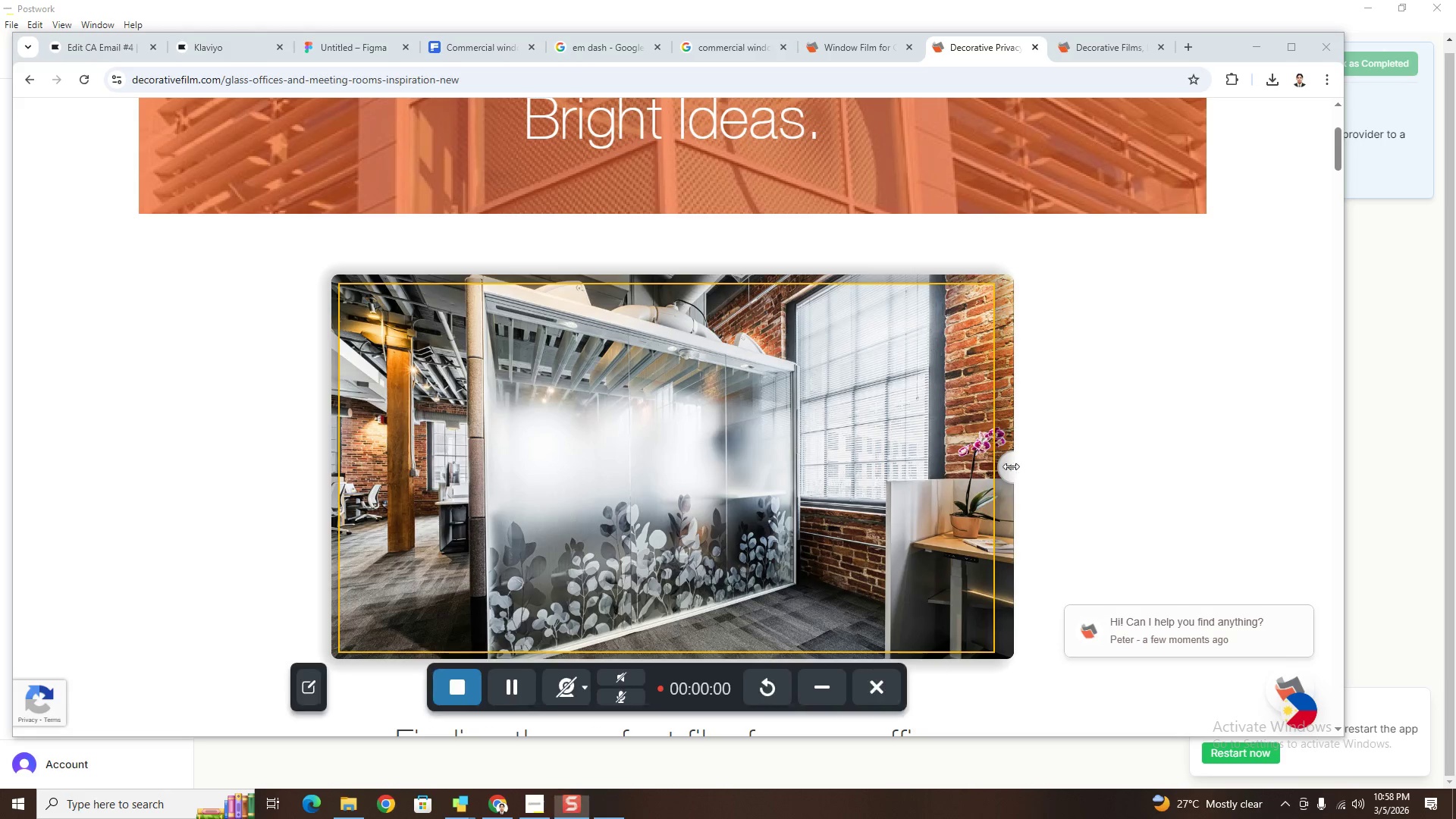 
wait(5.08)
 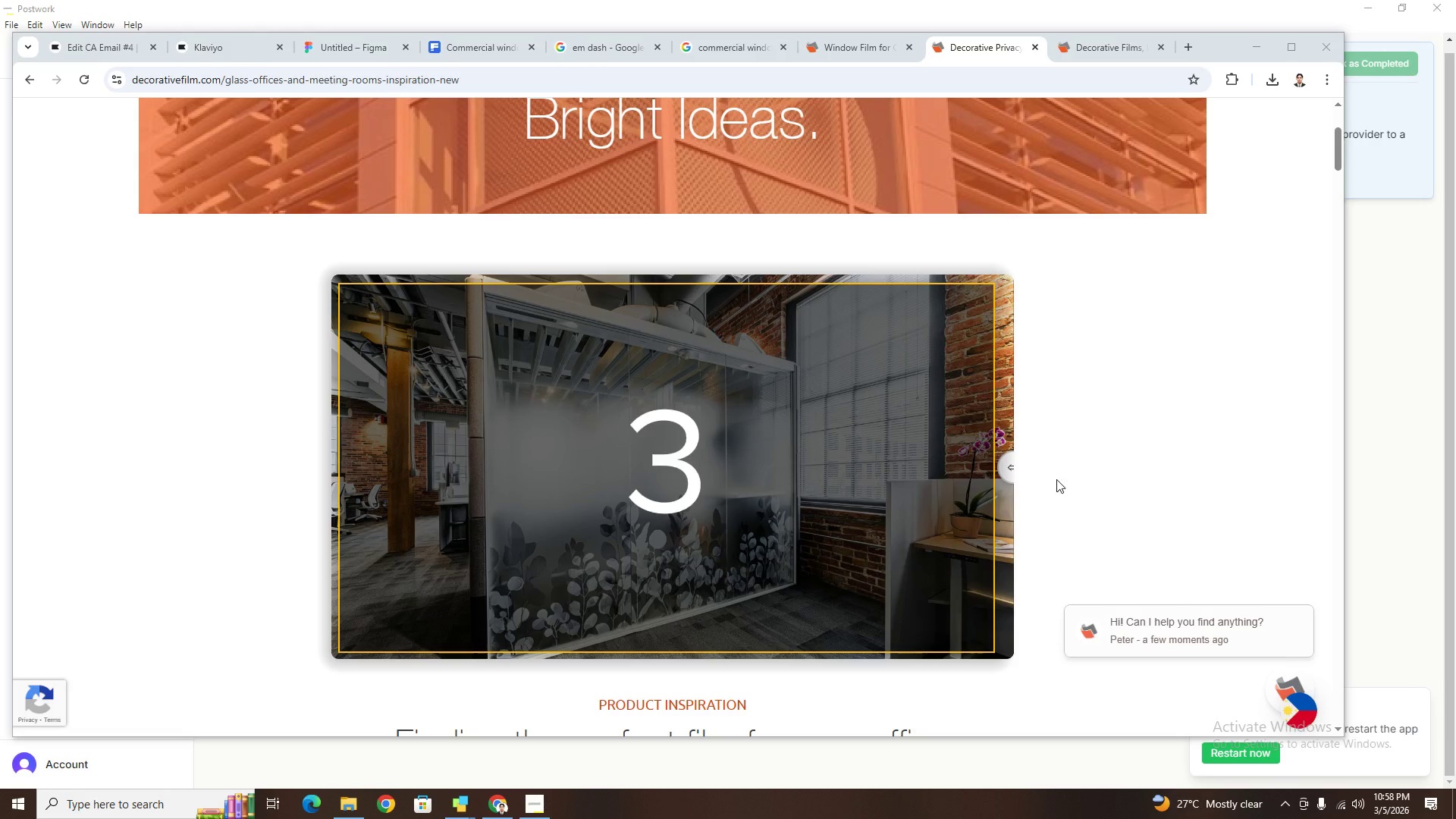 
left_click_drag(start_coordinate=[1008, 466], to_coordinate=[326, 484])
 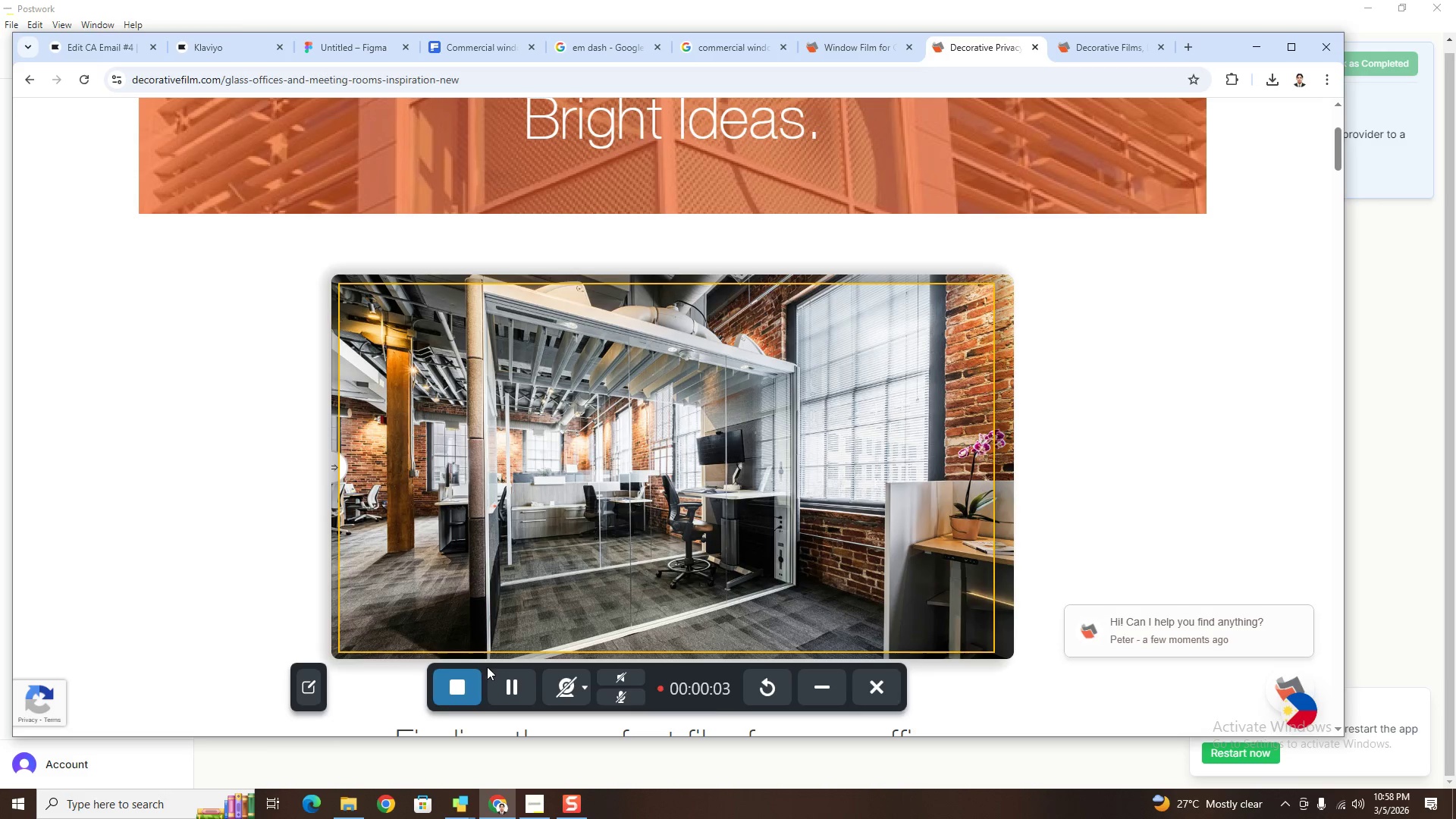 
left_click([473, 677])
 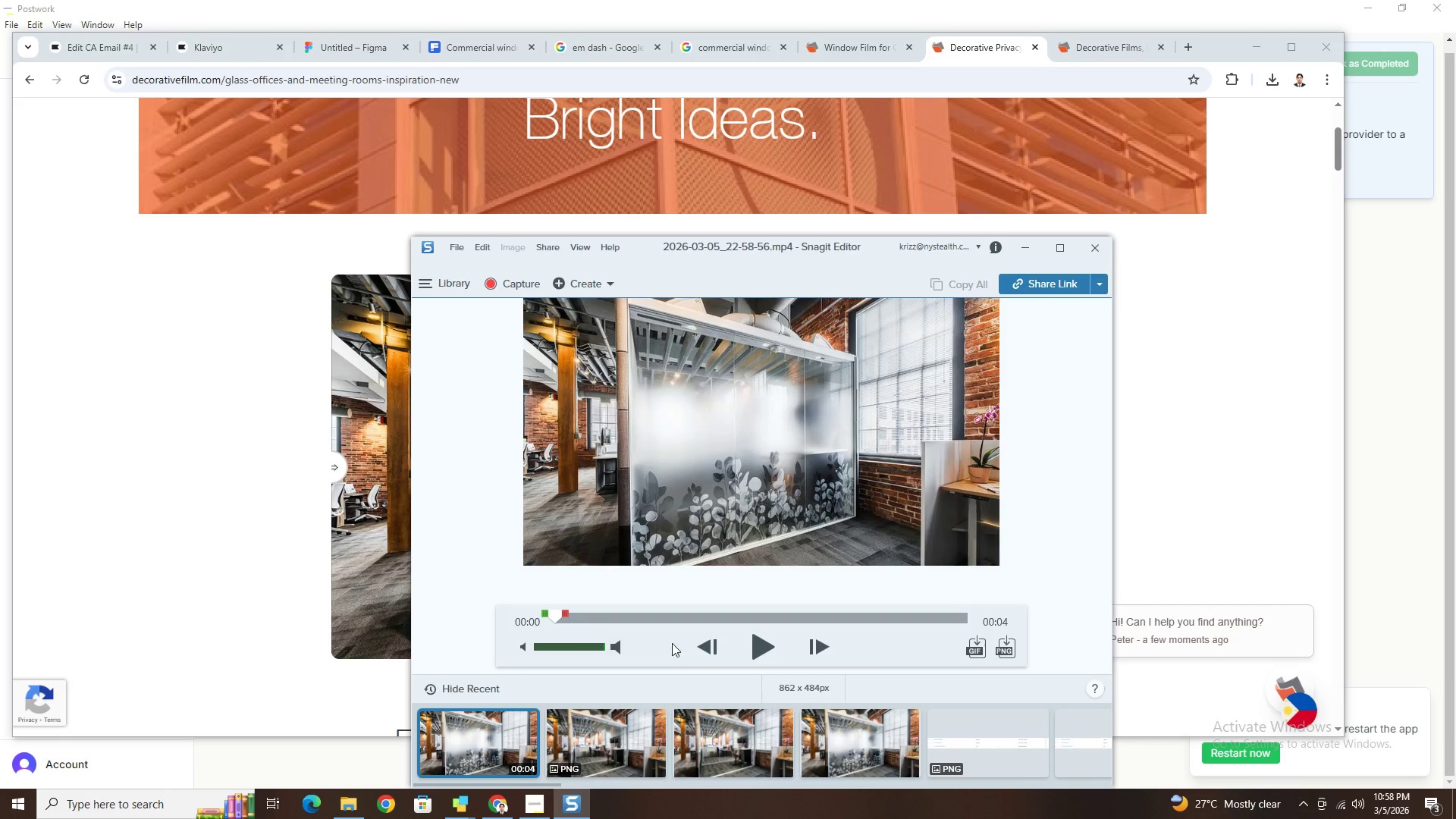 
left_click([764, 640])
 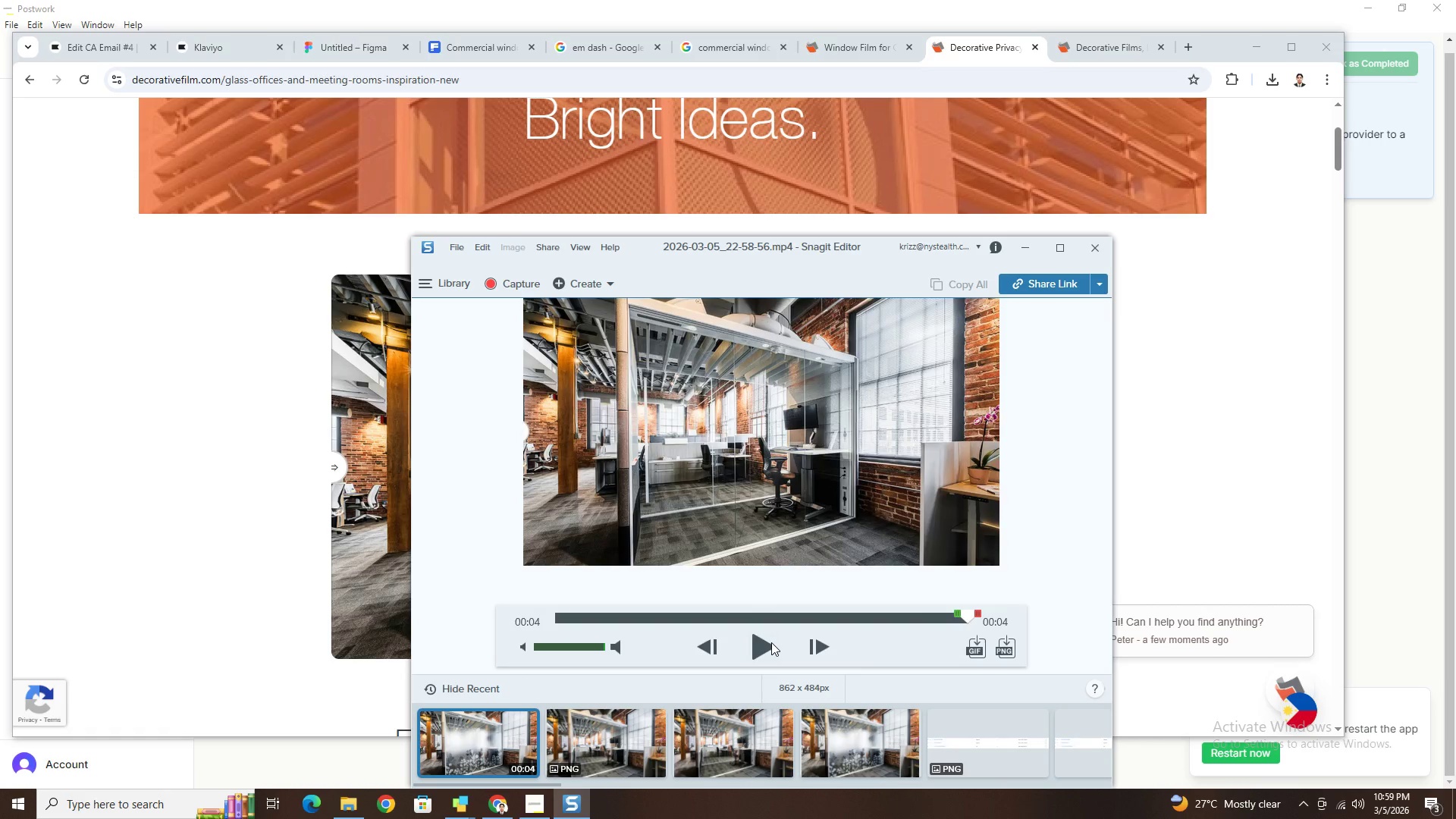 
wait(10.47)
 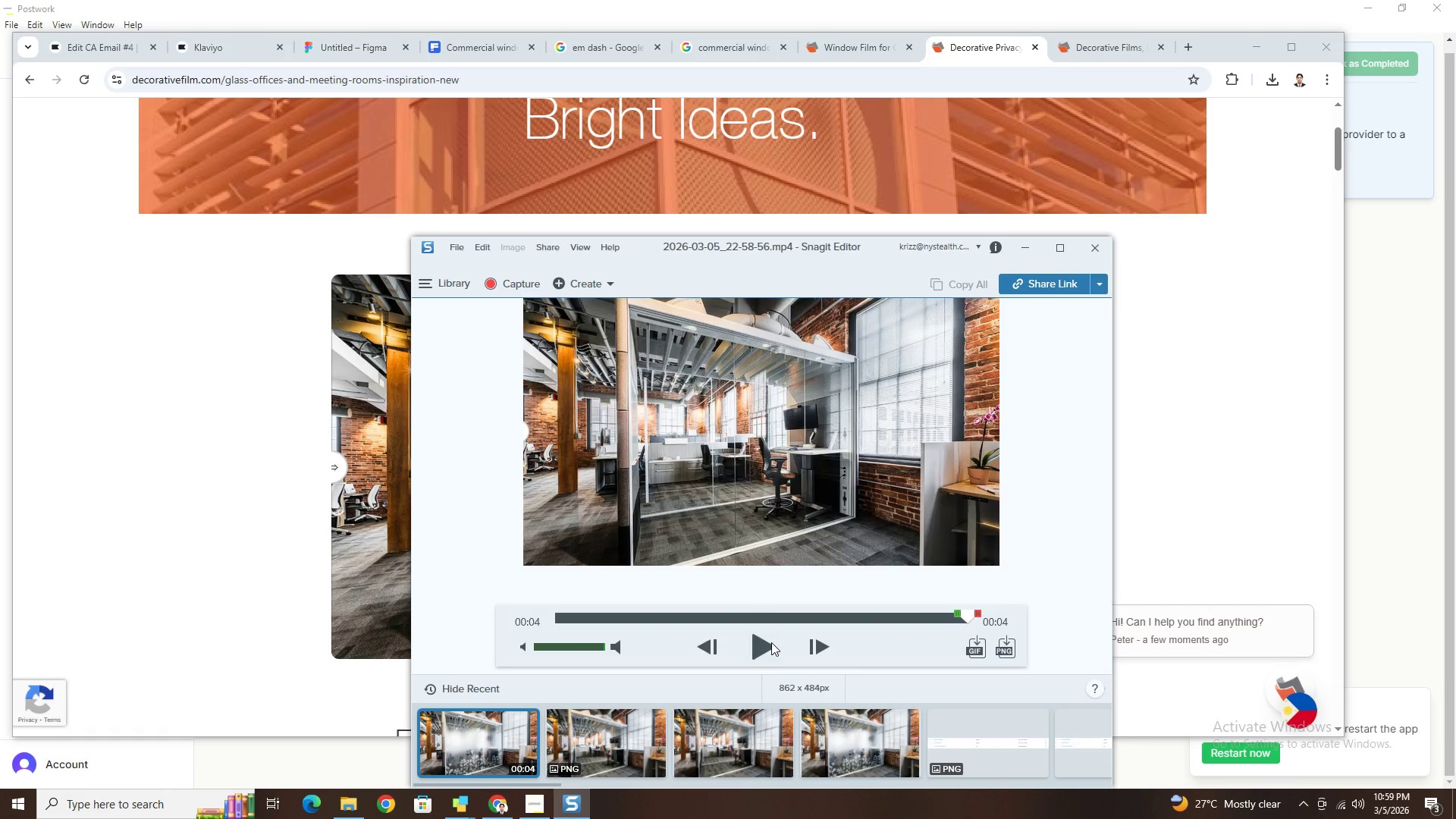 
left_click([762, 648])
 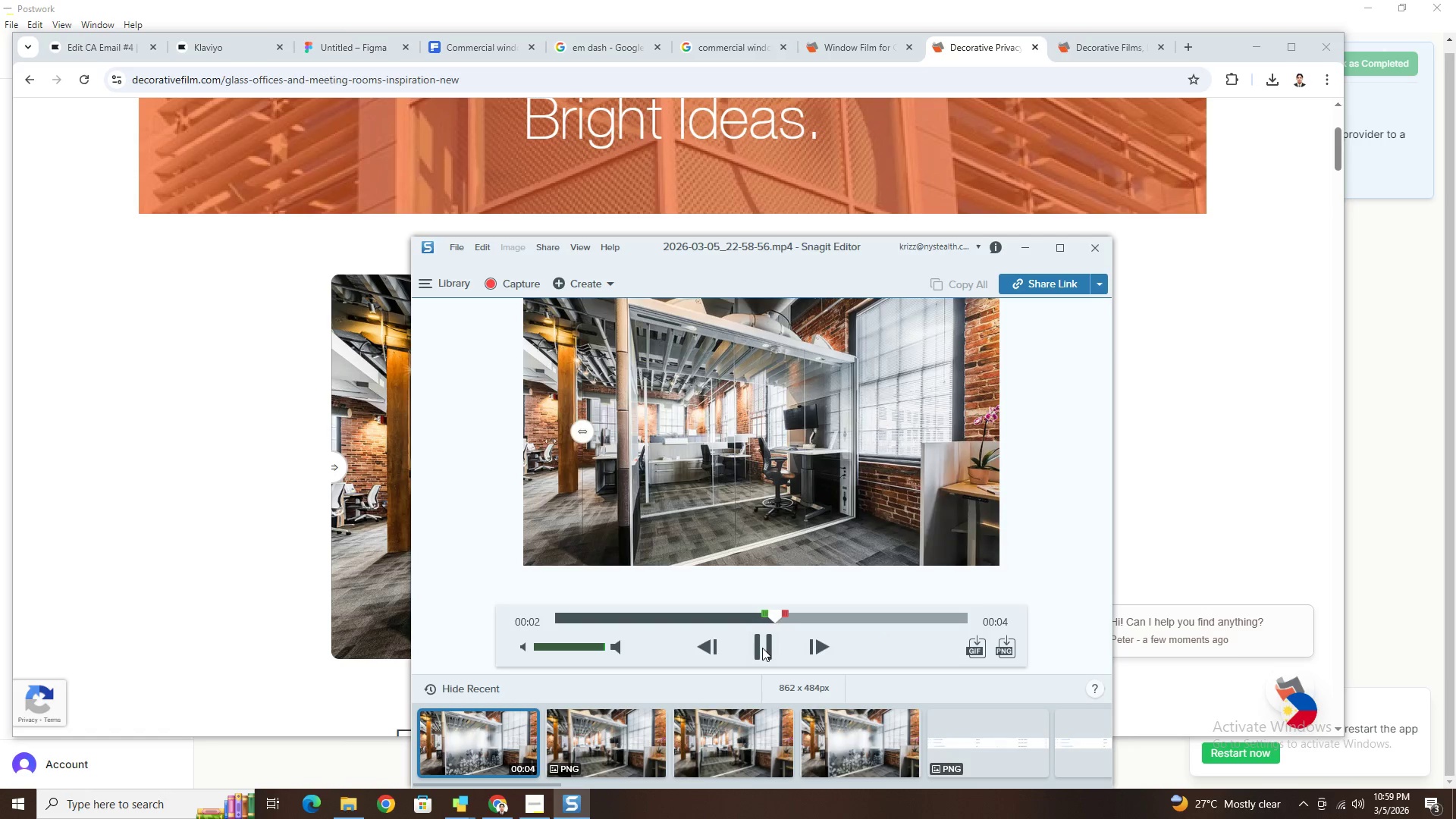 
left_click([762, 648])
 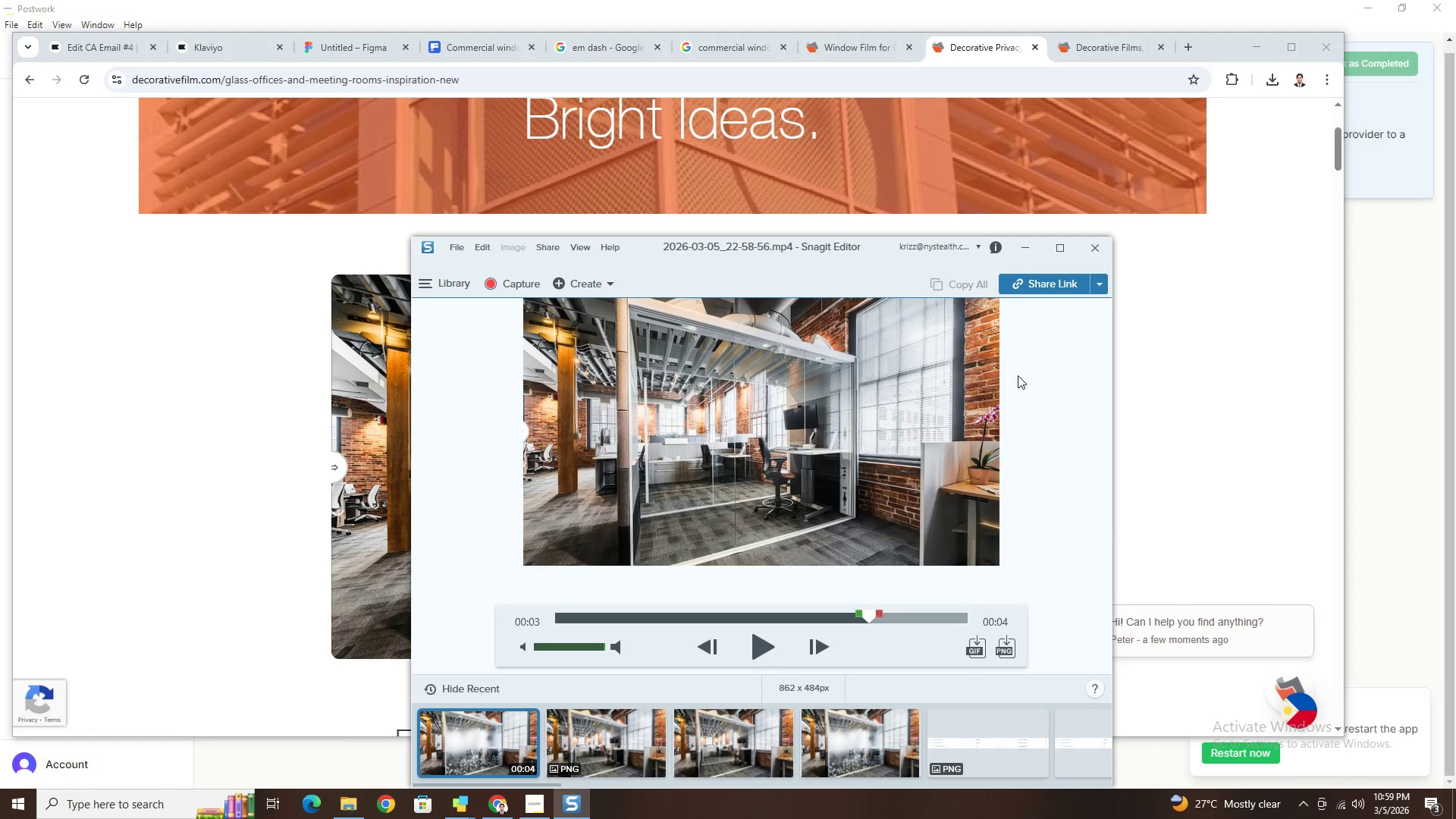 
wait(6.44)
 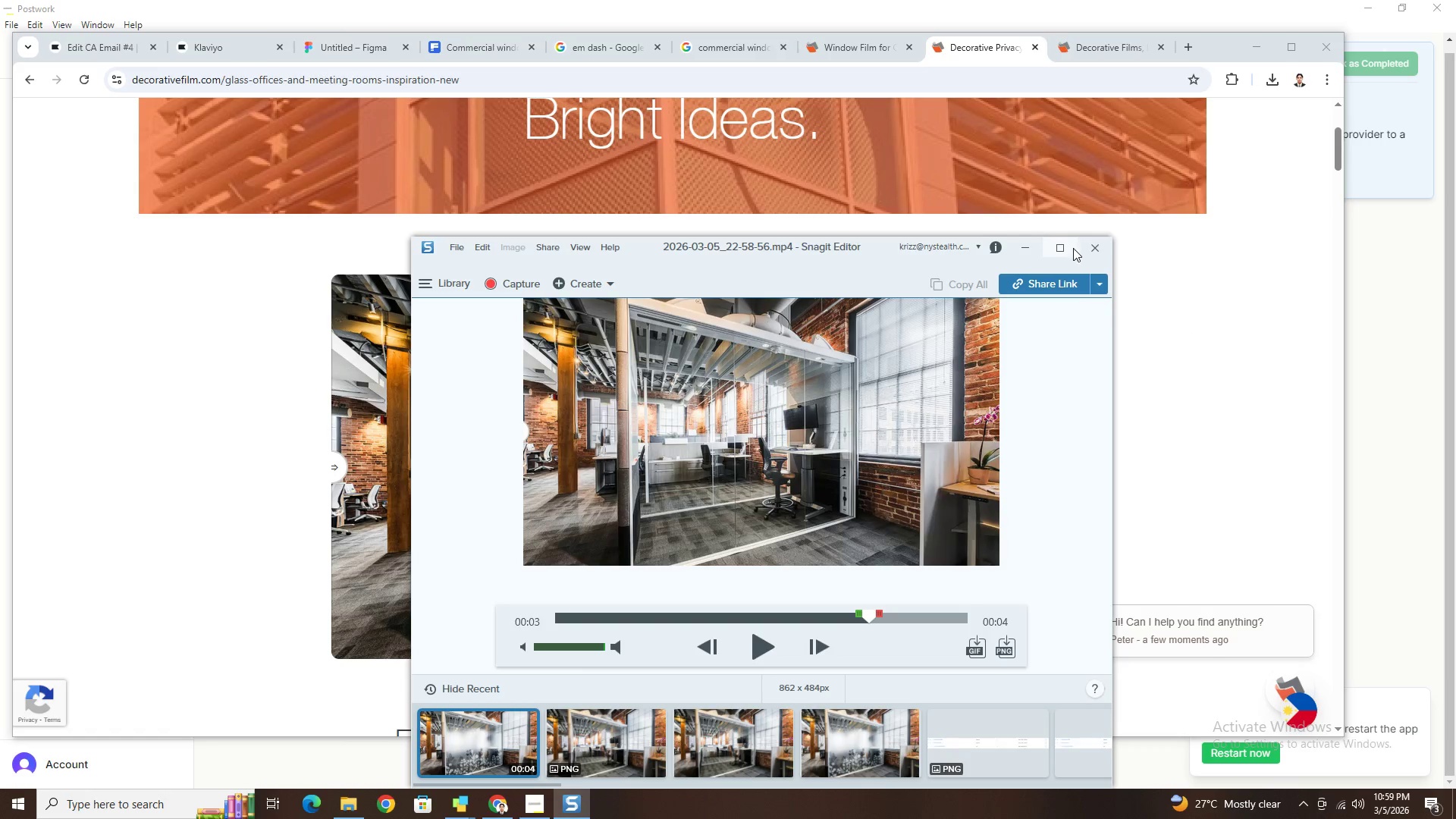 
left_click_drag(start_coordinate=[873, 617], to_coordinate=[1084, 613])
 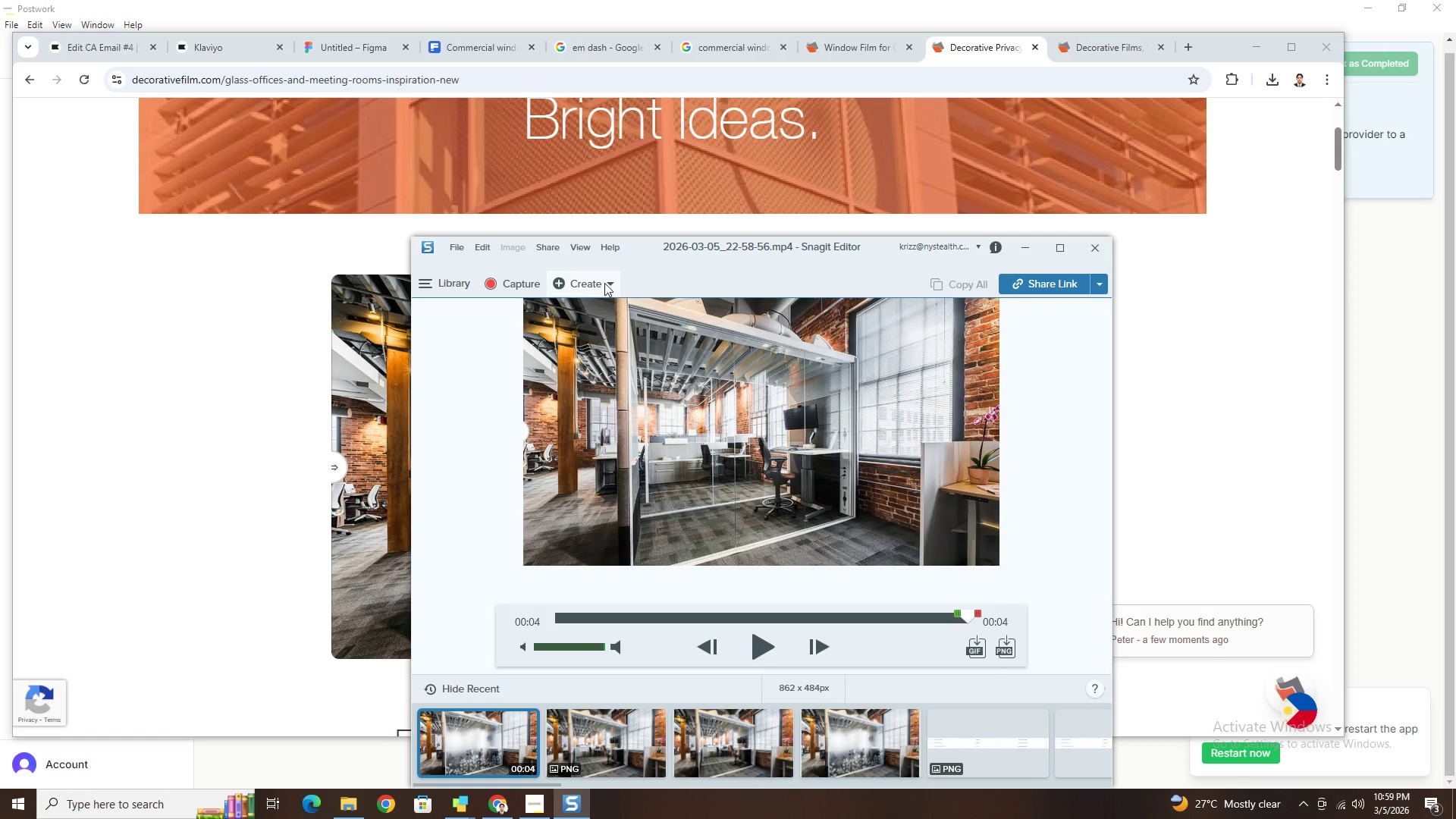 
left_click([608, 281])
 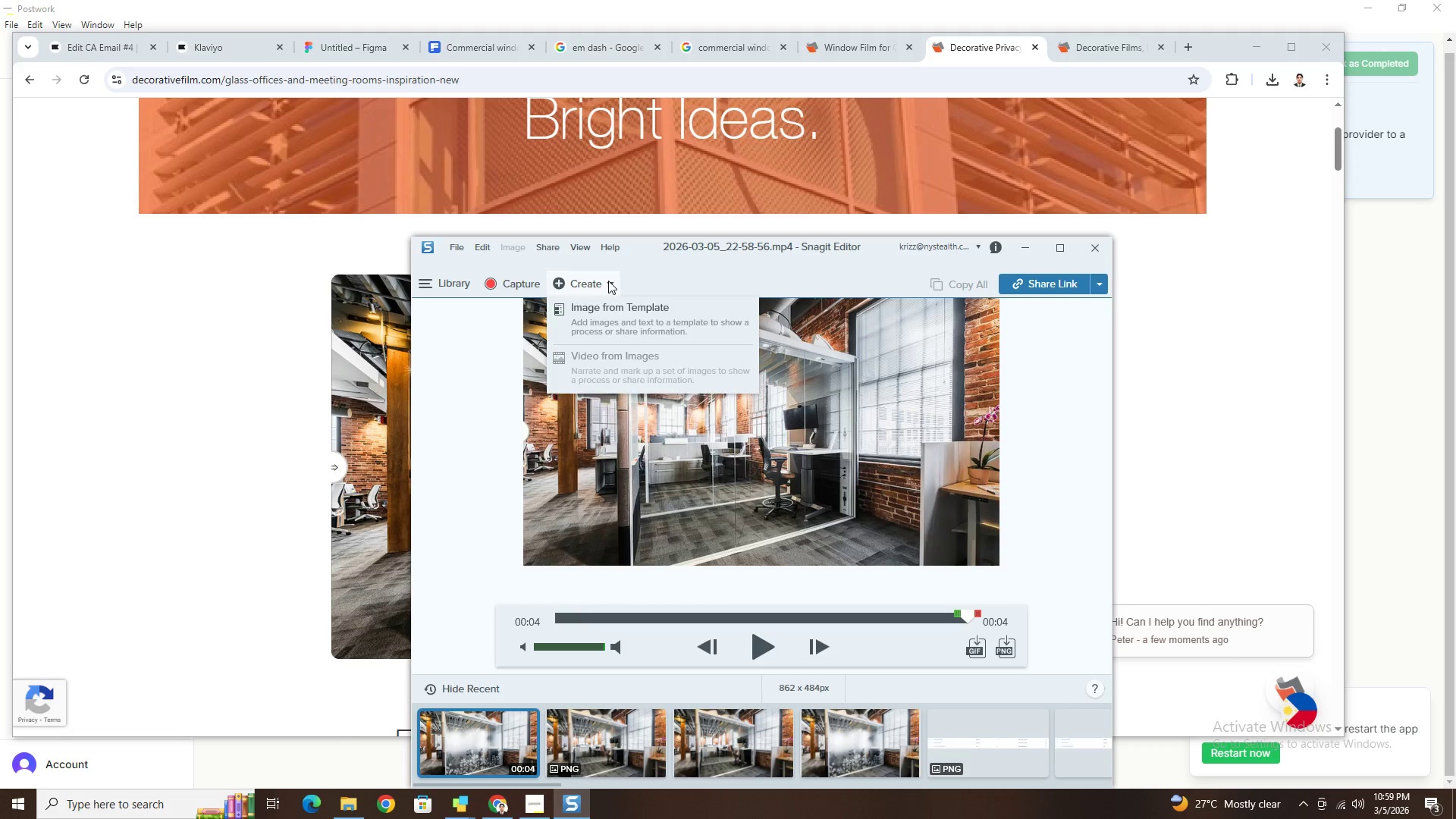 
left_click([608, 281])
 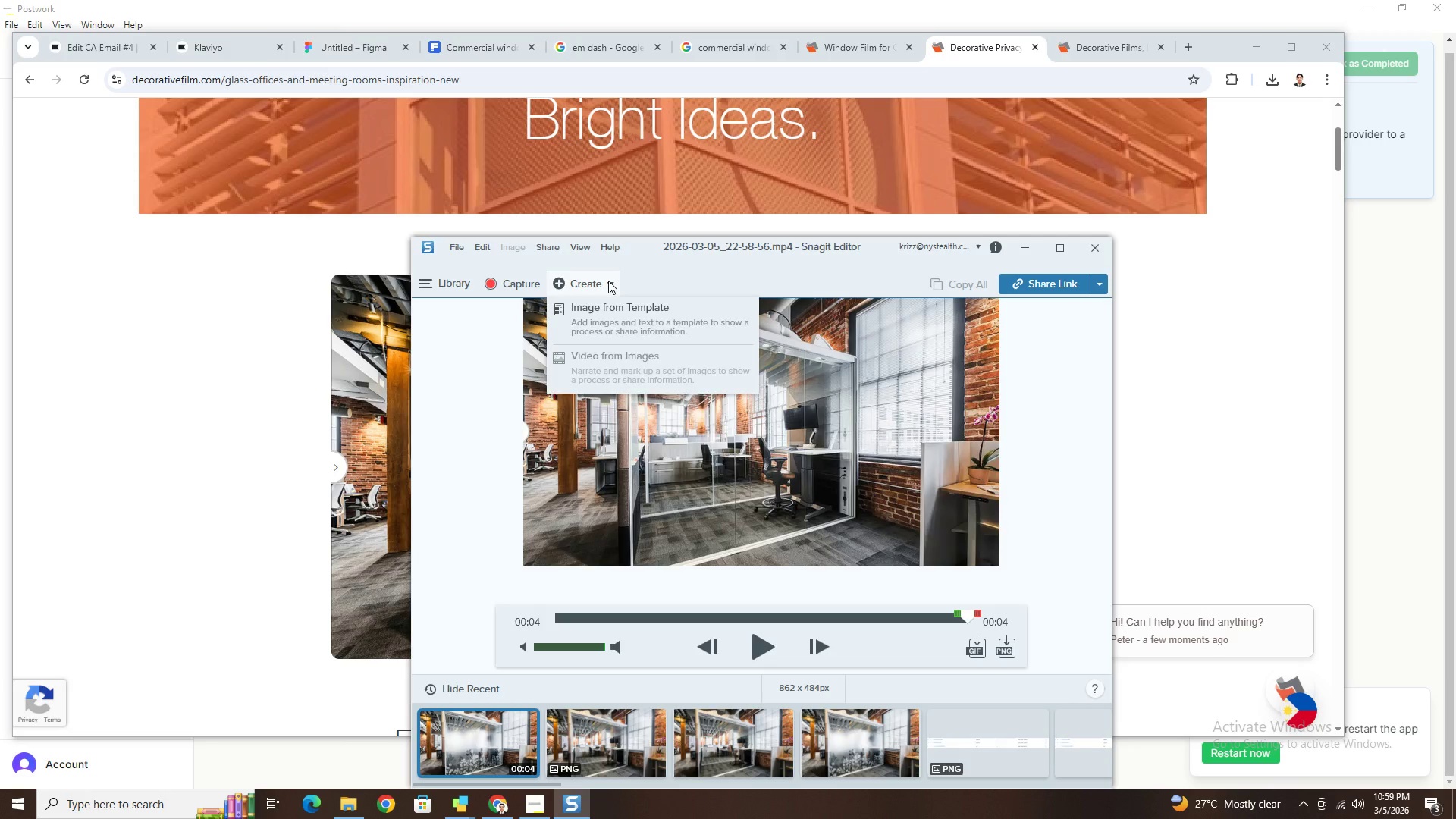 
left_click([608, 281])
 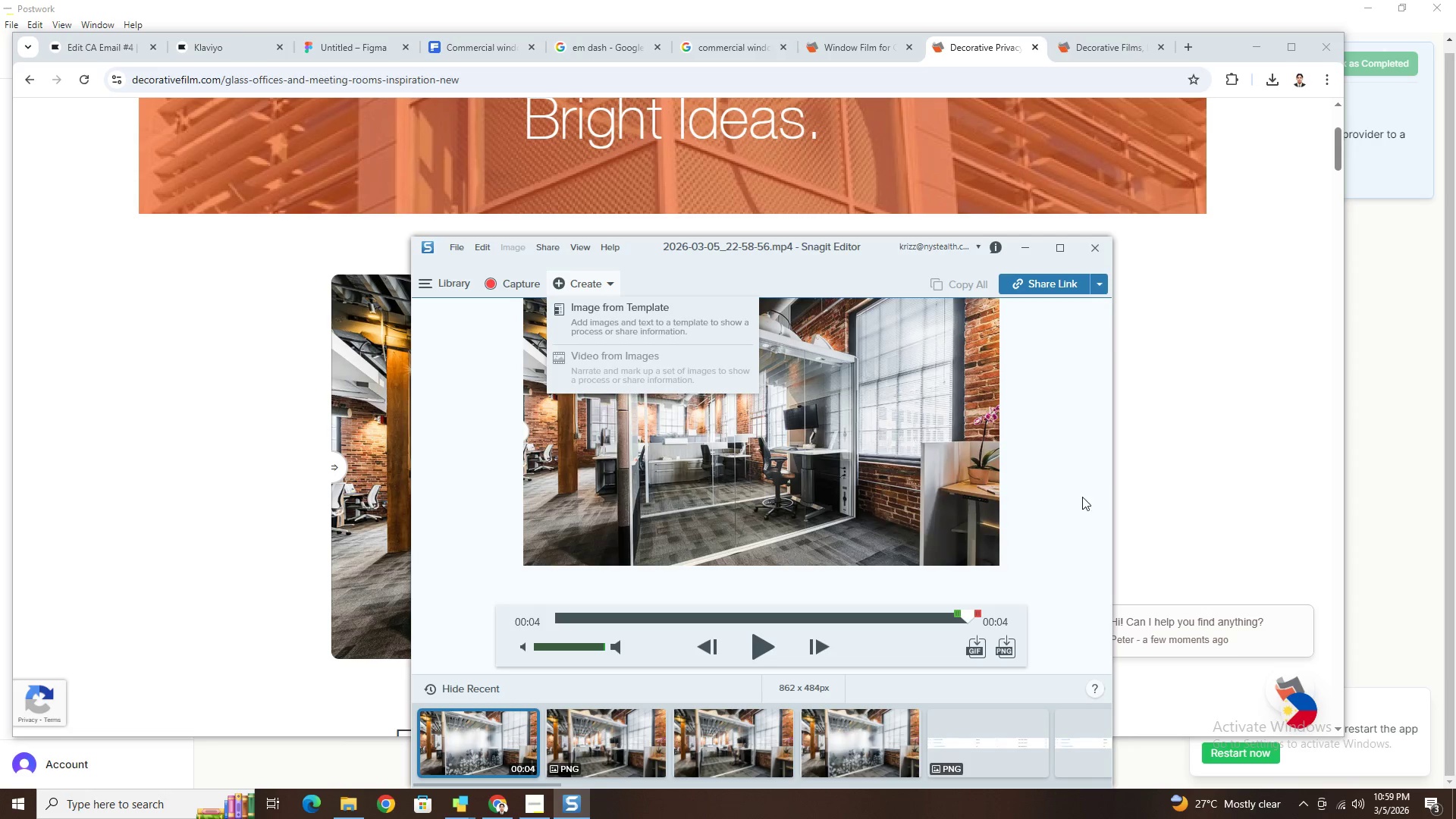 
left_click([1077, 500])
 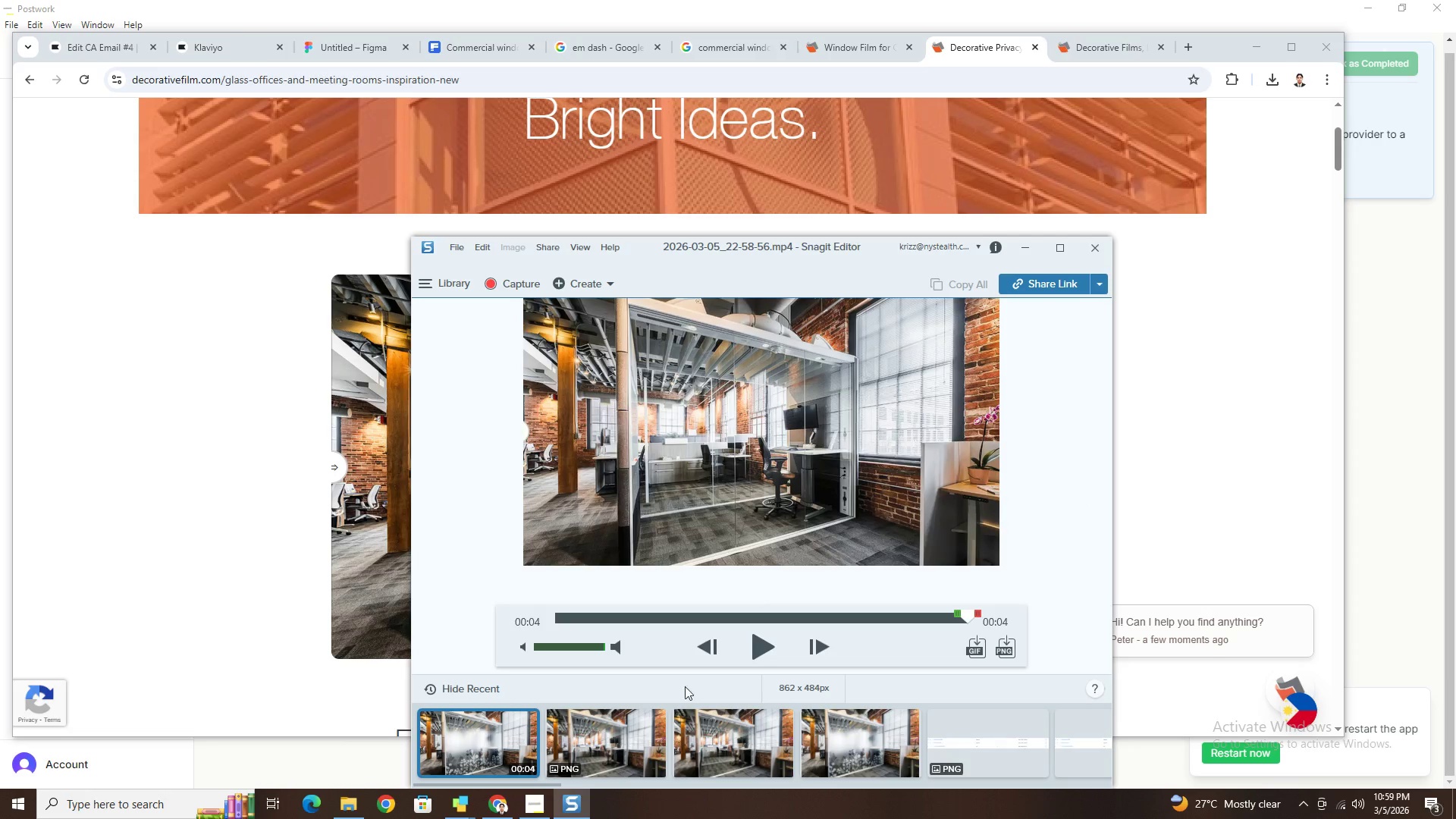 
left_click([535, 717])
 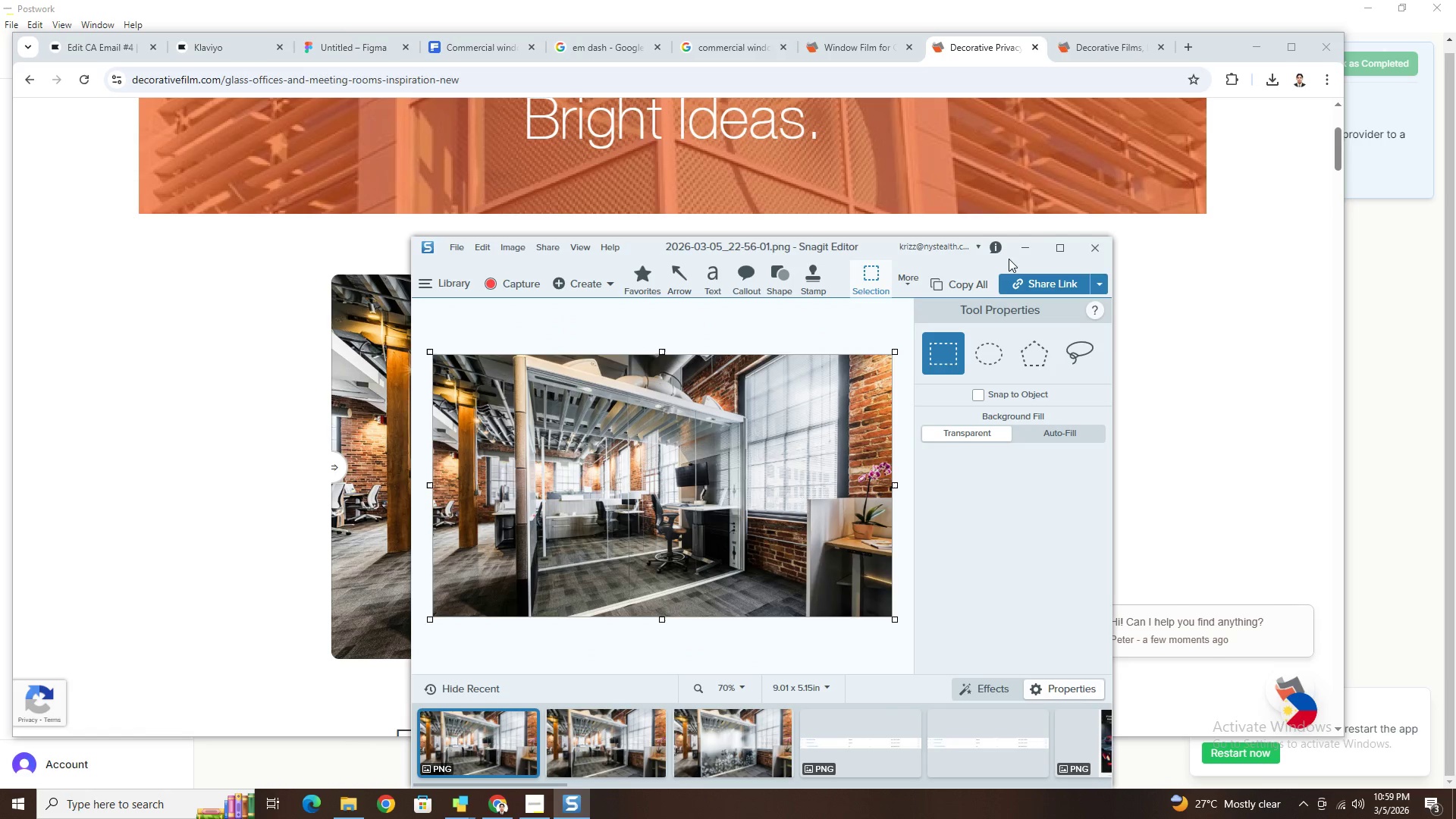 
left_click([1019, 246])
 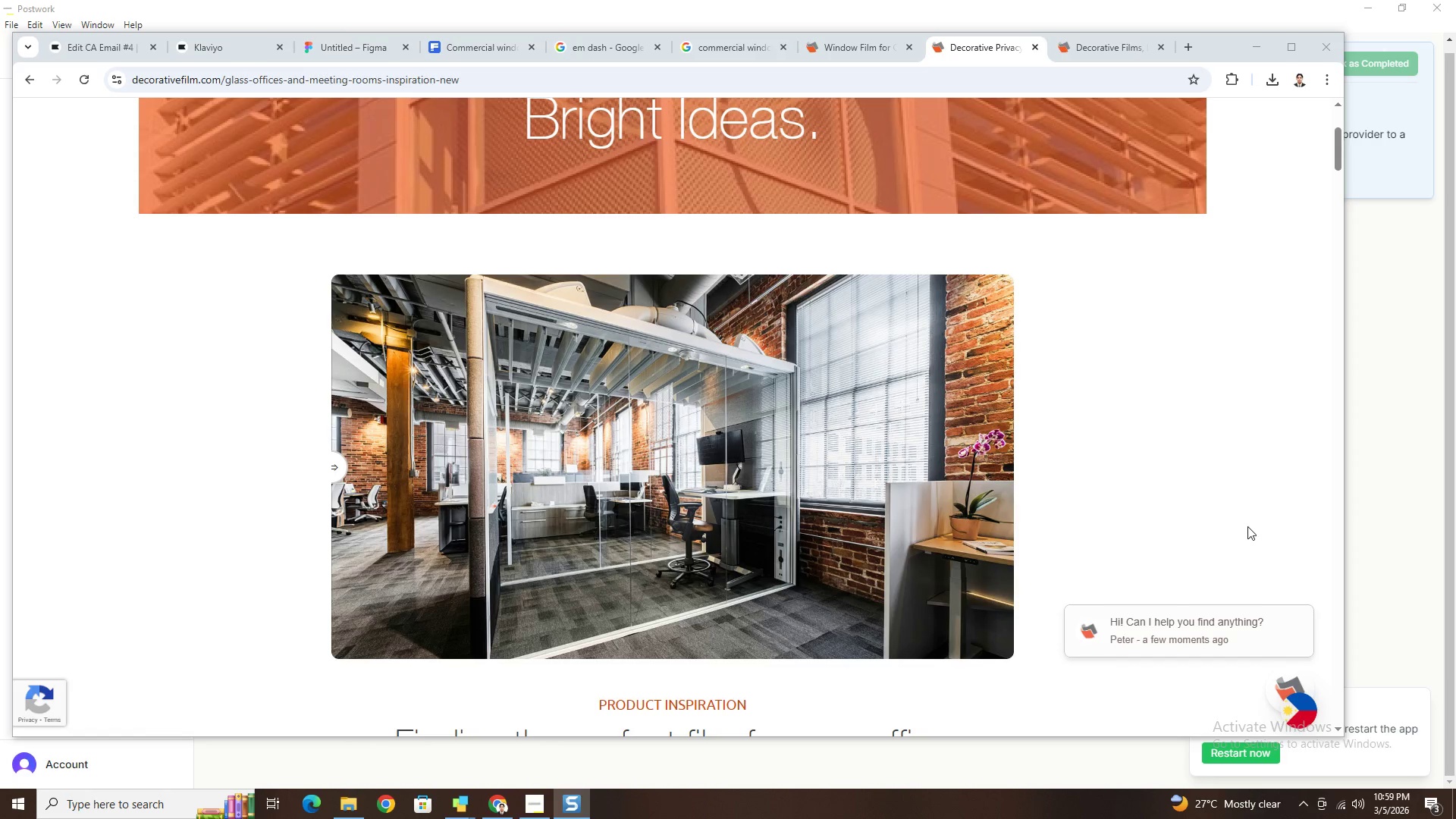 
key(PrintScreen)
 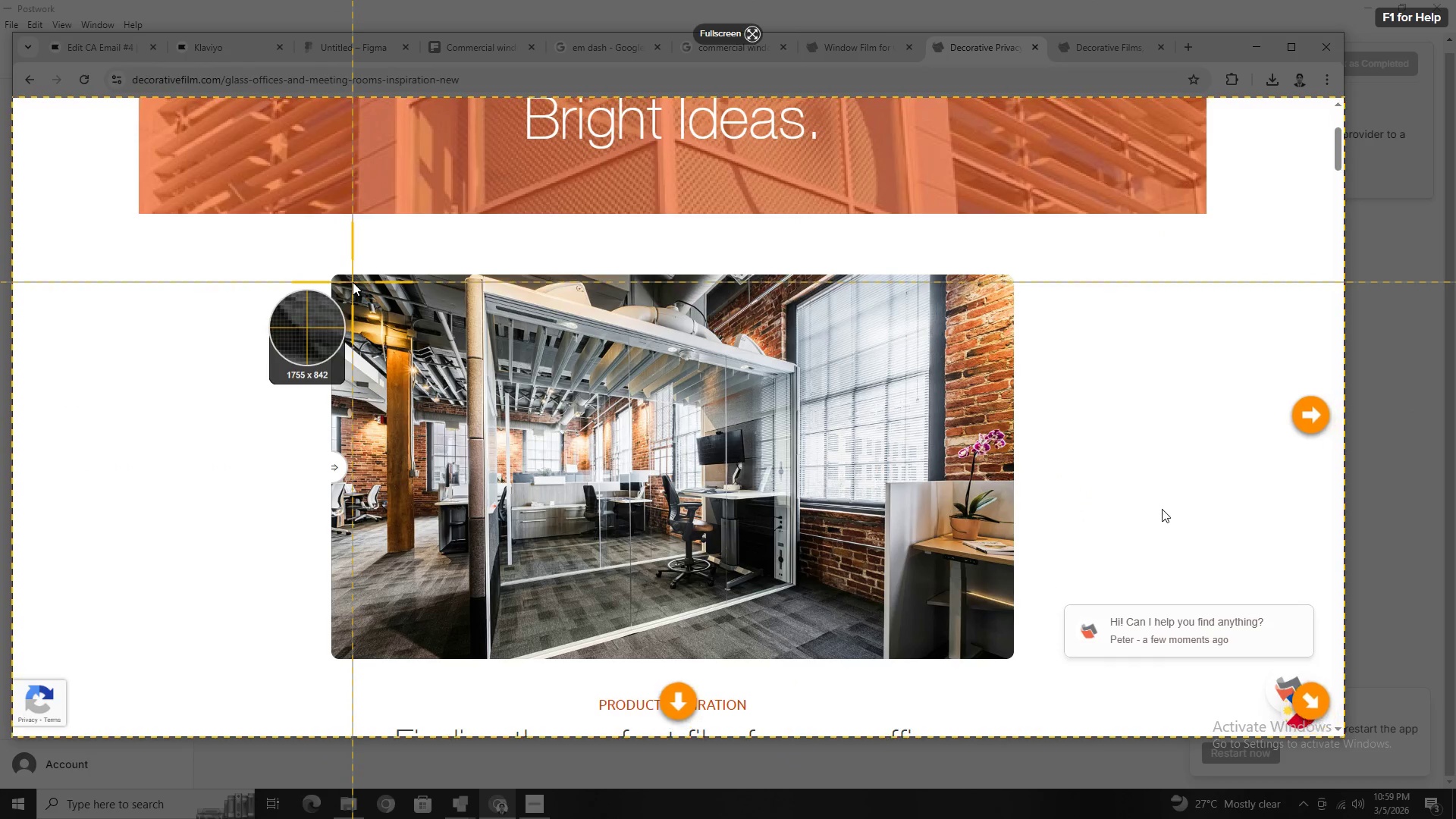 
left_click_drag(start_coordinate=[353, 278], to_coordinate=[1002, 651])
 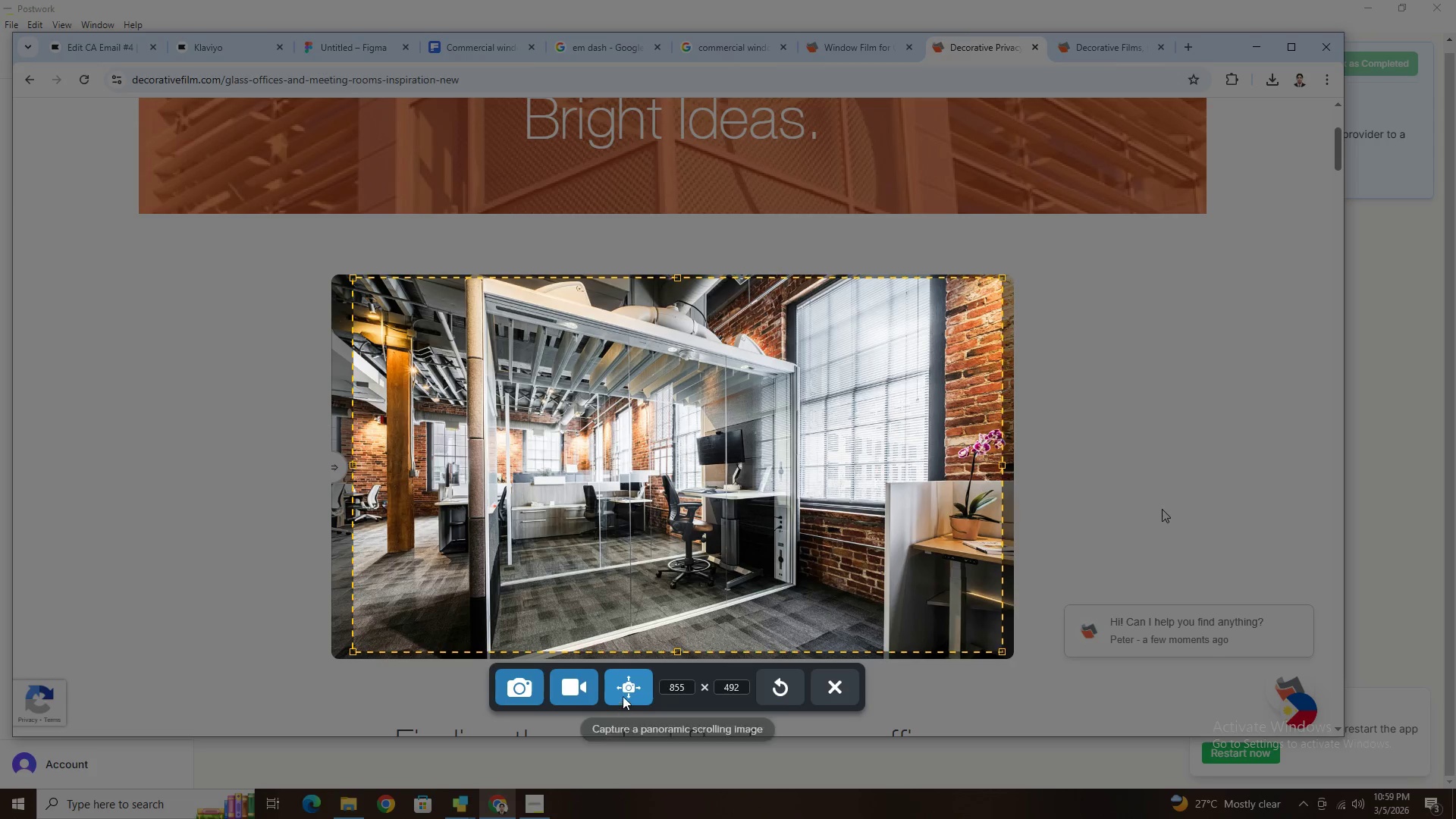 
left_click([566, 687])
 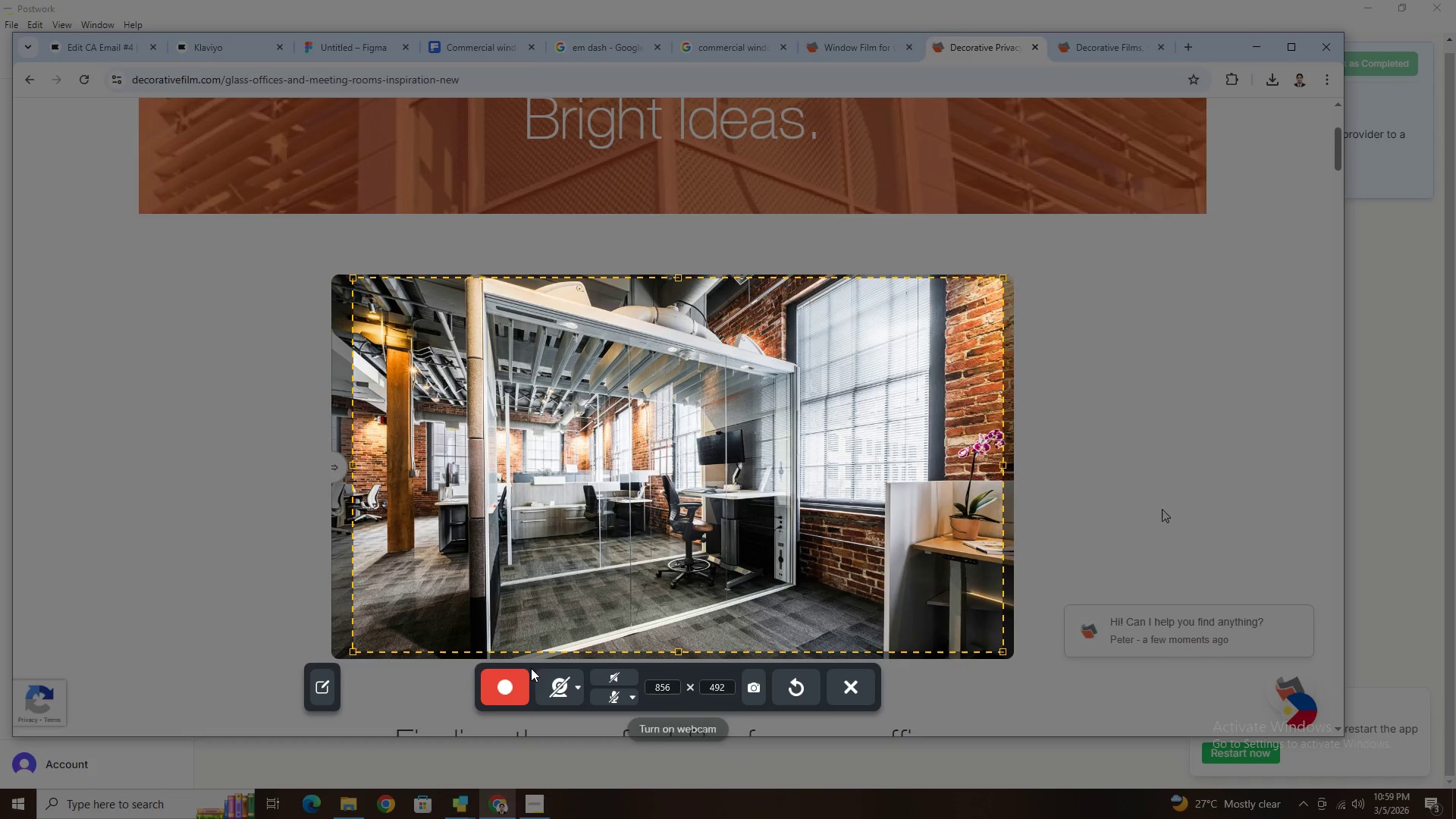 
left_click([515, 680])
 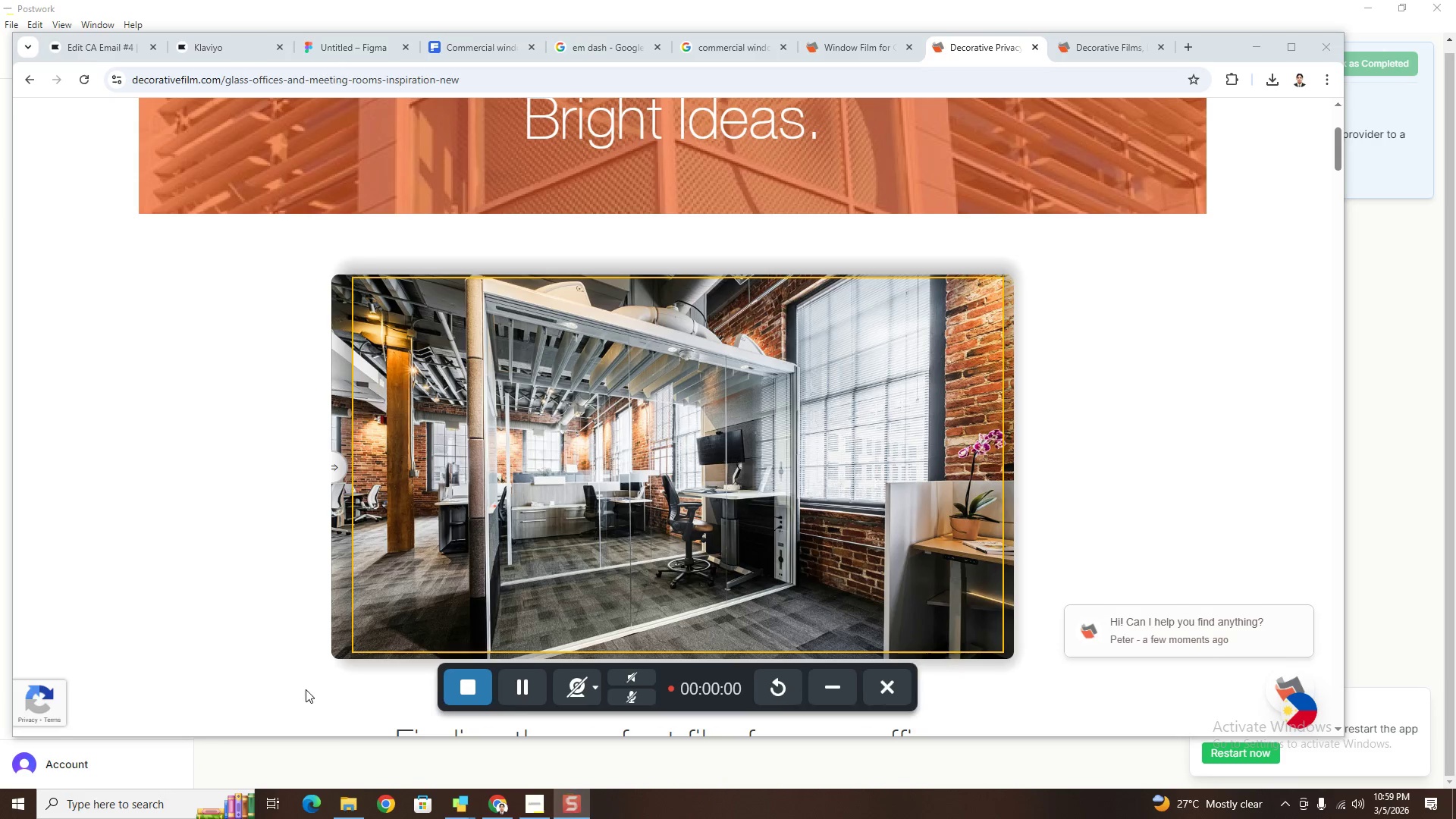 
left_click_drag(start_coordinate=[339, 469], to_coordinate=[1017, 491])
 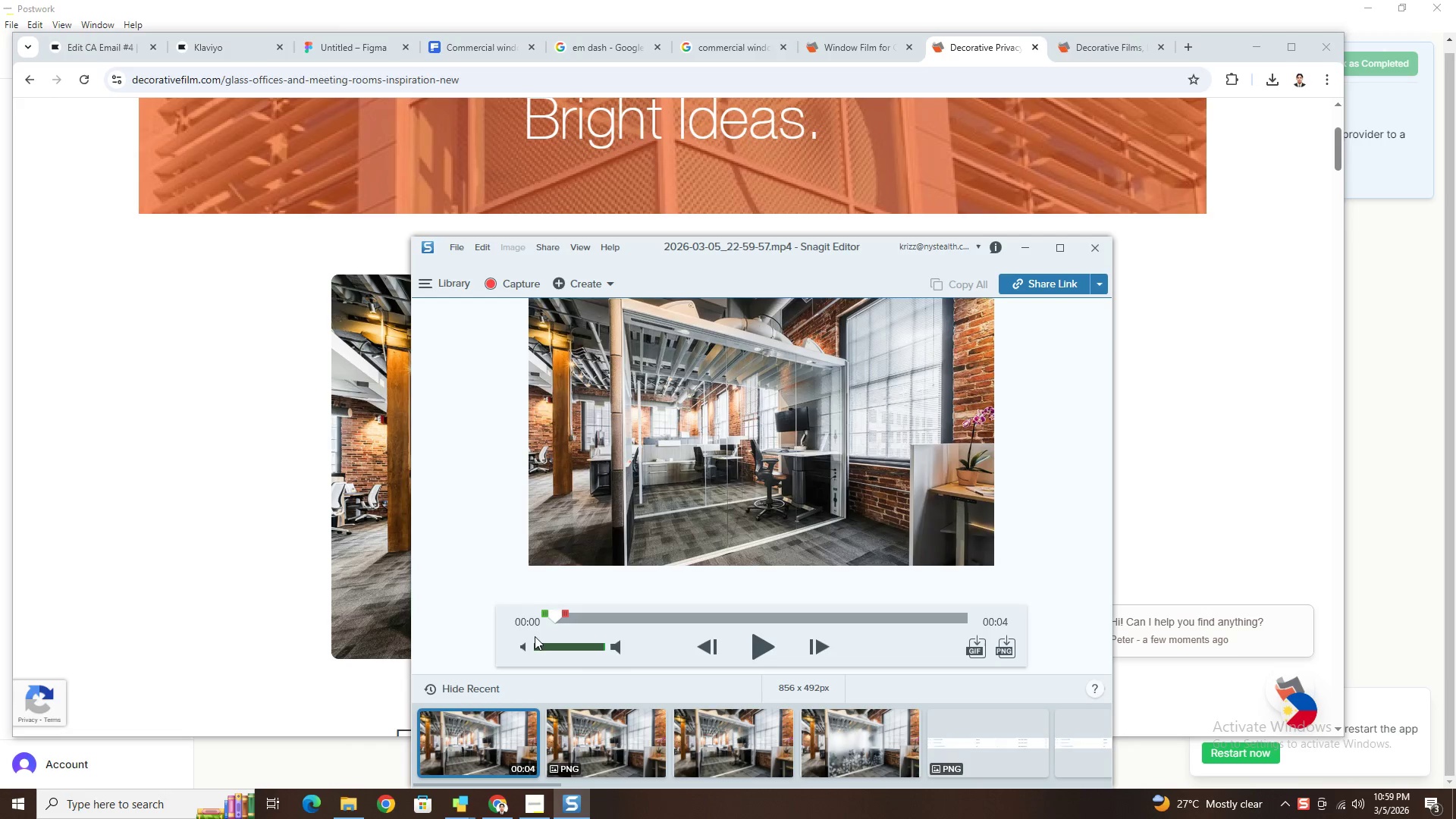 
left_click([755, 643])
 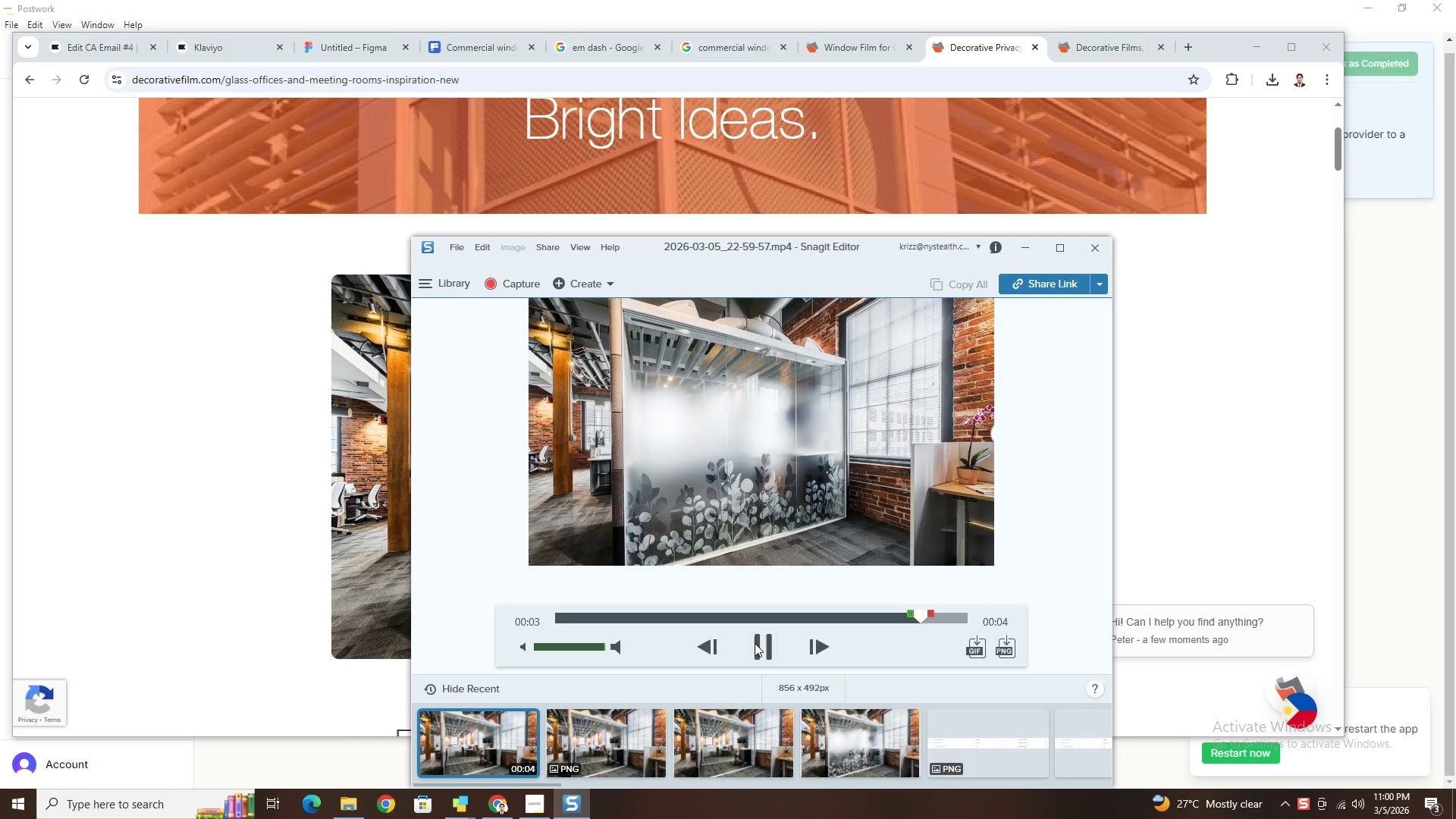 
wait(5.41)
 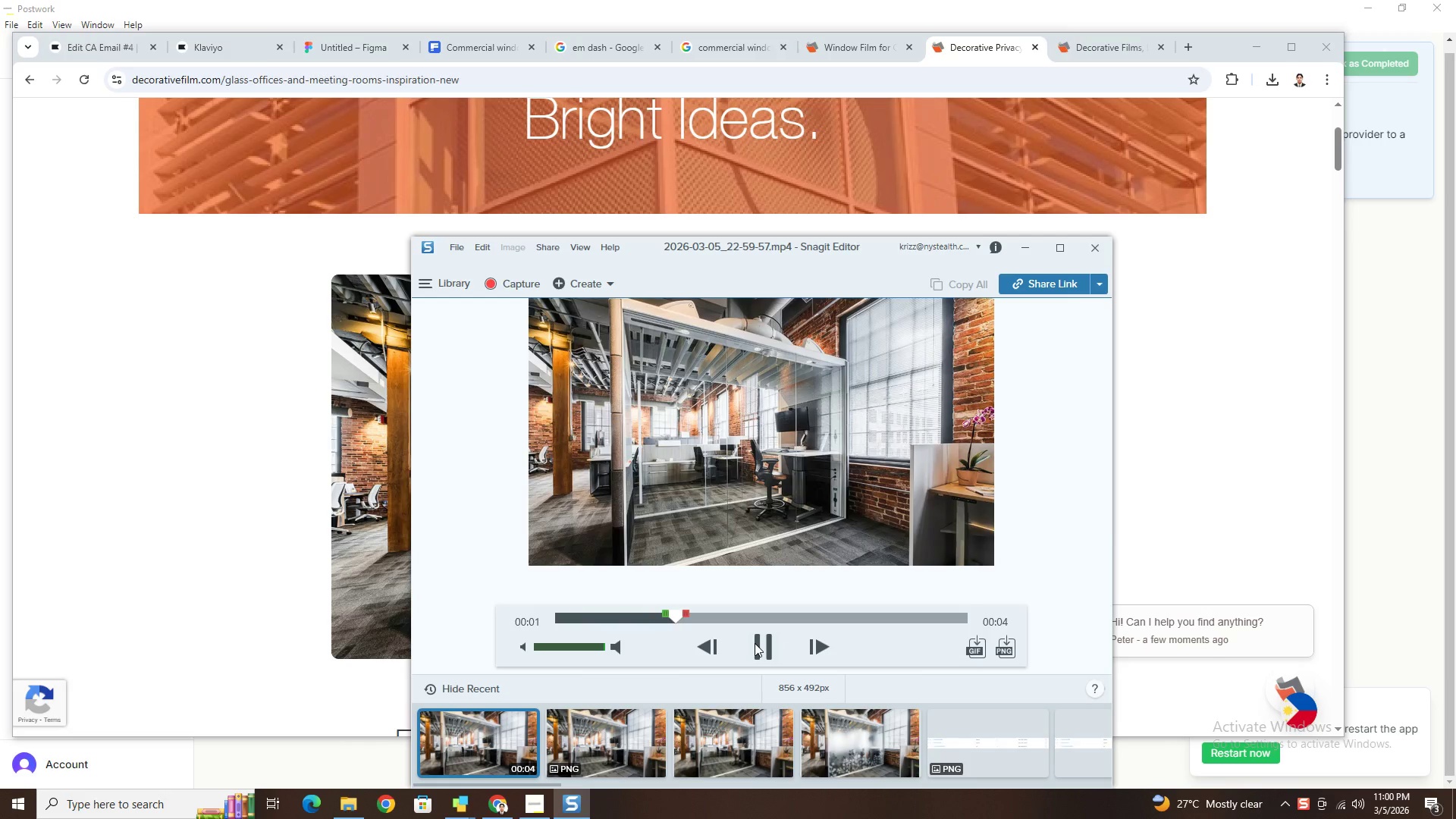 
left_click([755, 643])
 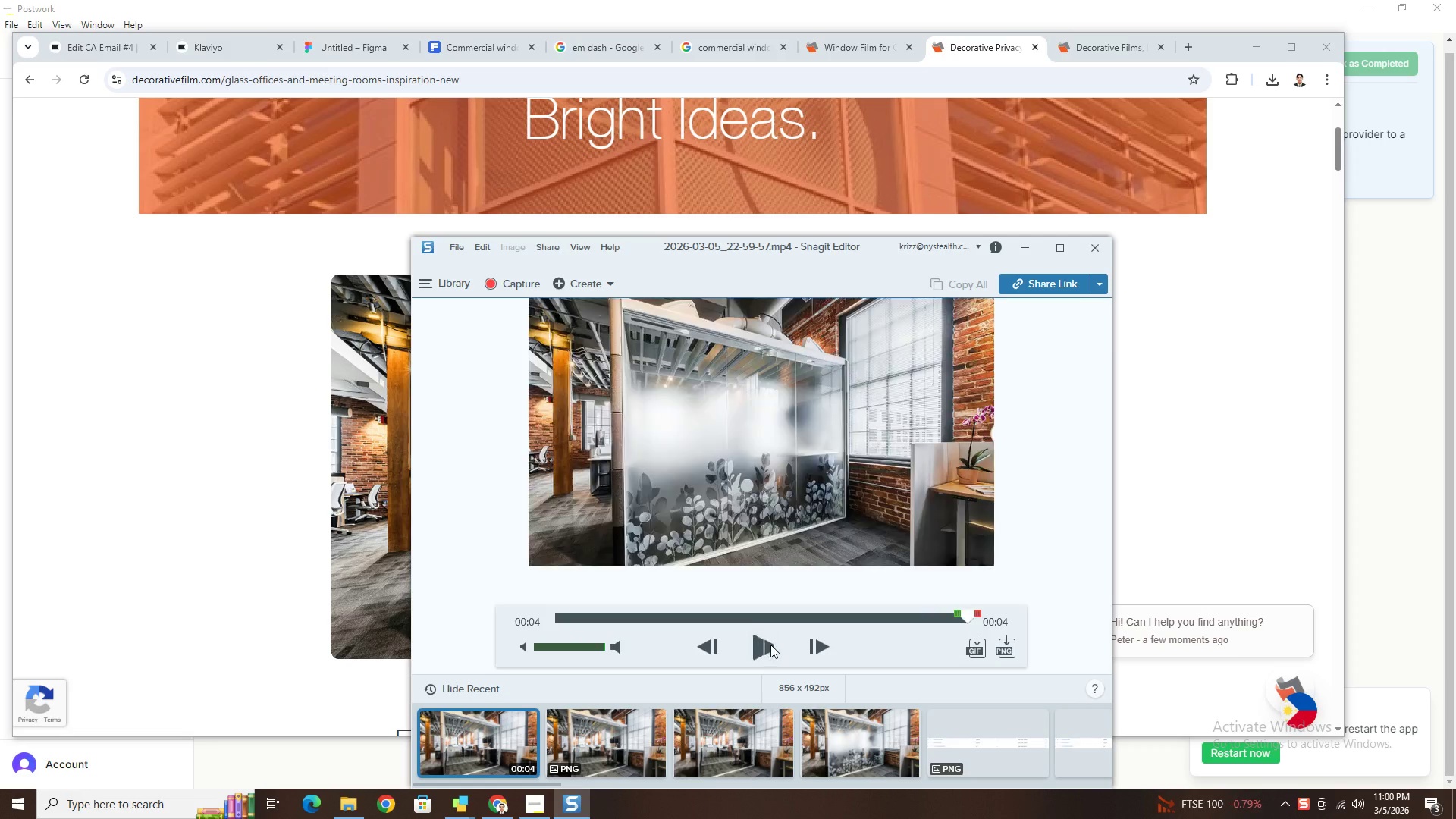 
wait(5.75)
 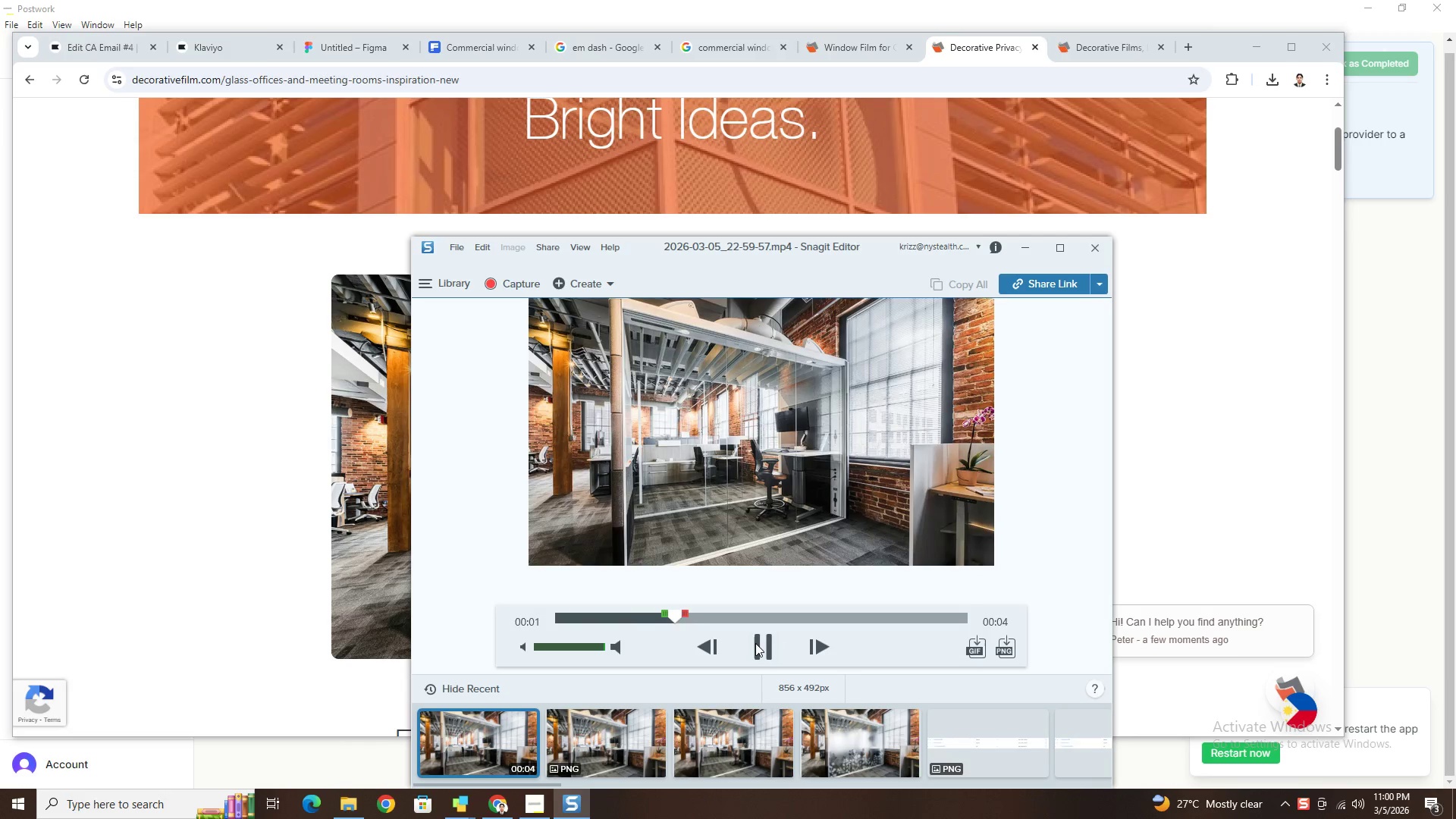 
left_click_drag(start_coordinate=[965, 613], to_coordinate=[977, 614])
 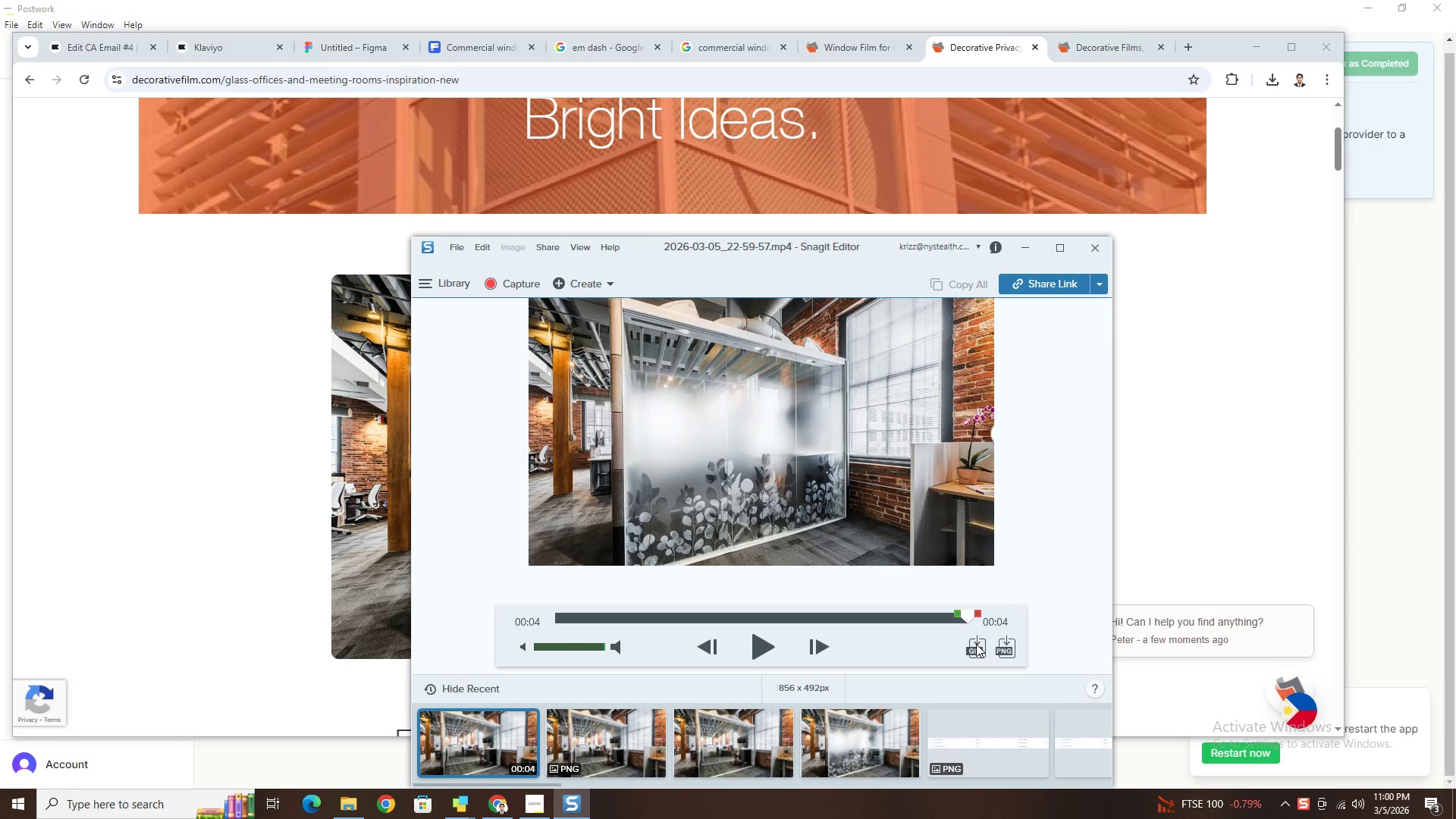 
left_click([977, 645])
 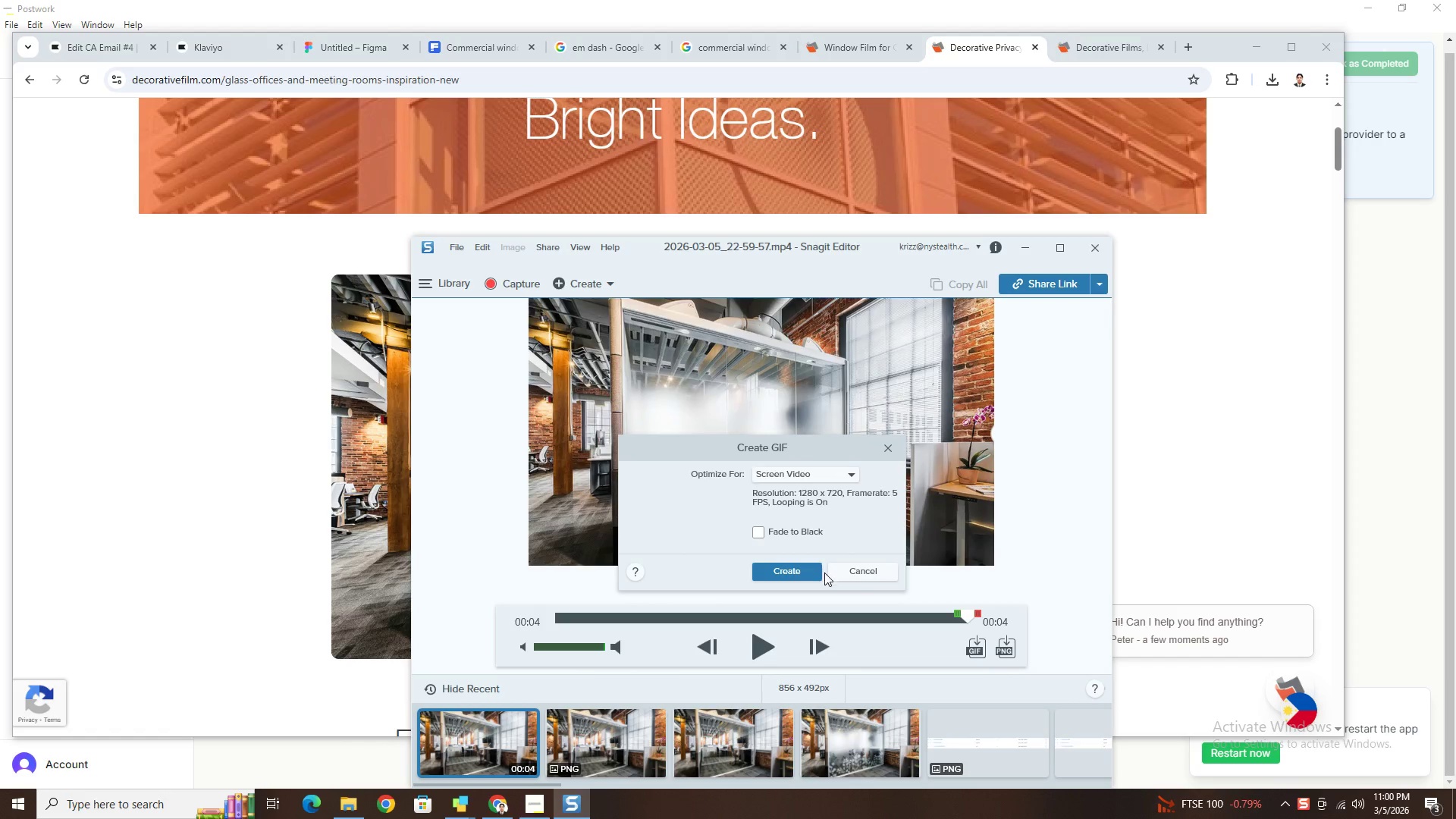 
wait(7.69)
 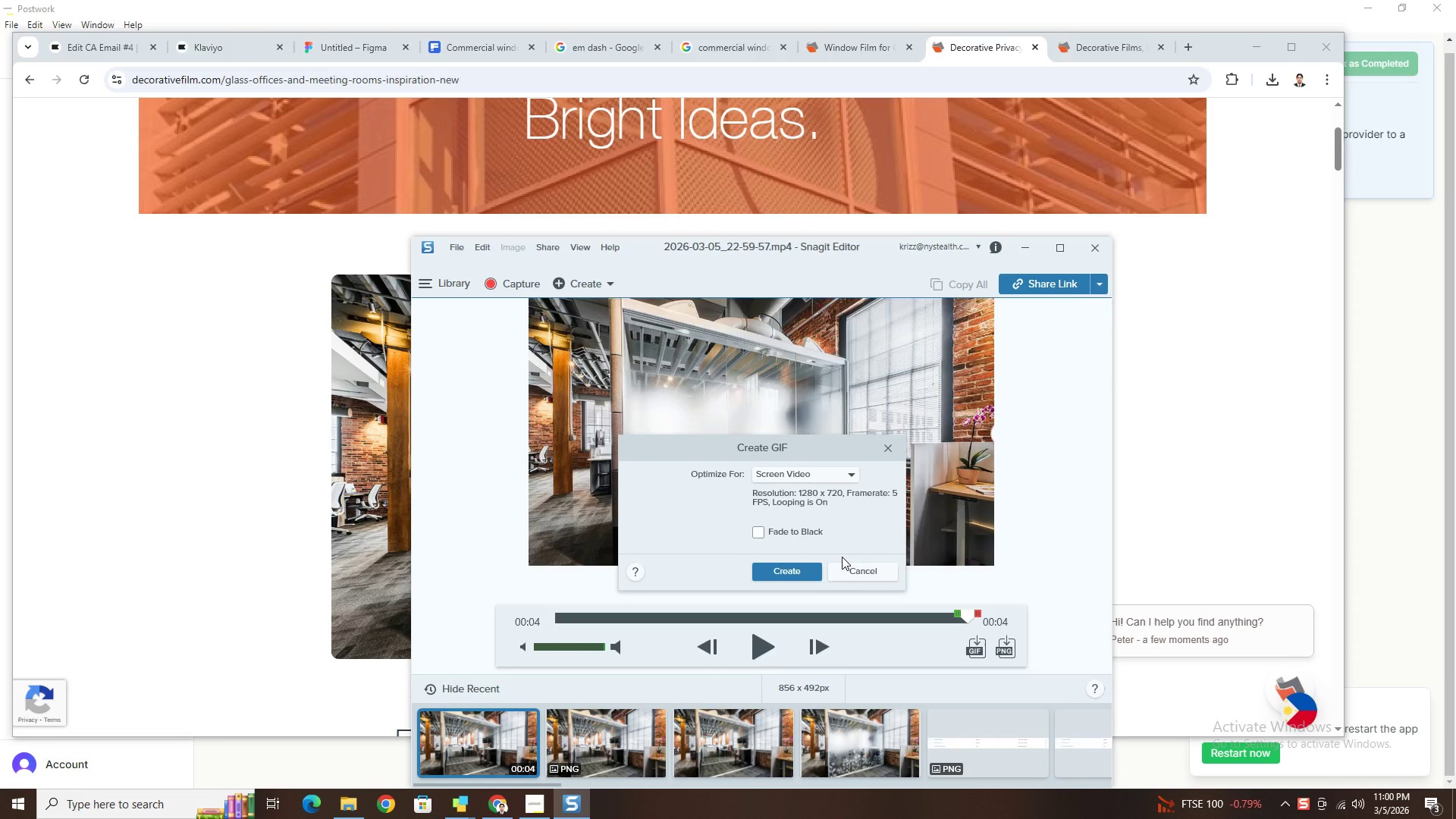 
left_click([800, 573])
 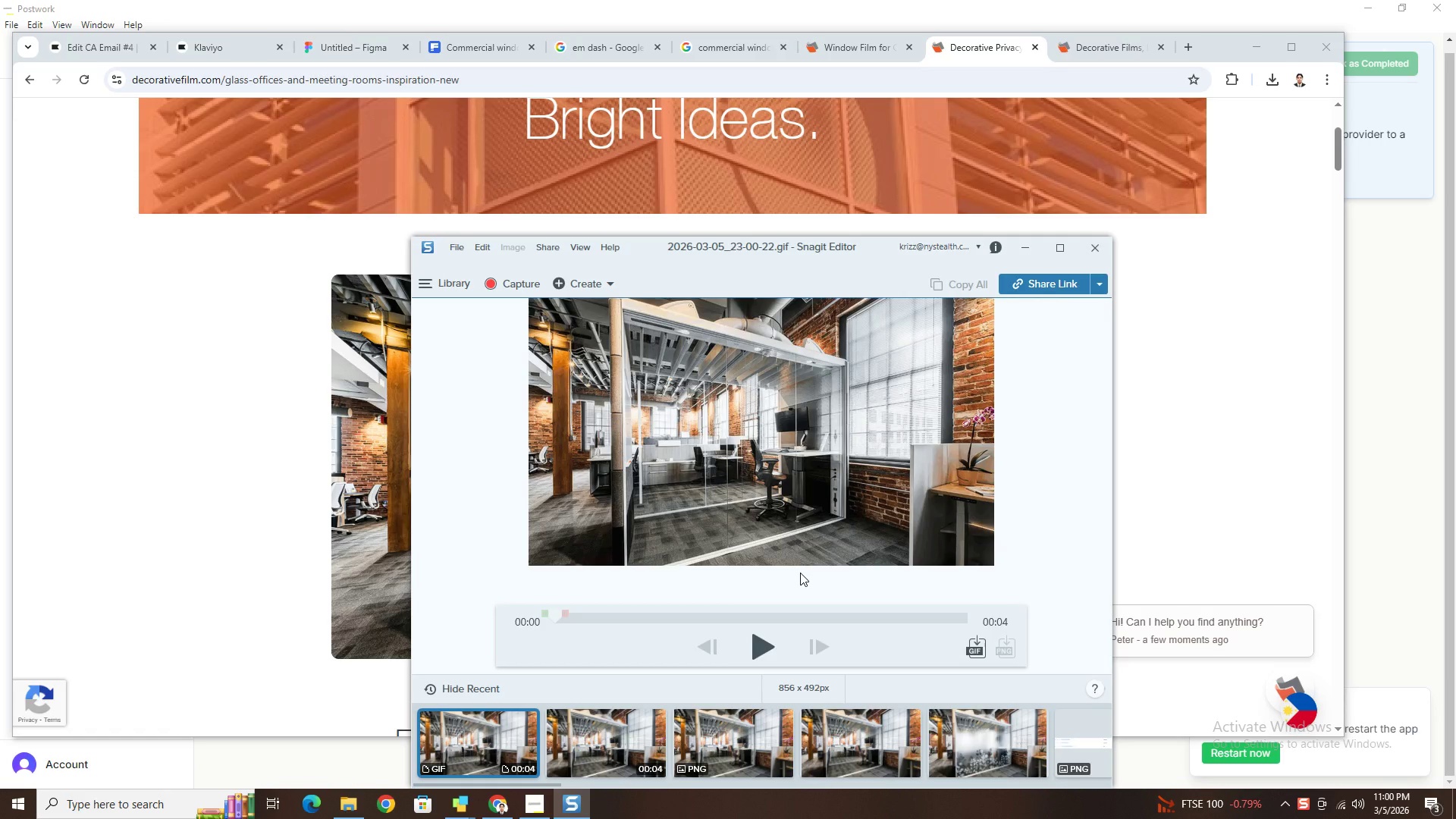 
key(Control+S)
 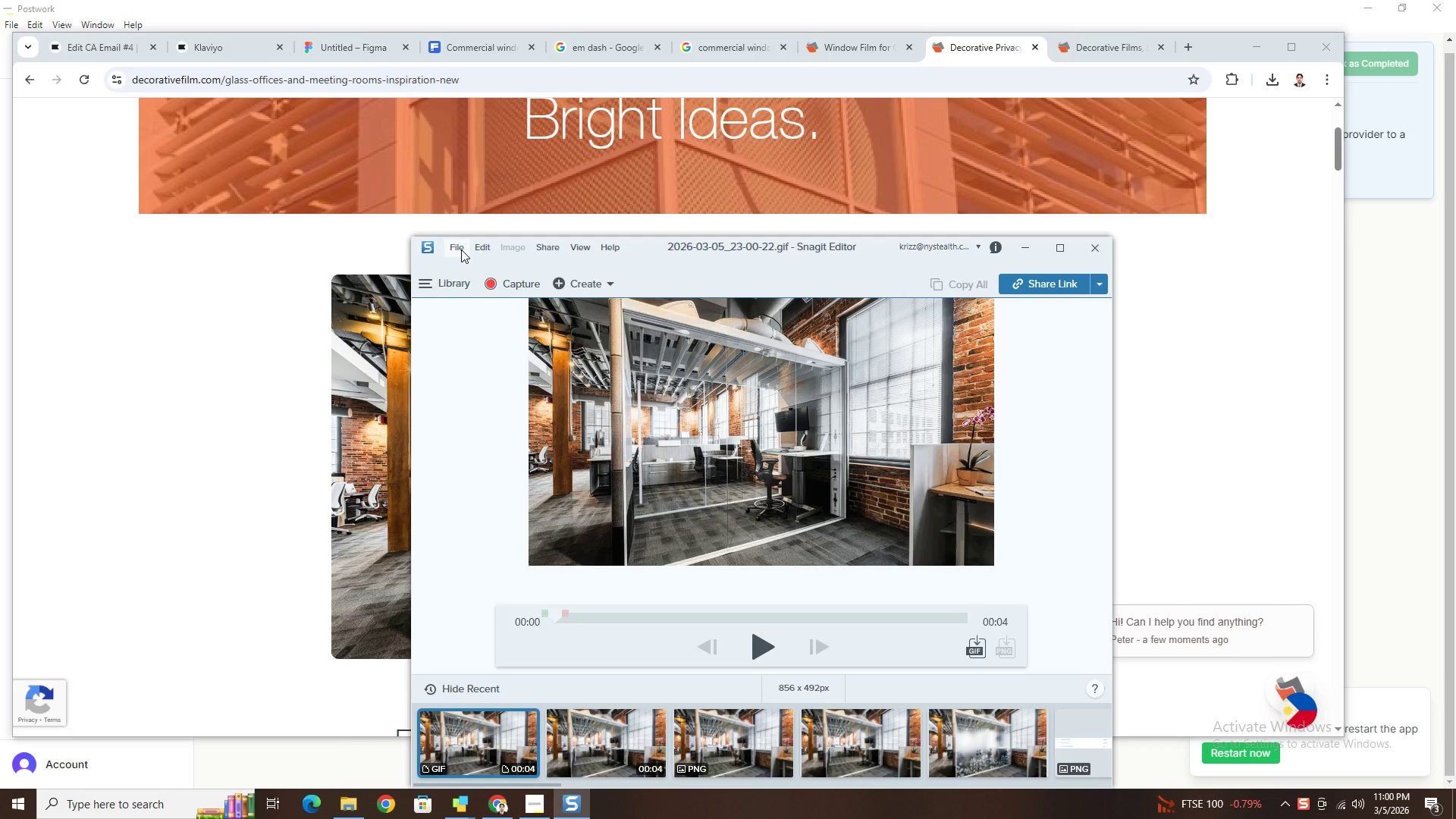 
key(Control+S)
 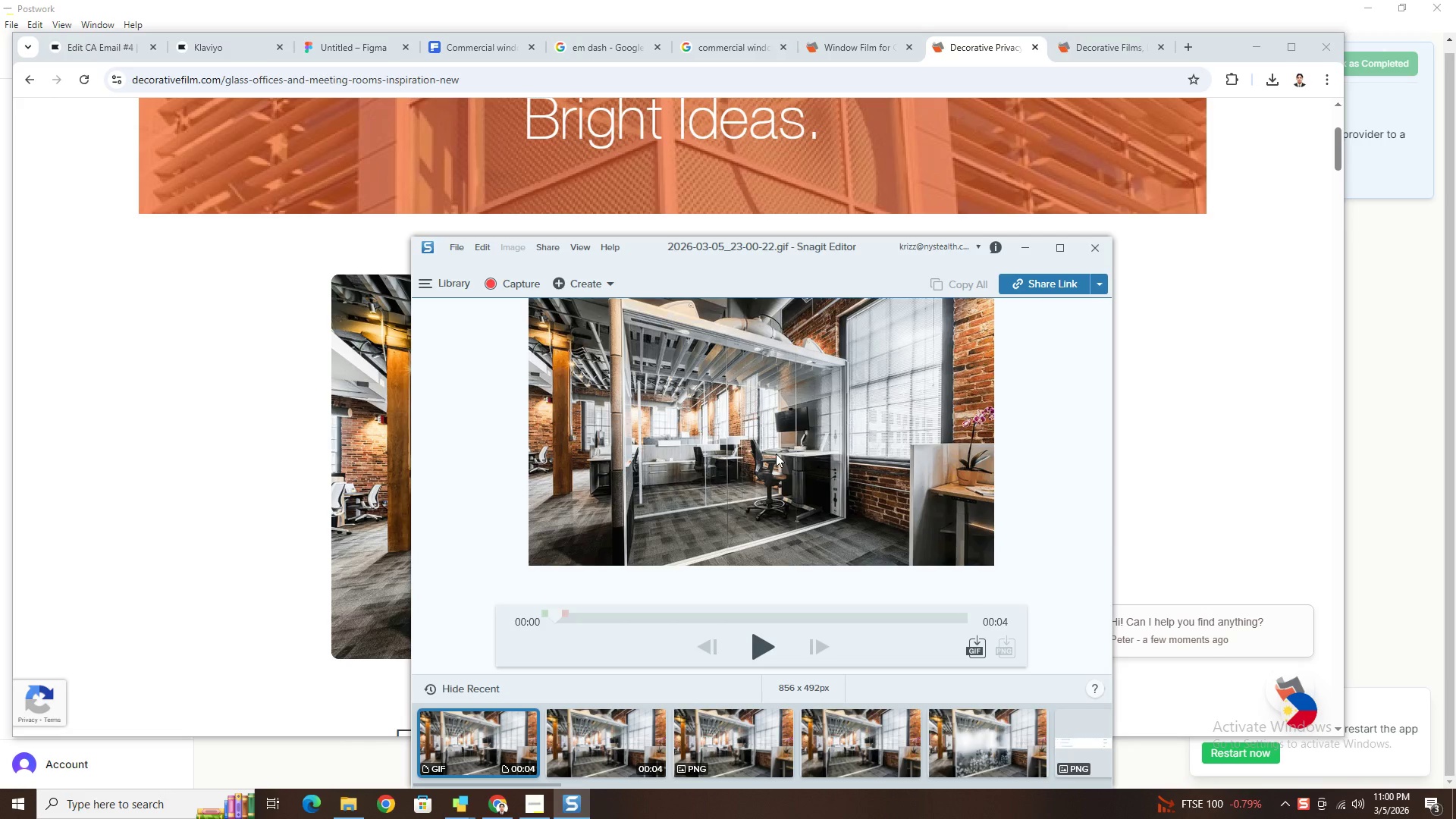 
left_click([758, 647])
 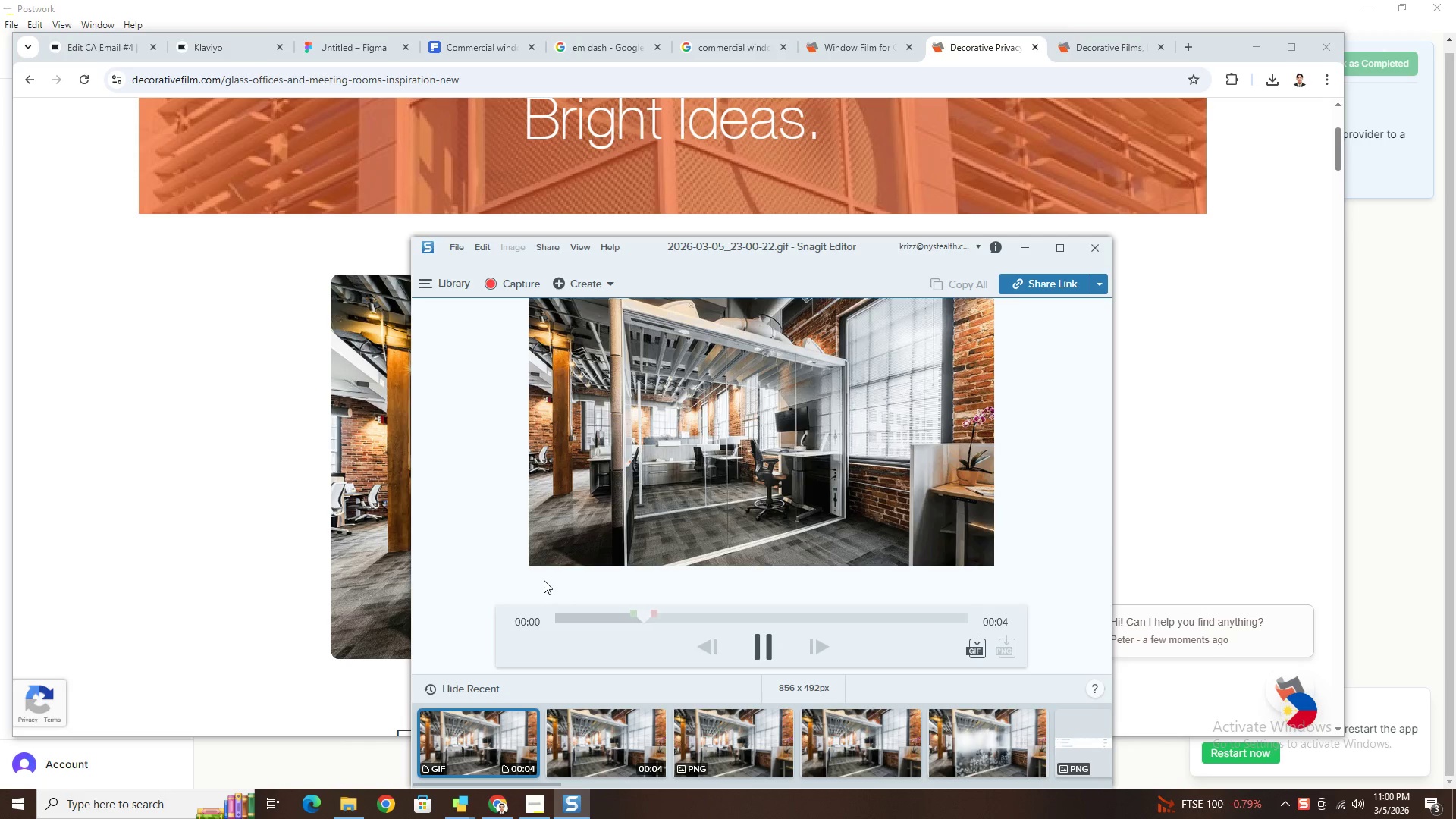 
wait(10.81)
 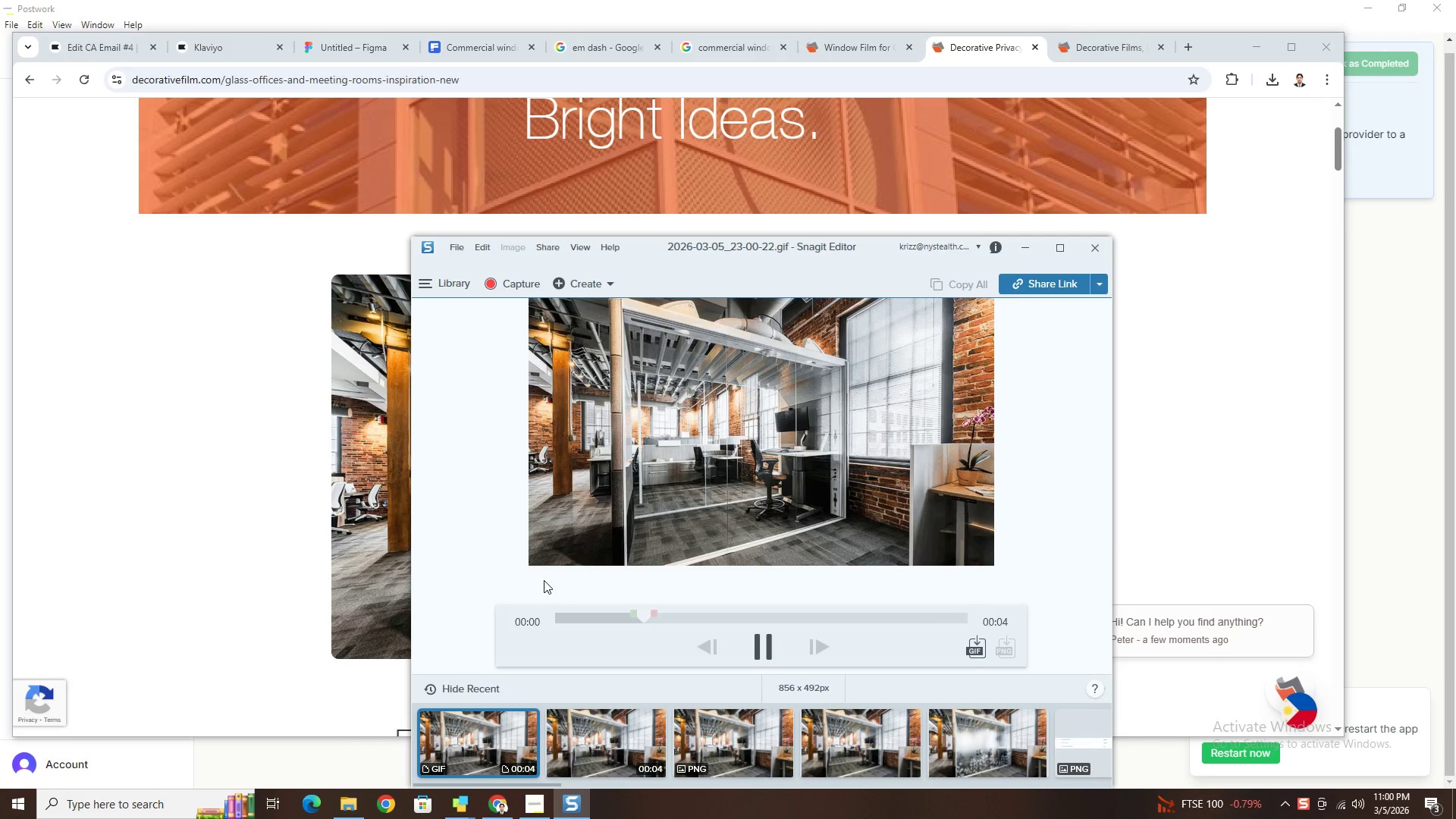 
left_click([480, 383])
 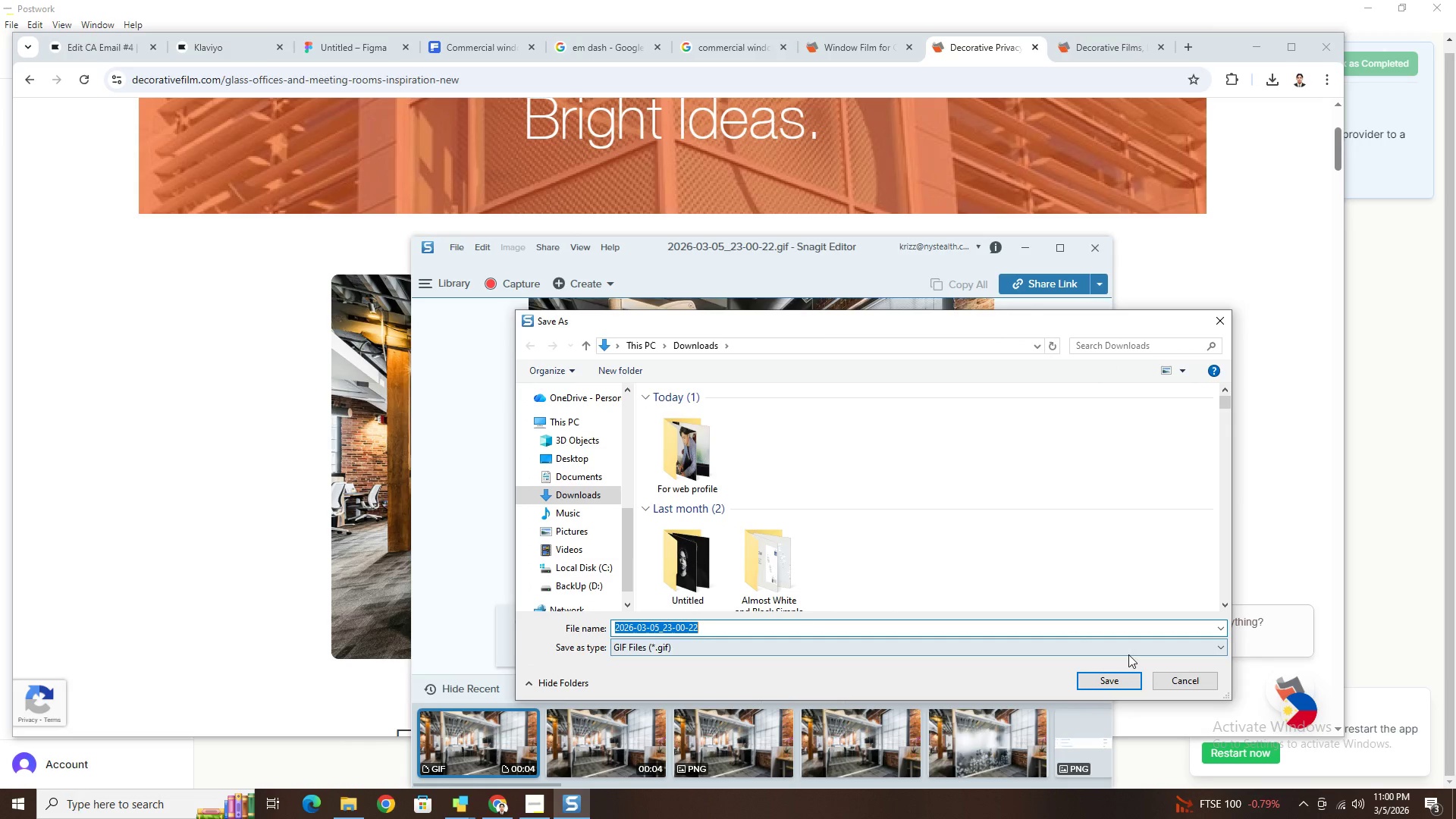 
wait(6.77)
 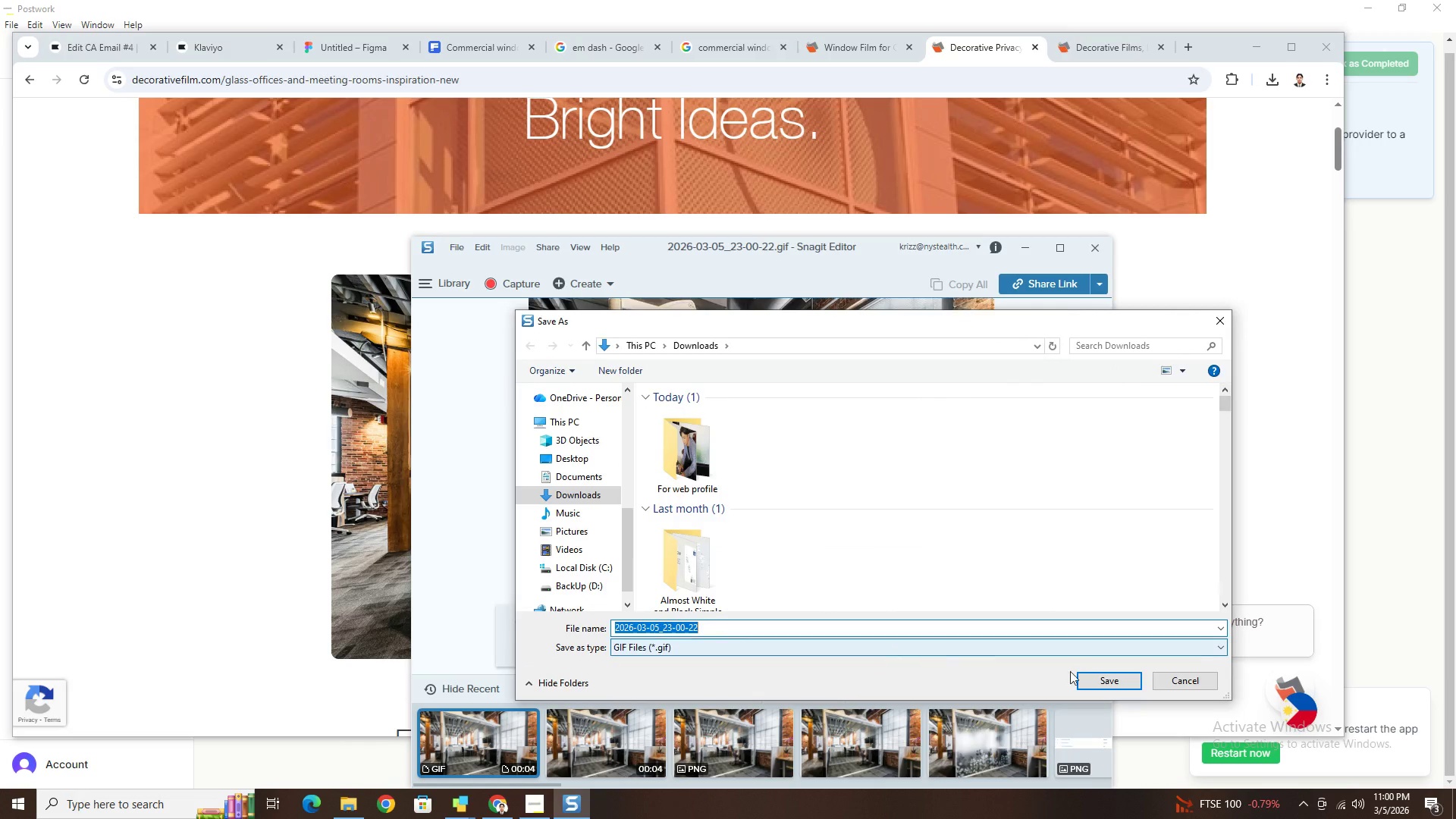 
left_click([1128, 680])
 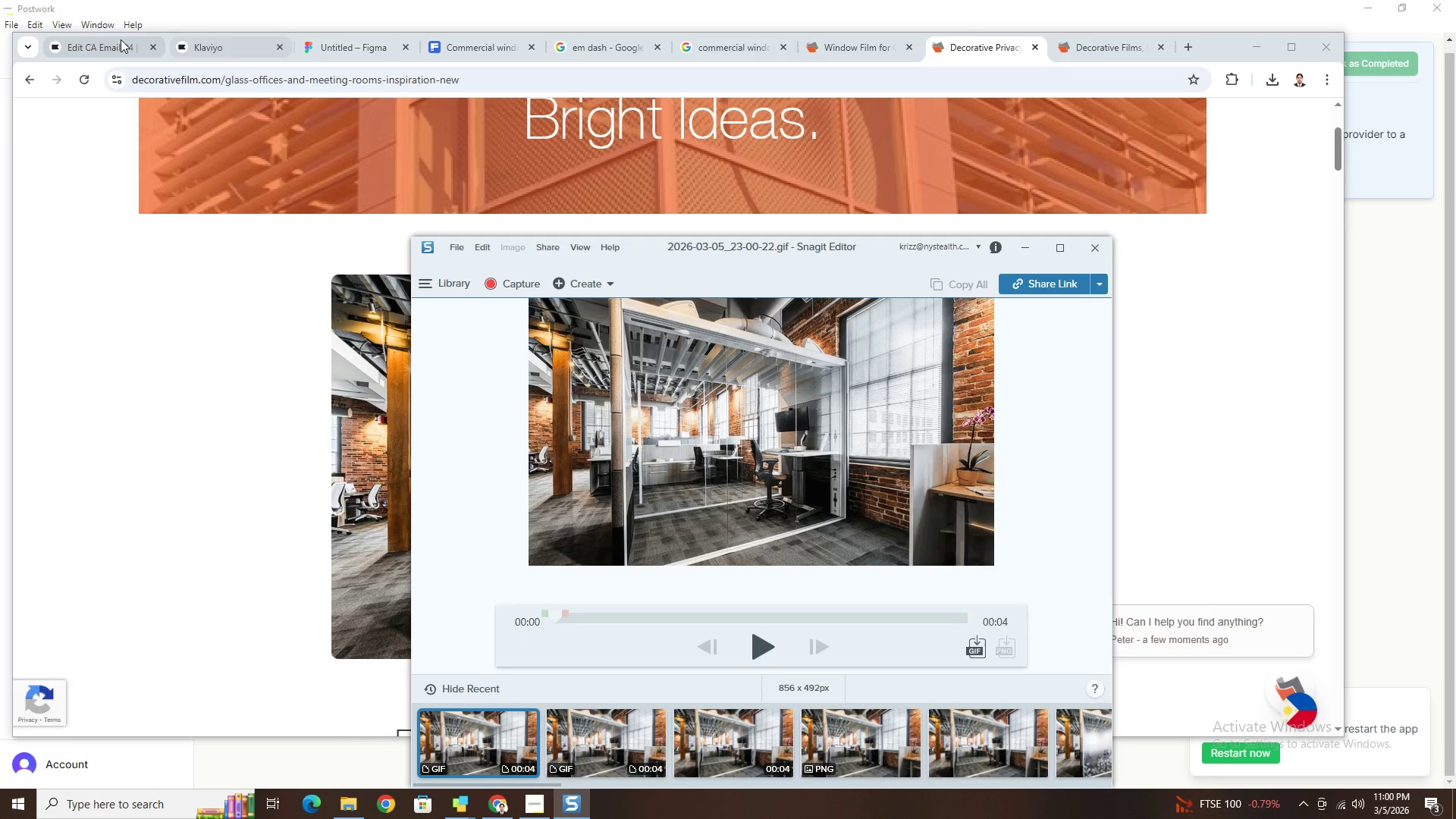 
left_click([796, 438])
 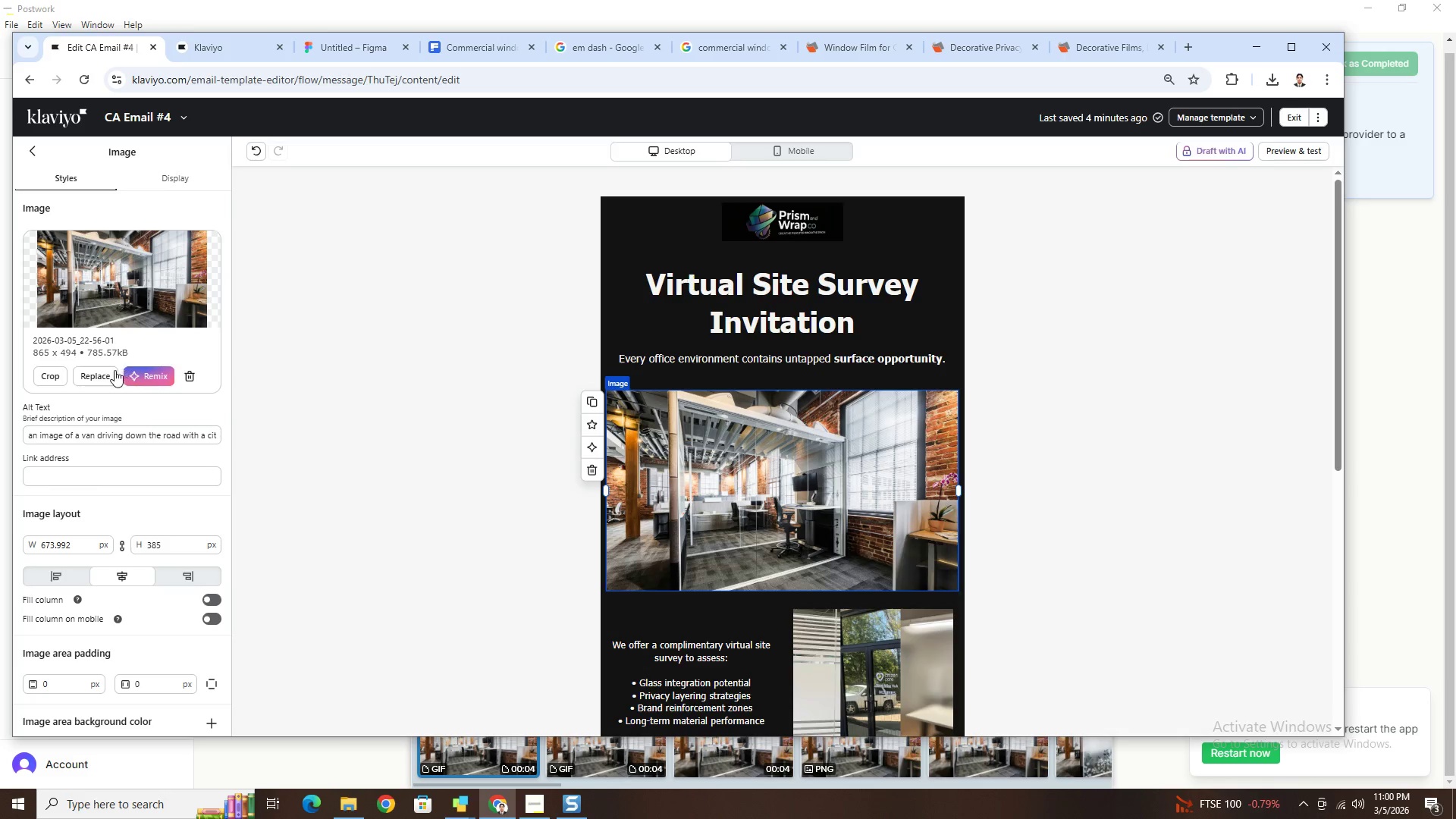 
left_click([96, 372])
 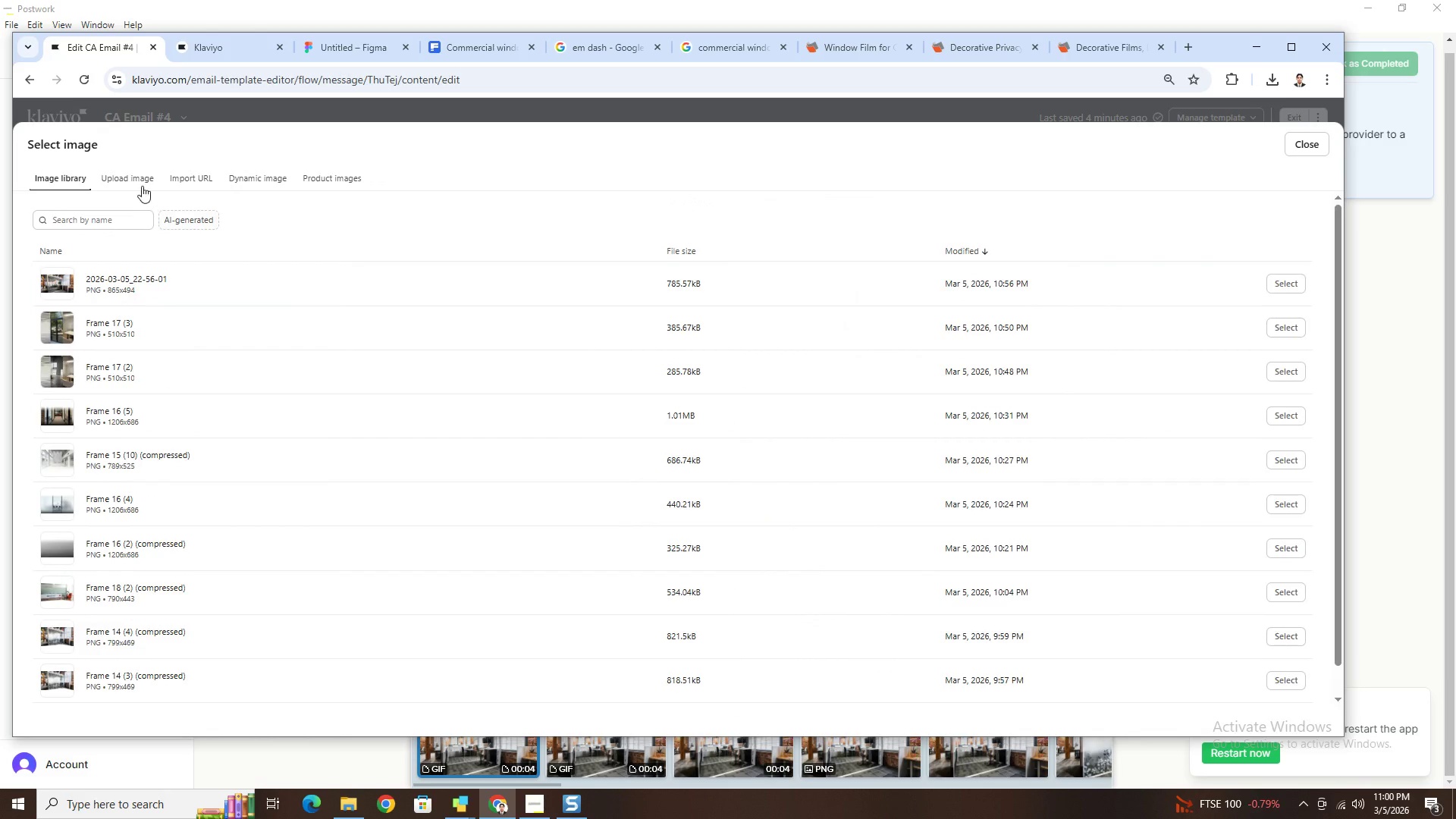 
left_click([137, 180])
 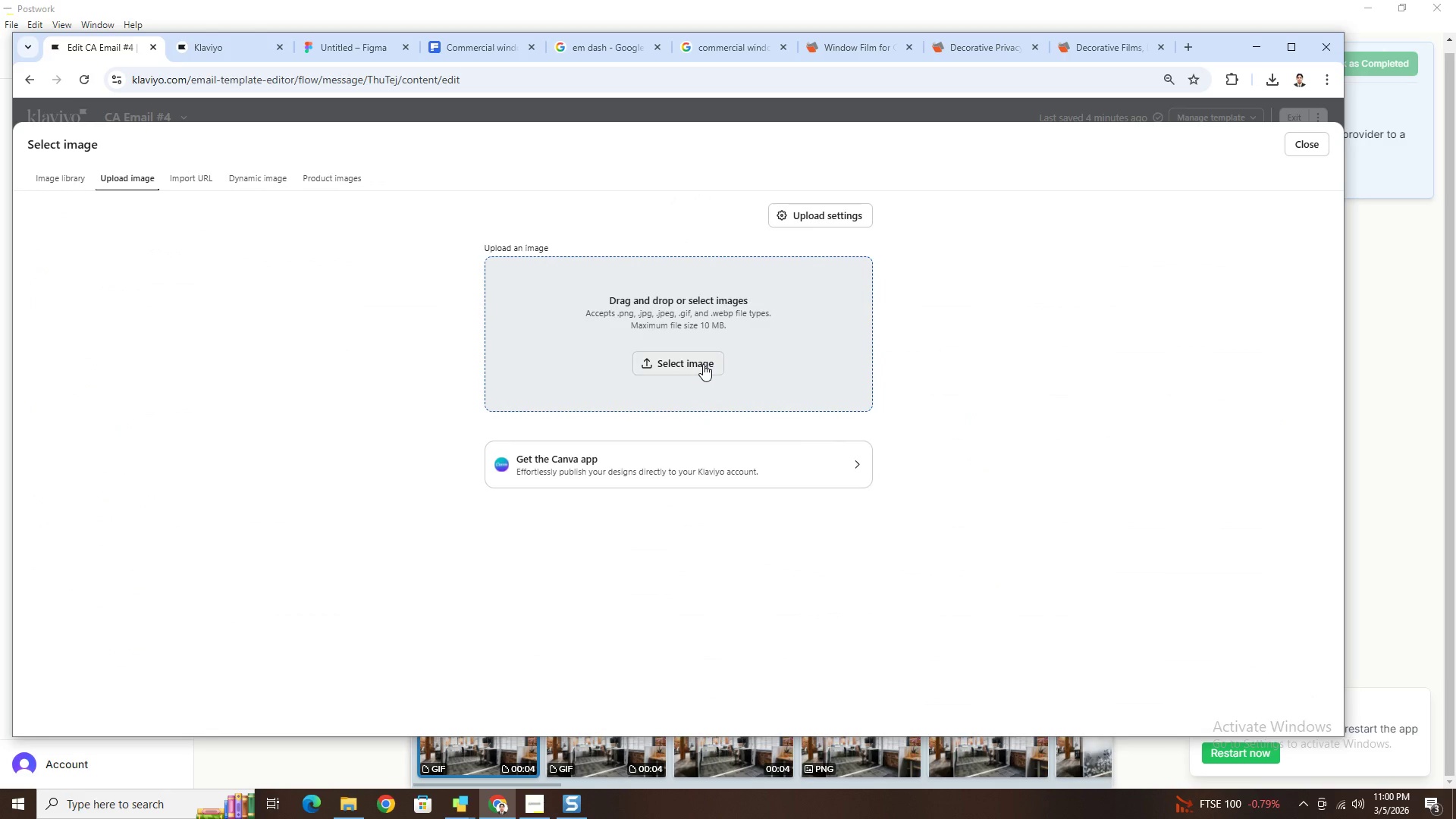 
left_click([703, 364])
 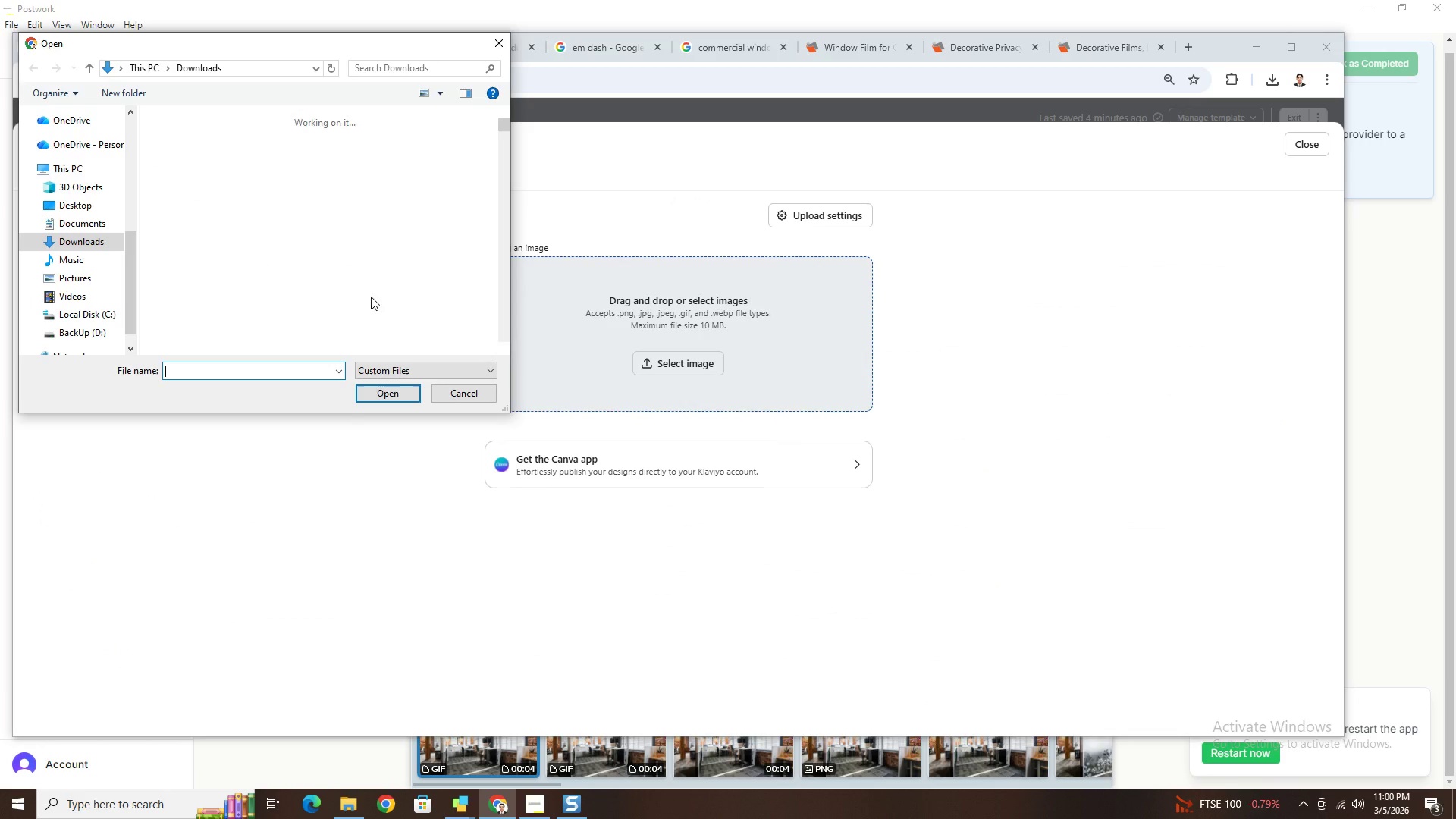 
mouse_move([259, 202])
 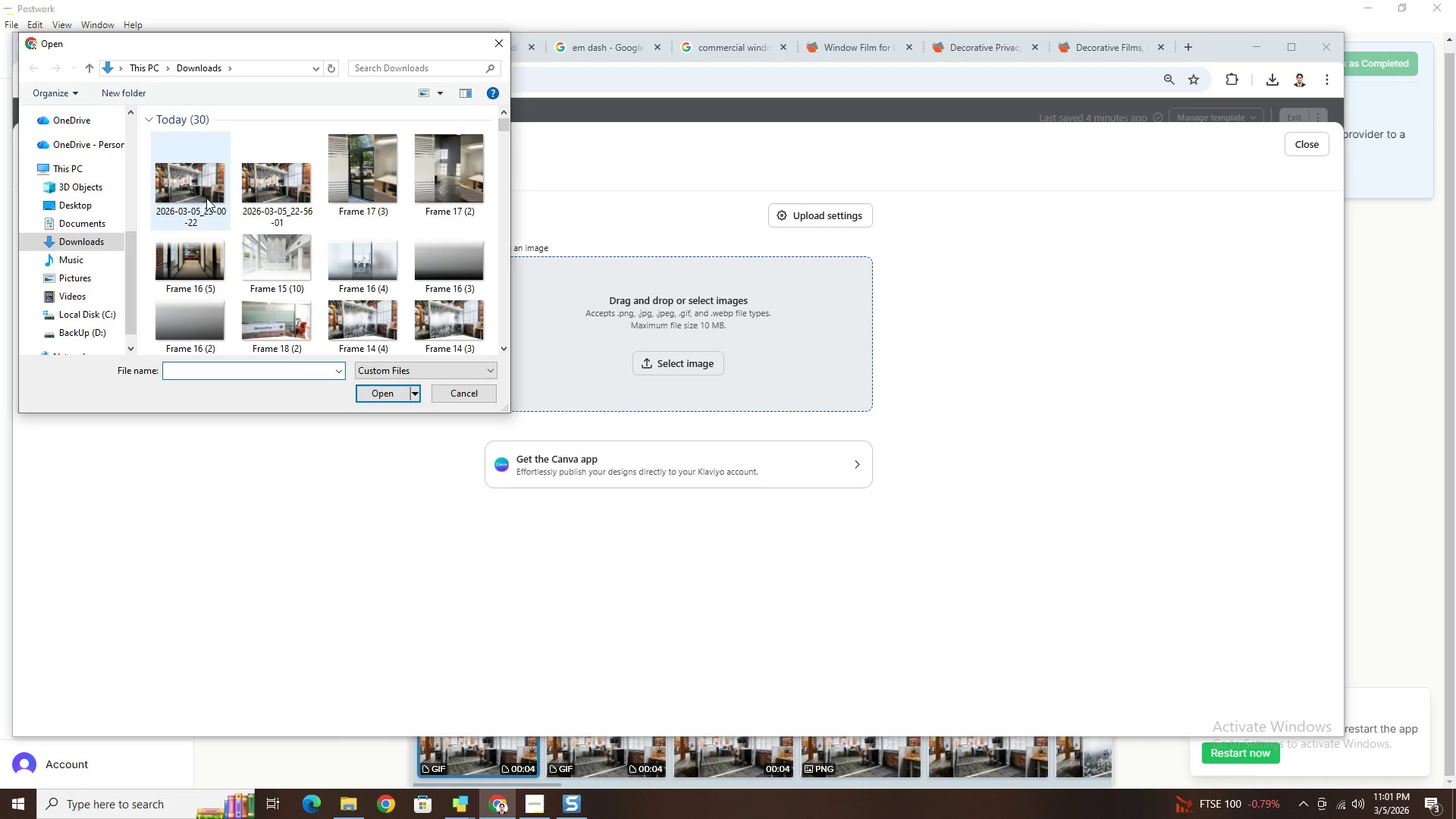 
left_click([206, 197])
 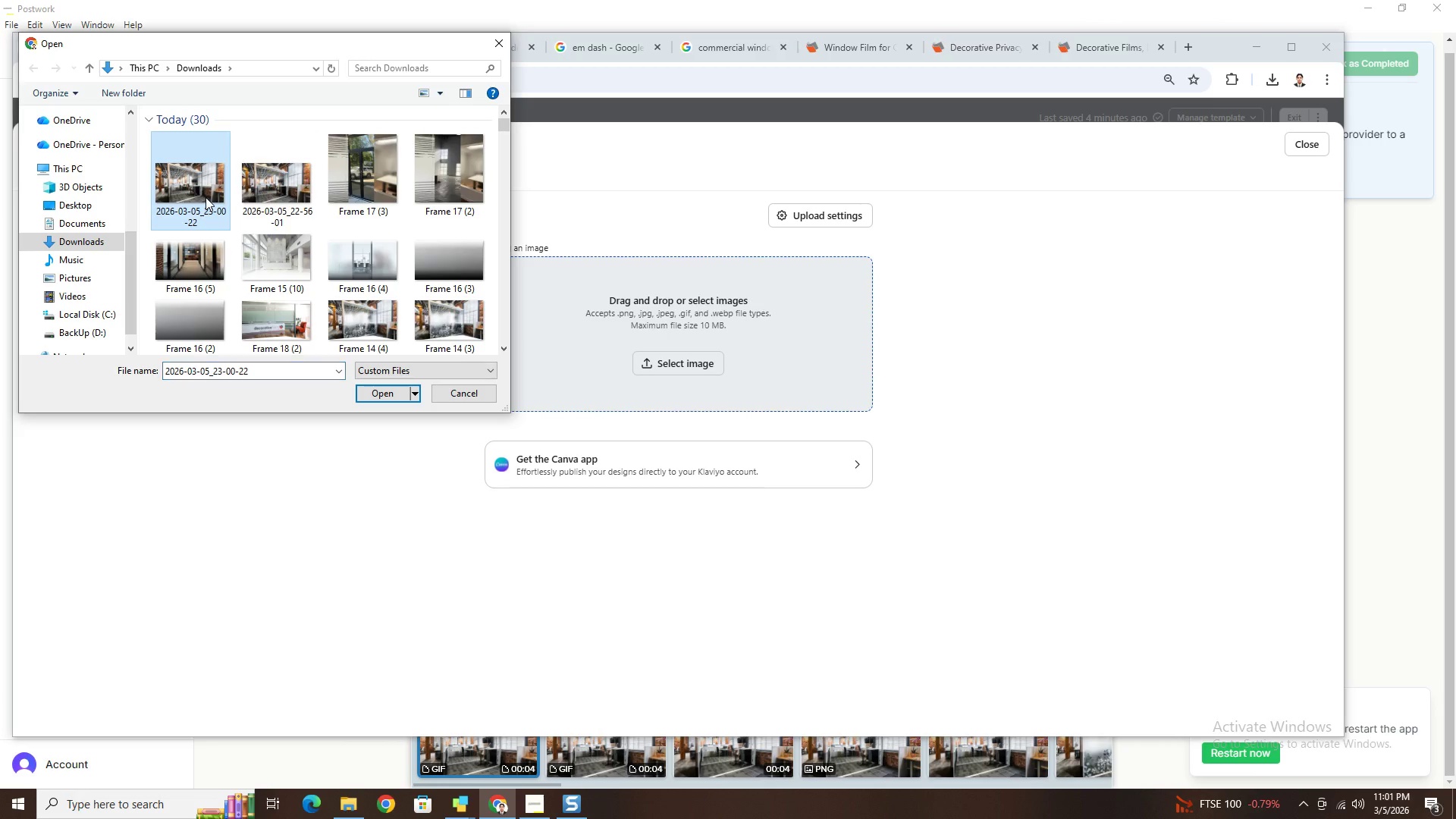 
mouse_move([372, 371])
 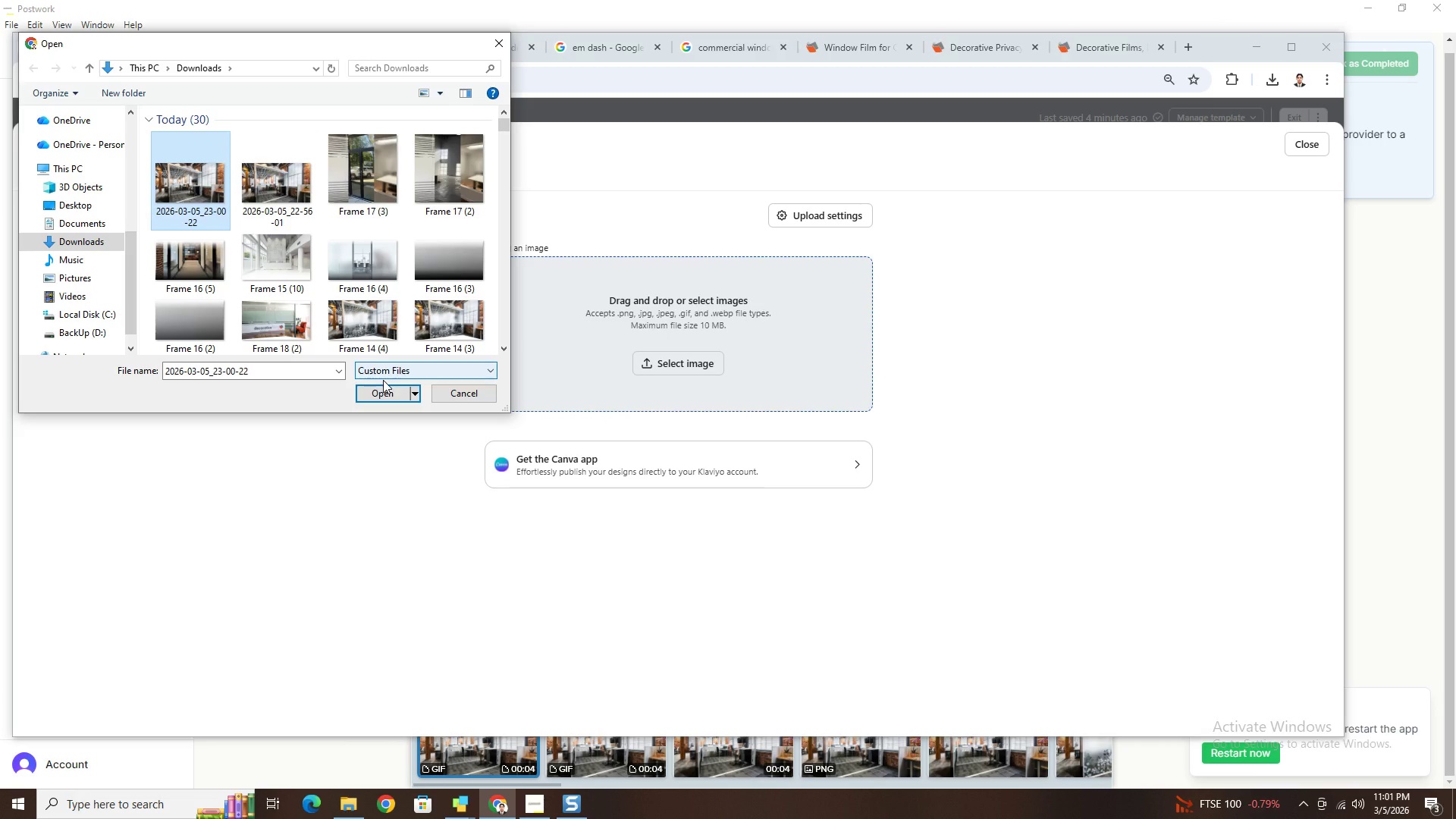 
mouse_move([420, 397])
 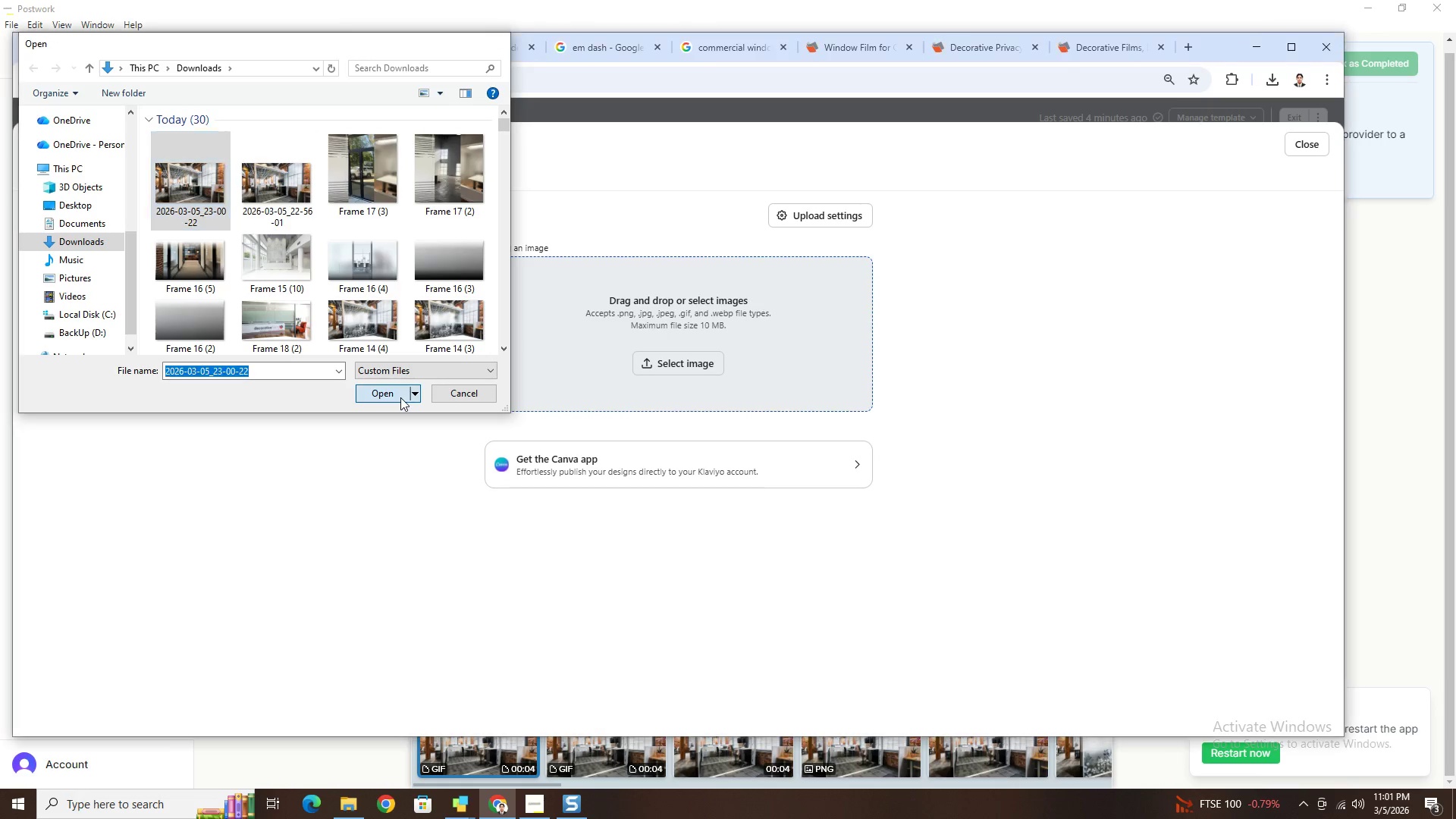 
left_click([401, 397])
 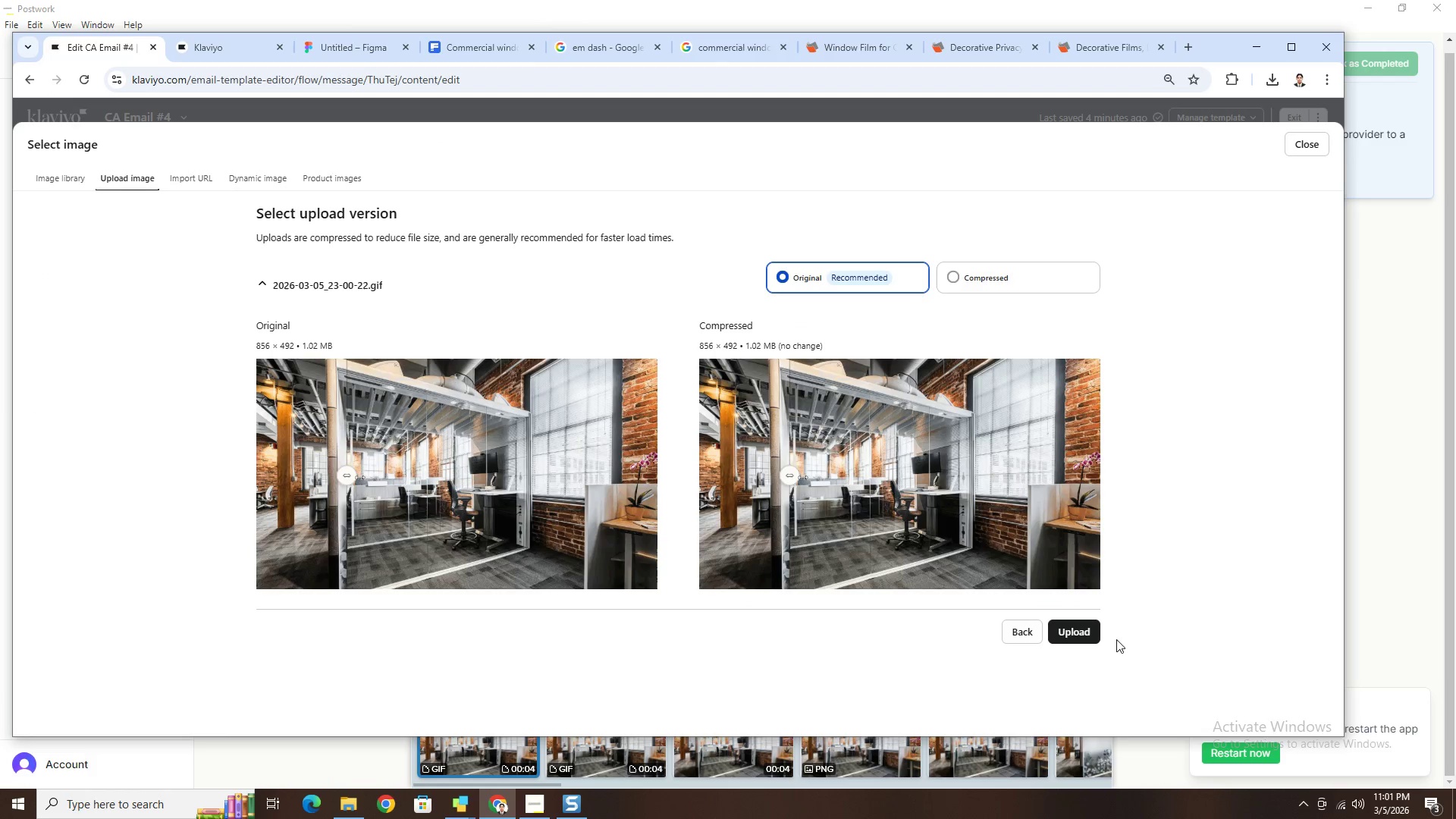 
left_click([1090, 635])
 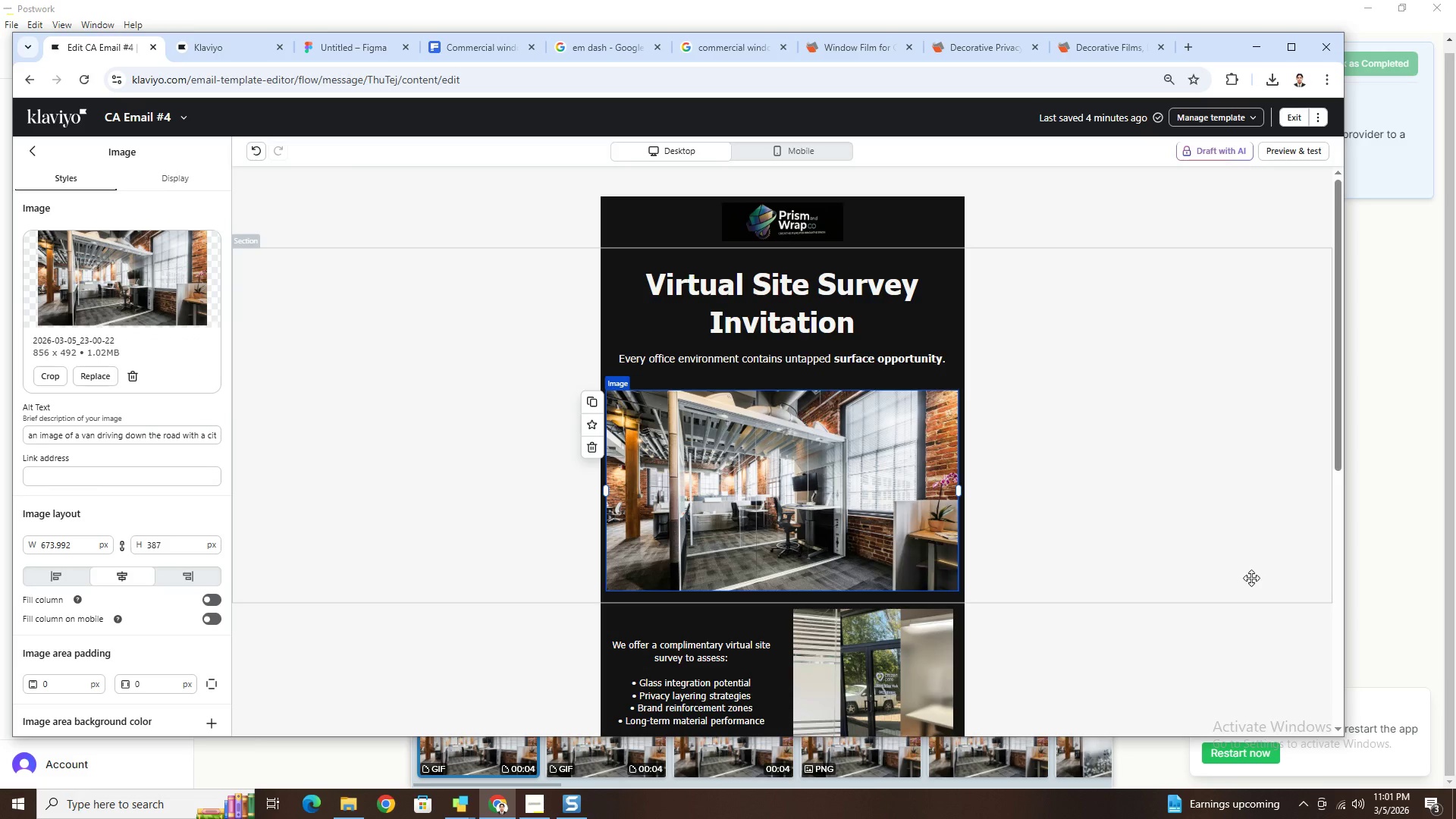 
wait(5.61)
 